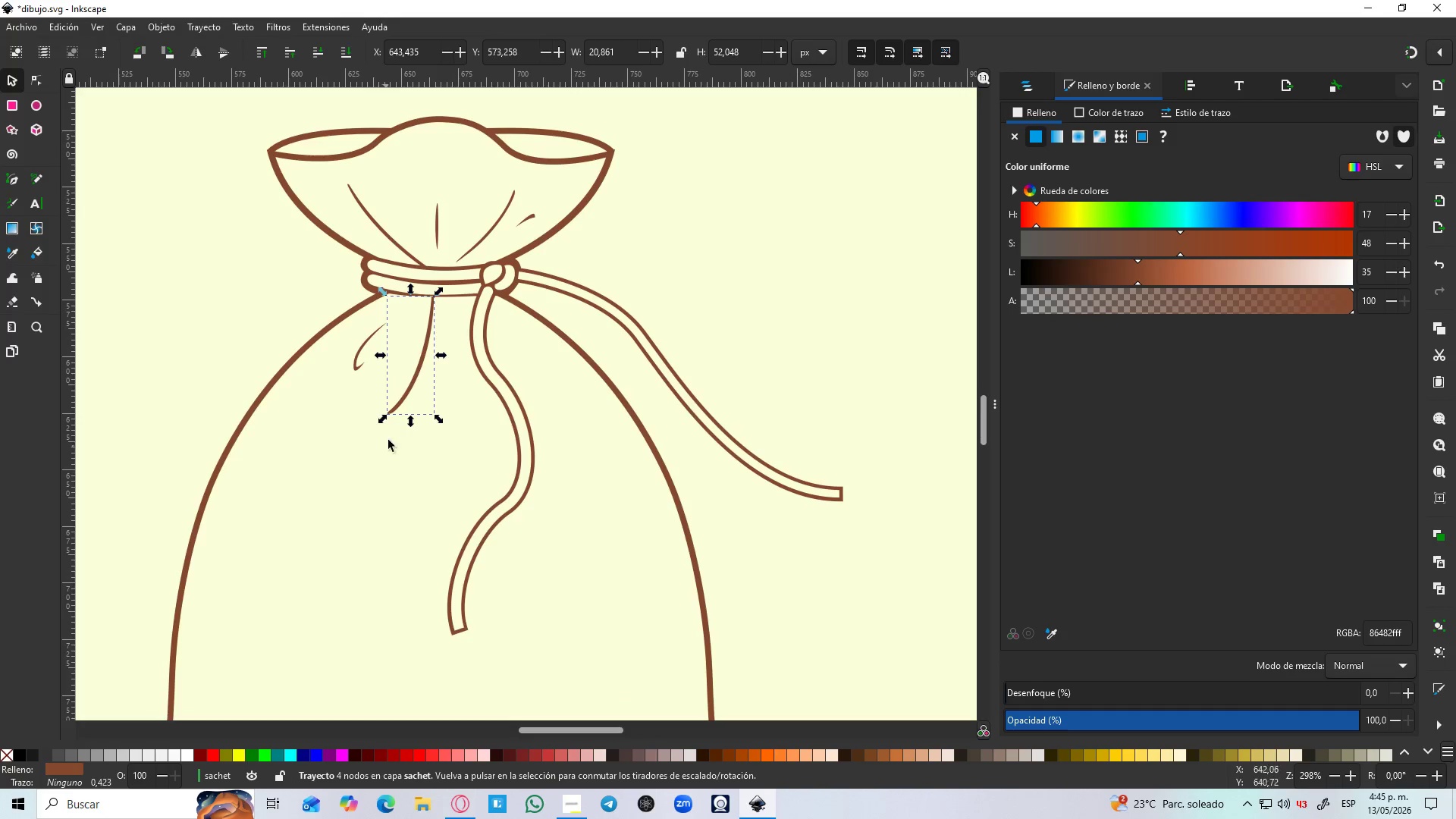 
key(Control+ControlLeft)
 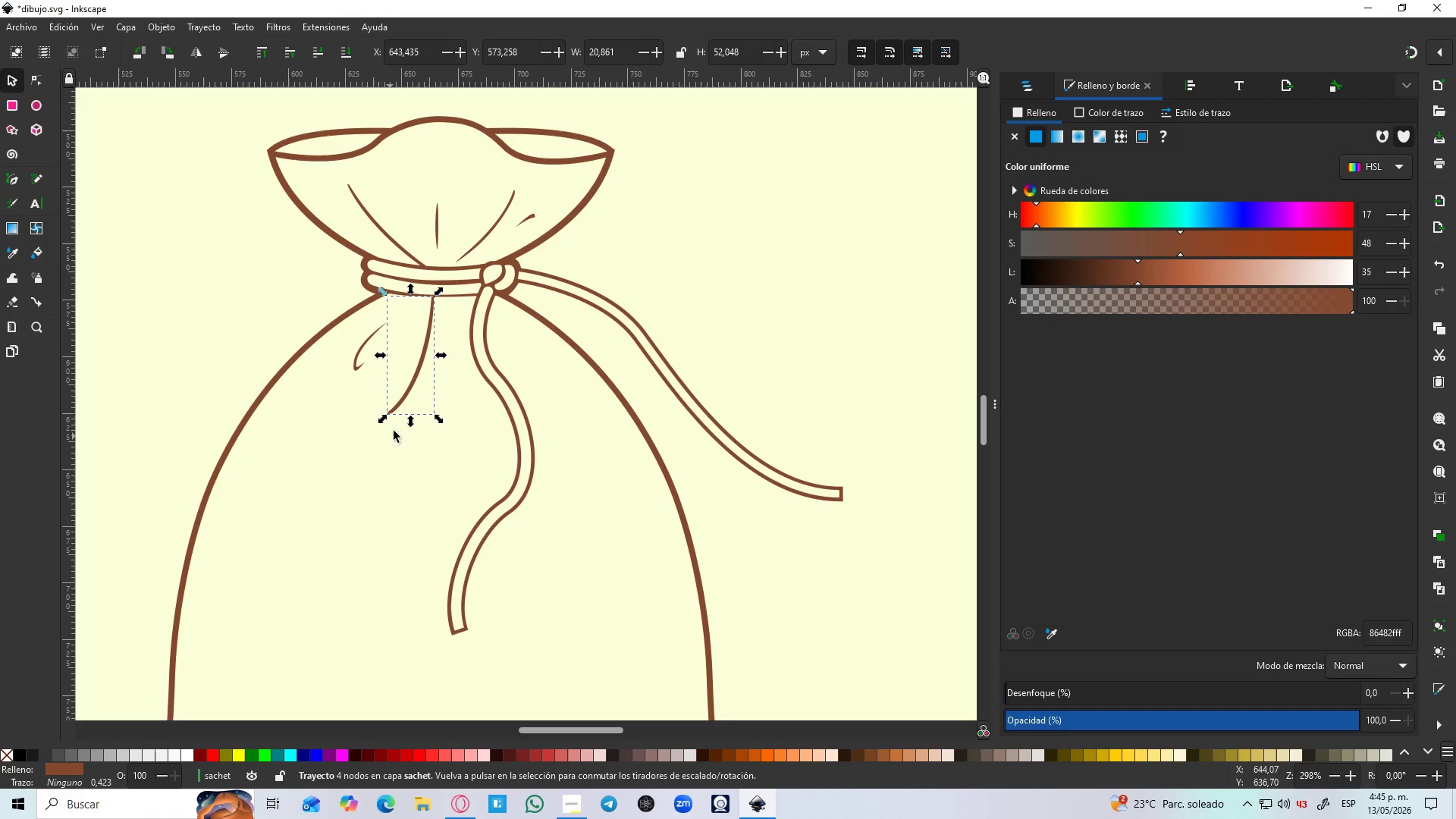 
key(Control+ControlLeft)
 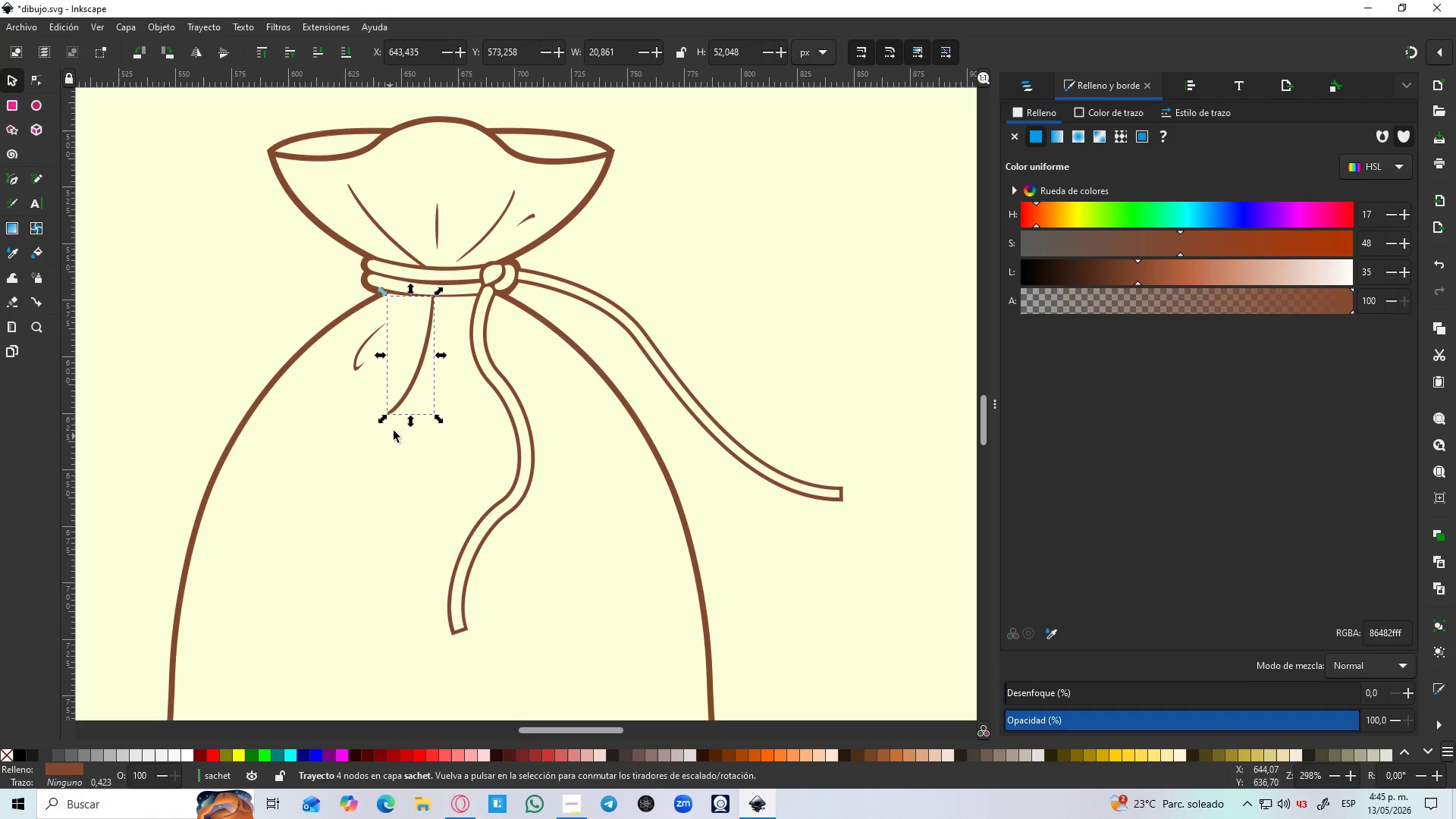 
key(Control+ControlLeft)
 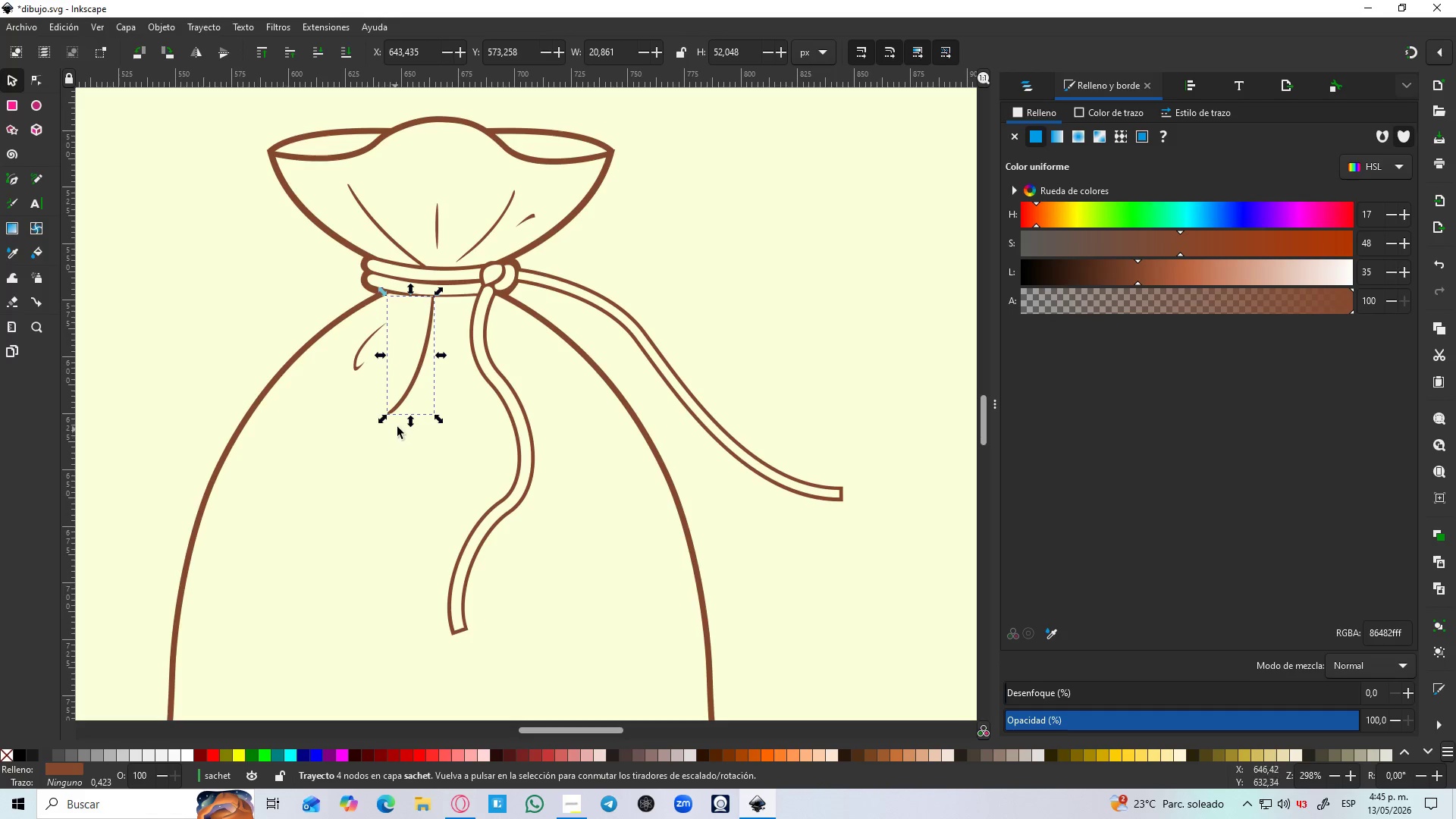 
key(Control+ControlLeft)
 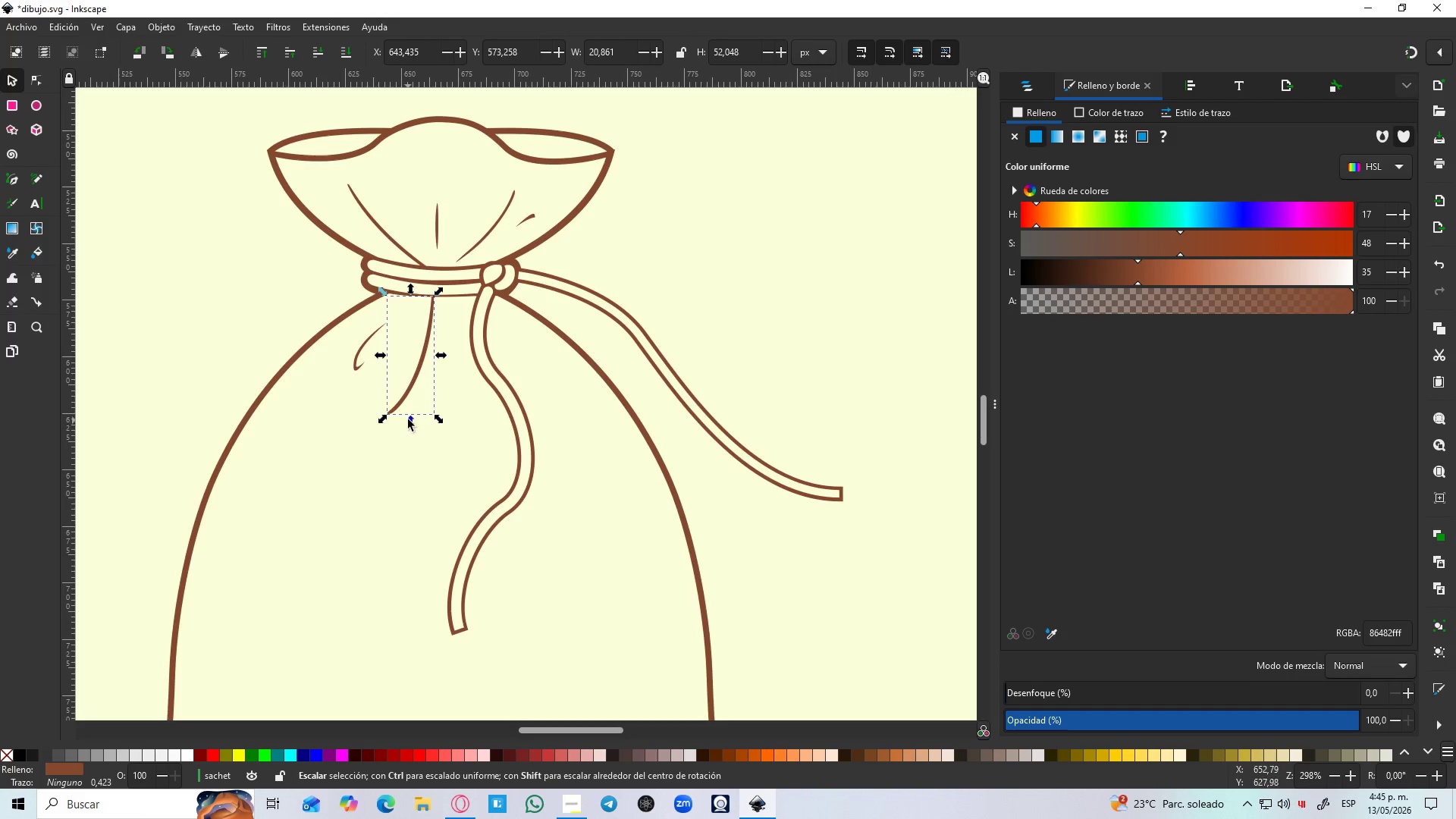 
scroll: coordinate [387, 475], scroll_direction: up, amount: 2.0
 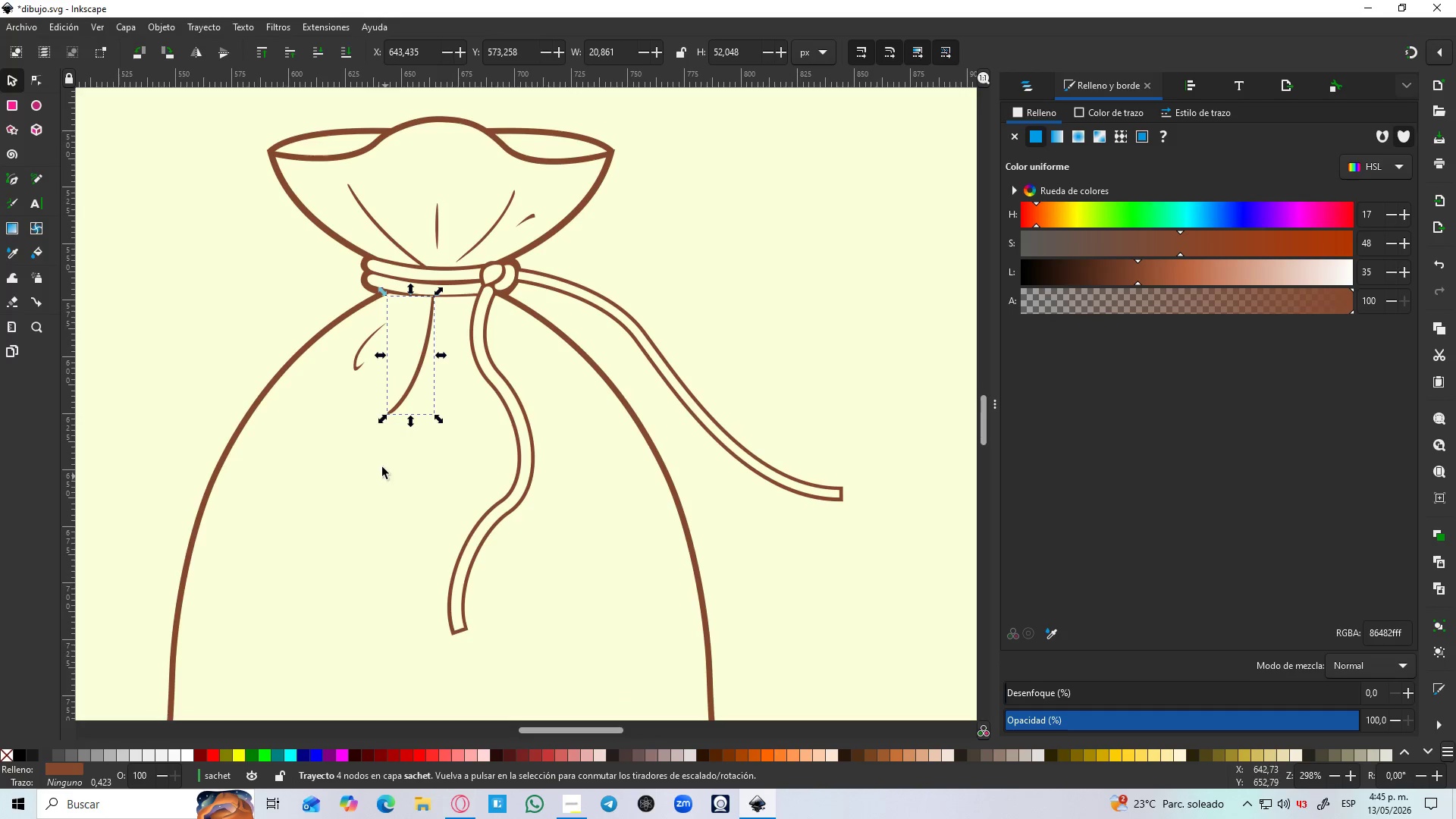 
key(Control+D)
 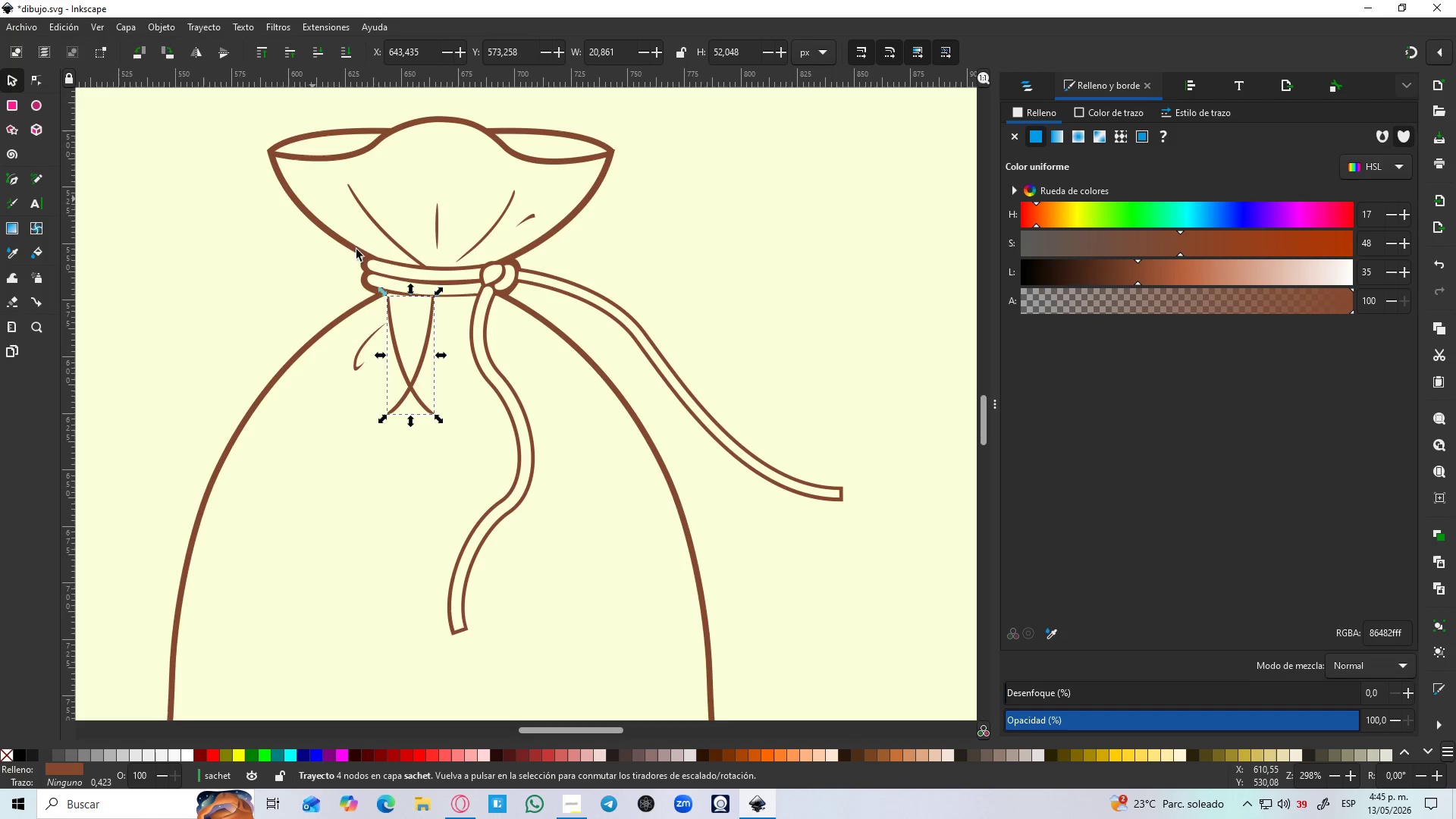 
left_click_drag(start_coordinate=[395, 356], to_coordinate=[468, 356])
 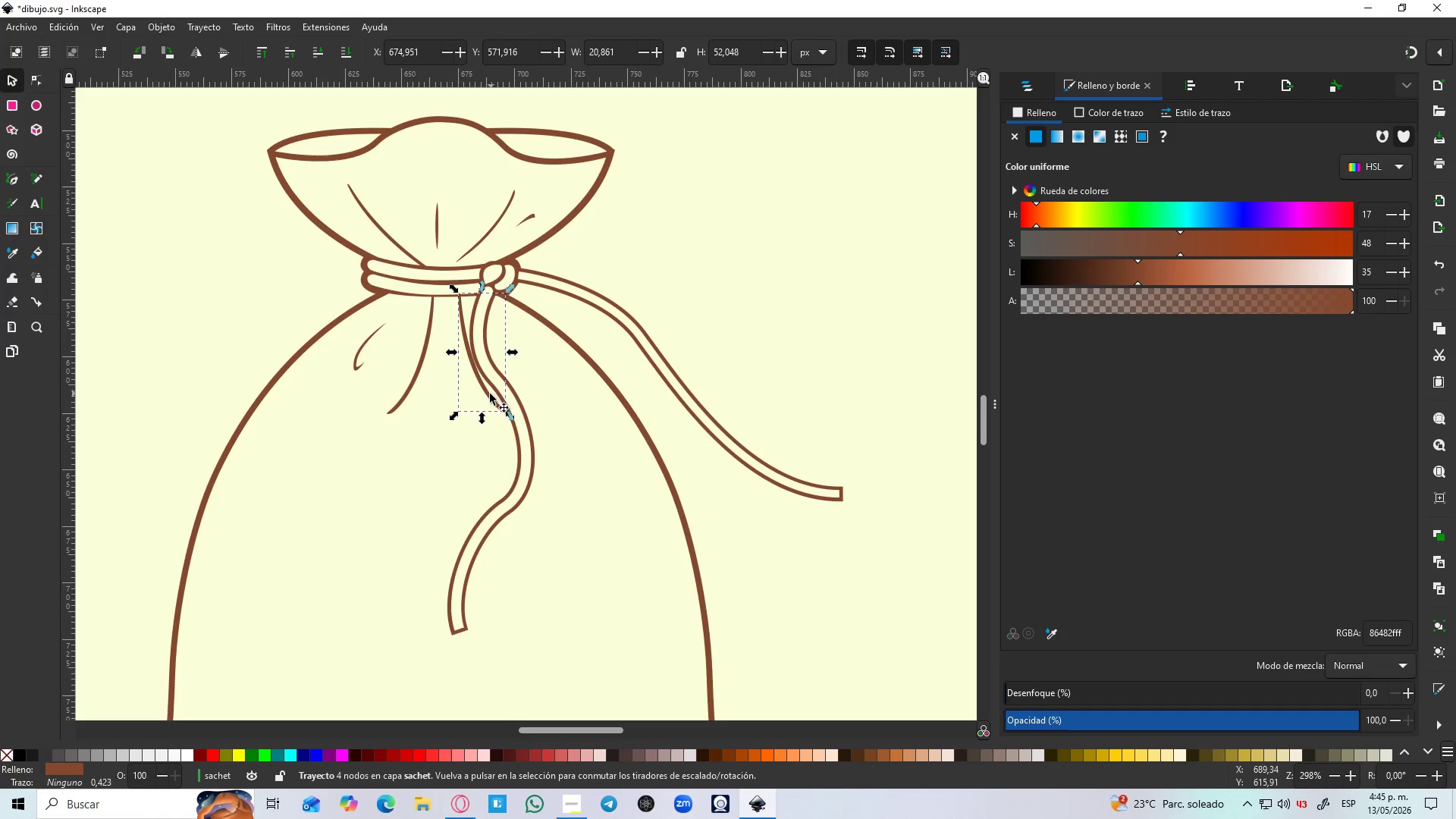 
left_click([488, 394])
 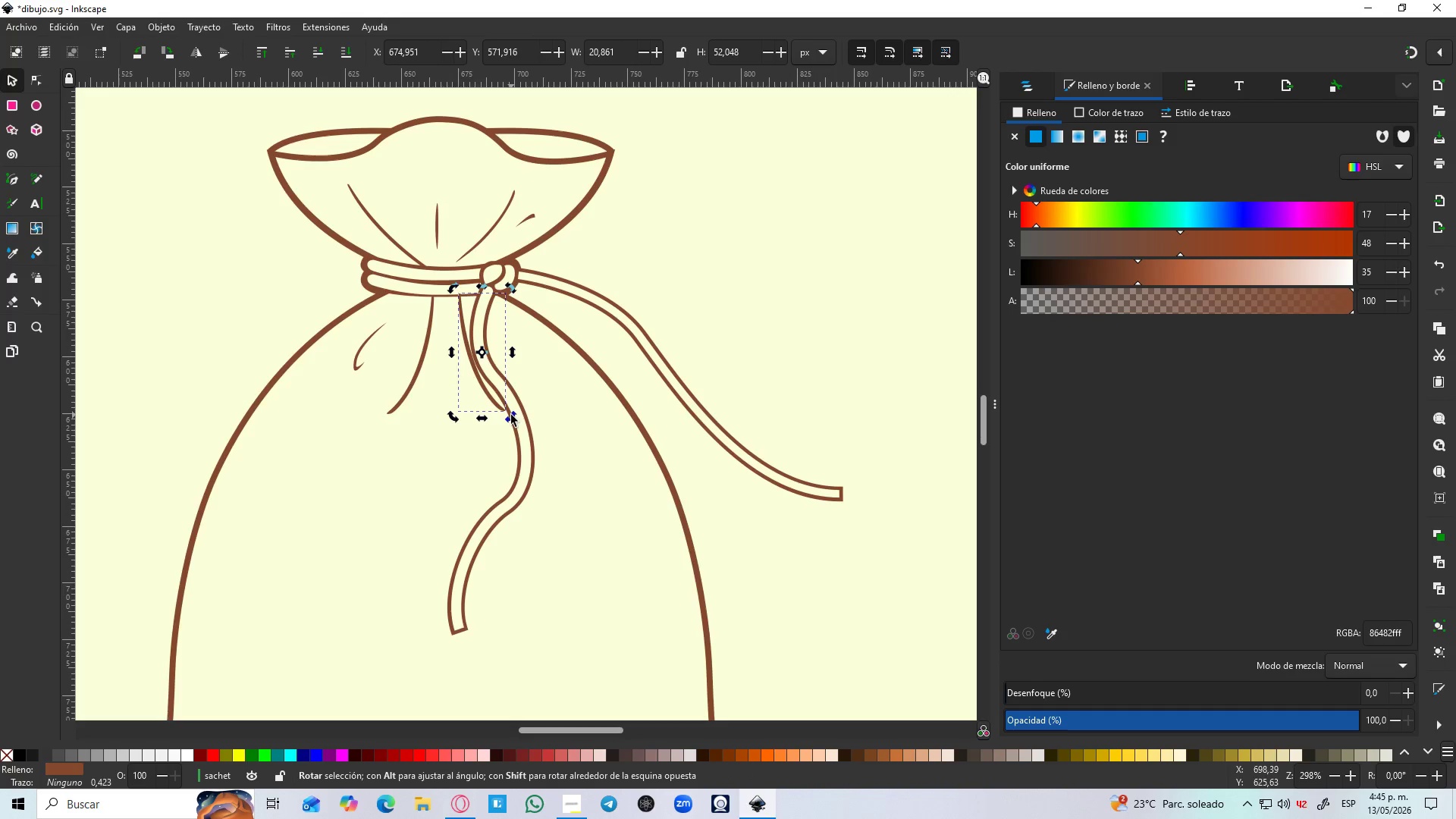 
left_click_drag(start_coordinate=[508, 415], to_coordinate=[547, 394])
 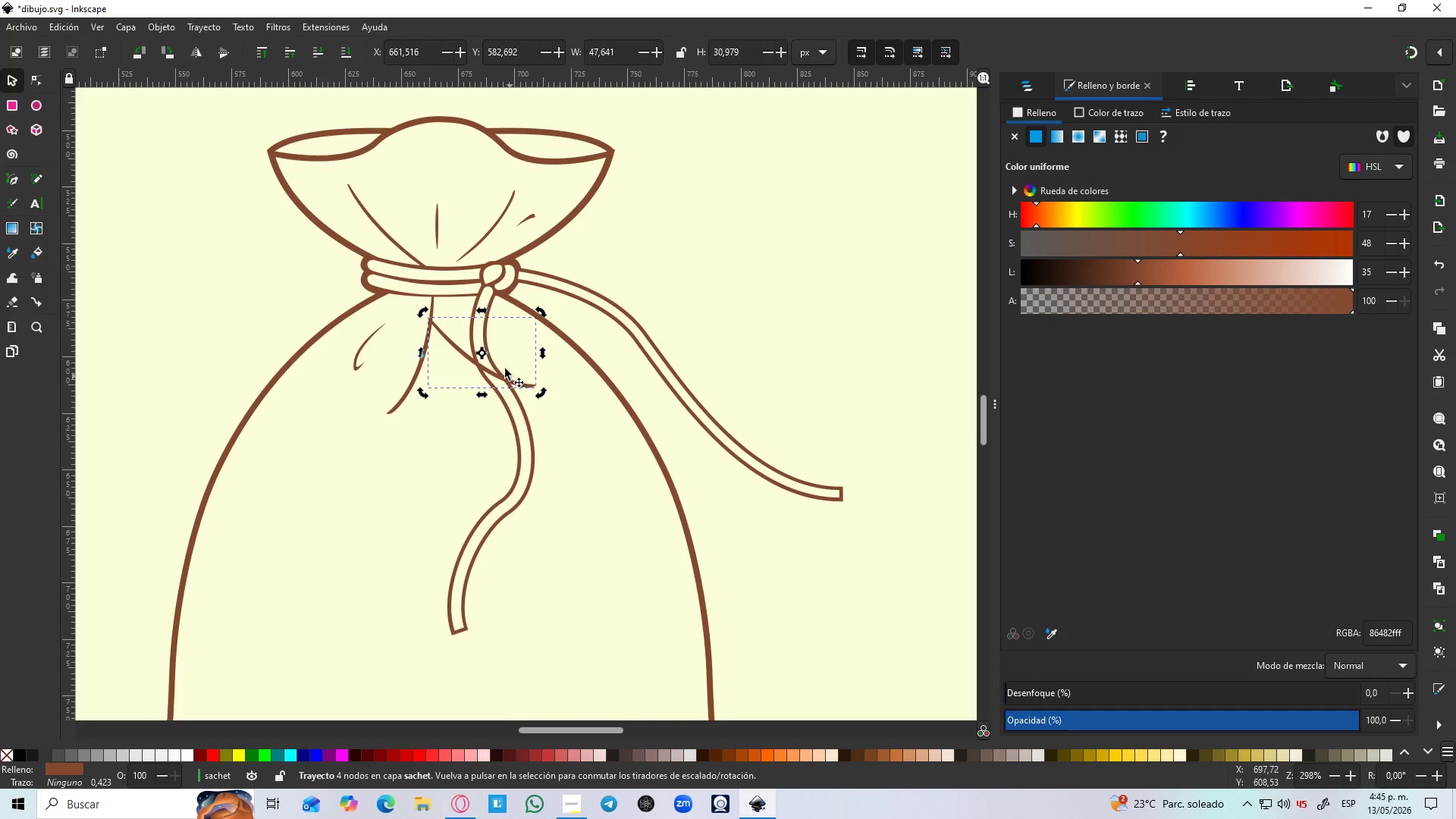 
hold_key(key=ControlLeft, duration=0.45)
scroll: coordinate [465, 336], scroll_direction: up, amount: 2.0
 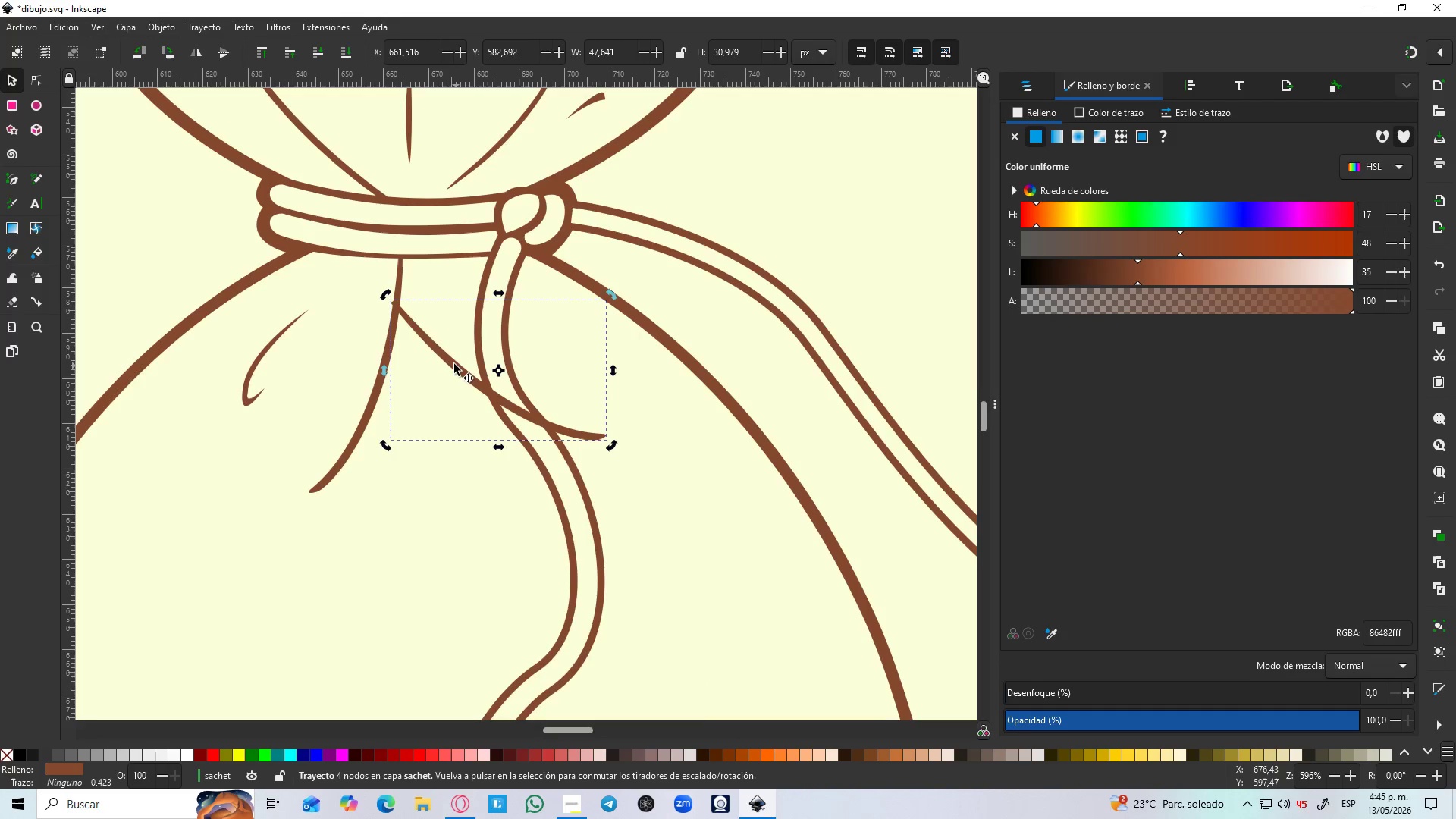 
left_click_drag(start_coordinate=[449, 363], to_coordinate=[519, 307])
 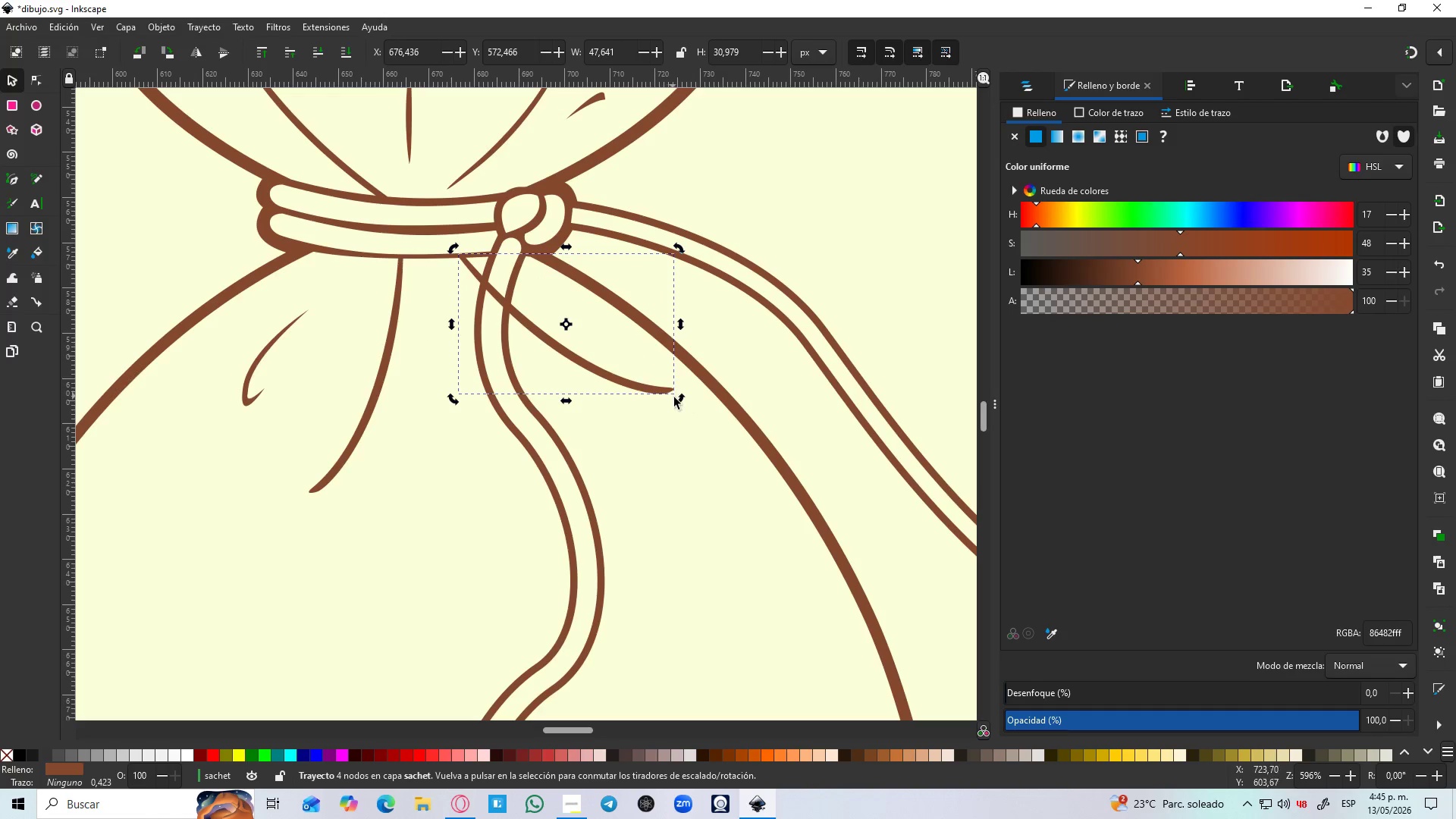 
left_click_drag(start_coordinate=[675, 399], to_coordinate=[653, 422])
 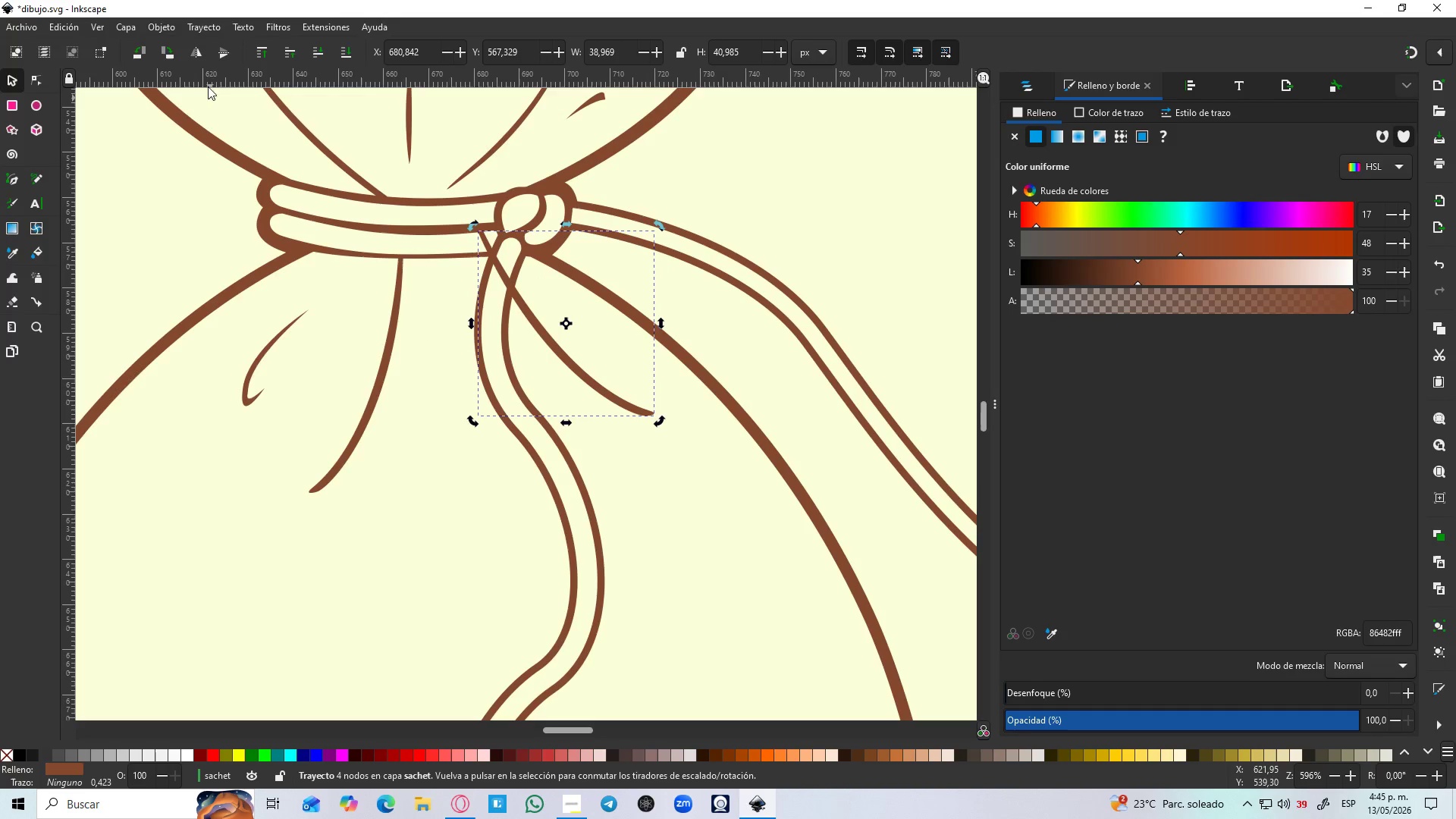 
left_click([223, 51])
 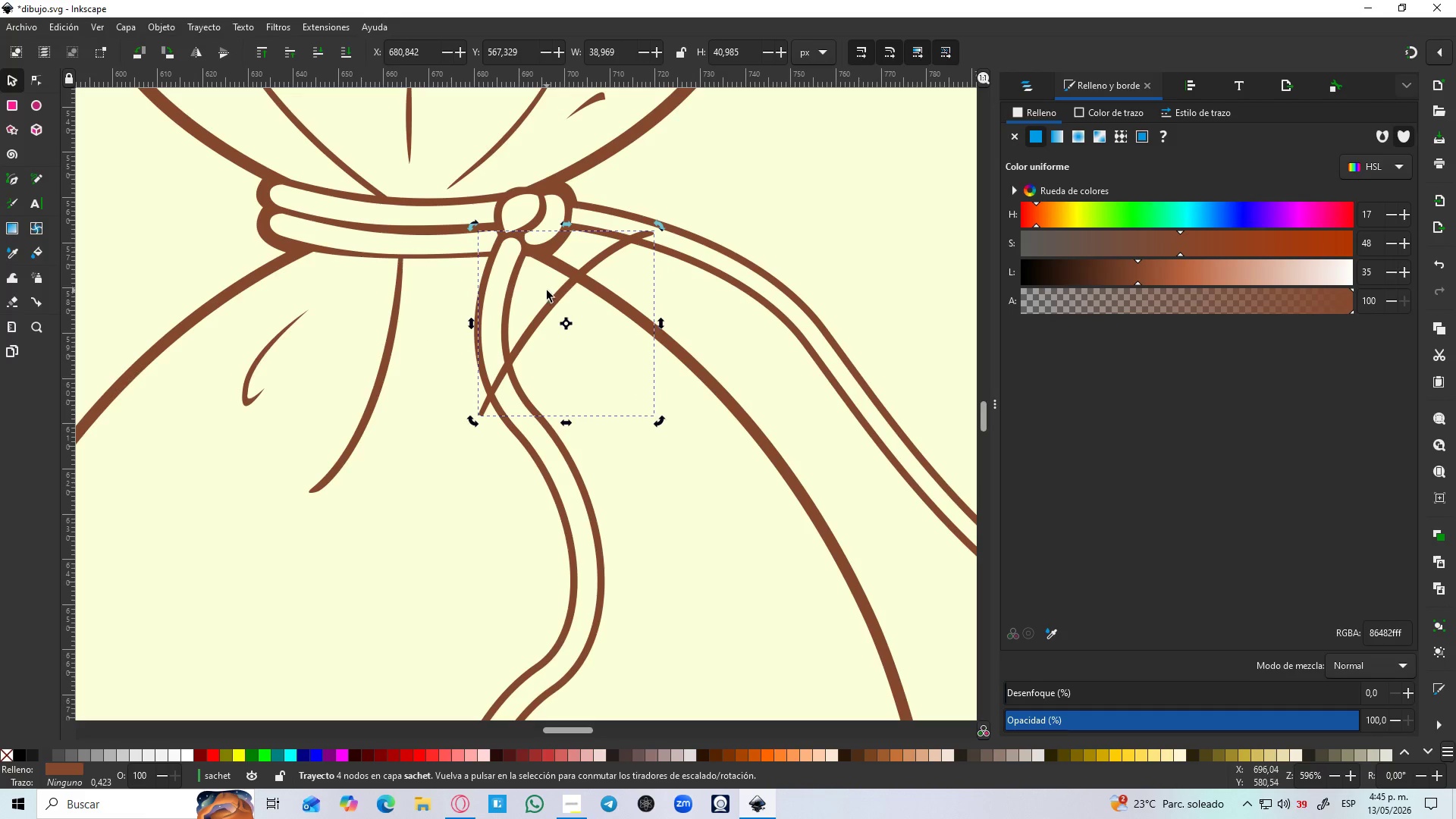 
left_click_drag(start_coordinate=[550, 297], to_coordinate=[554, 319])
 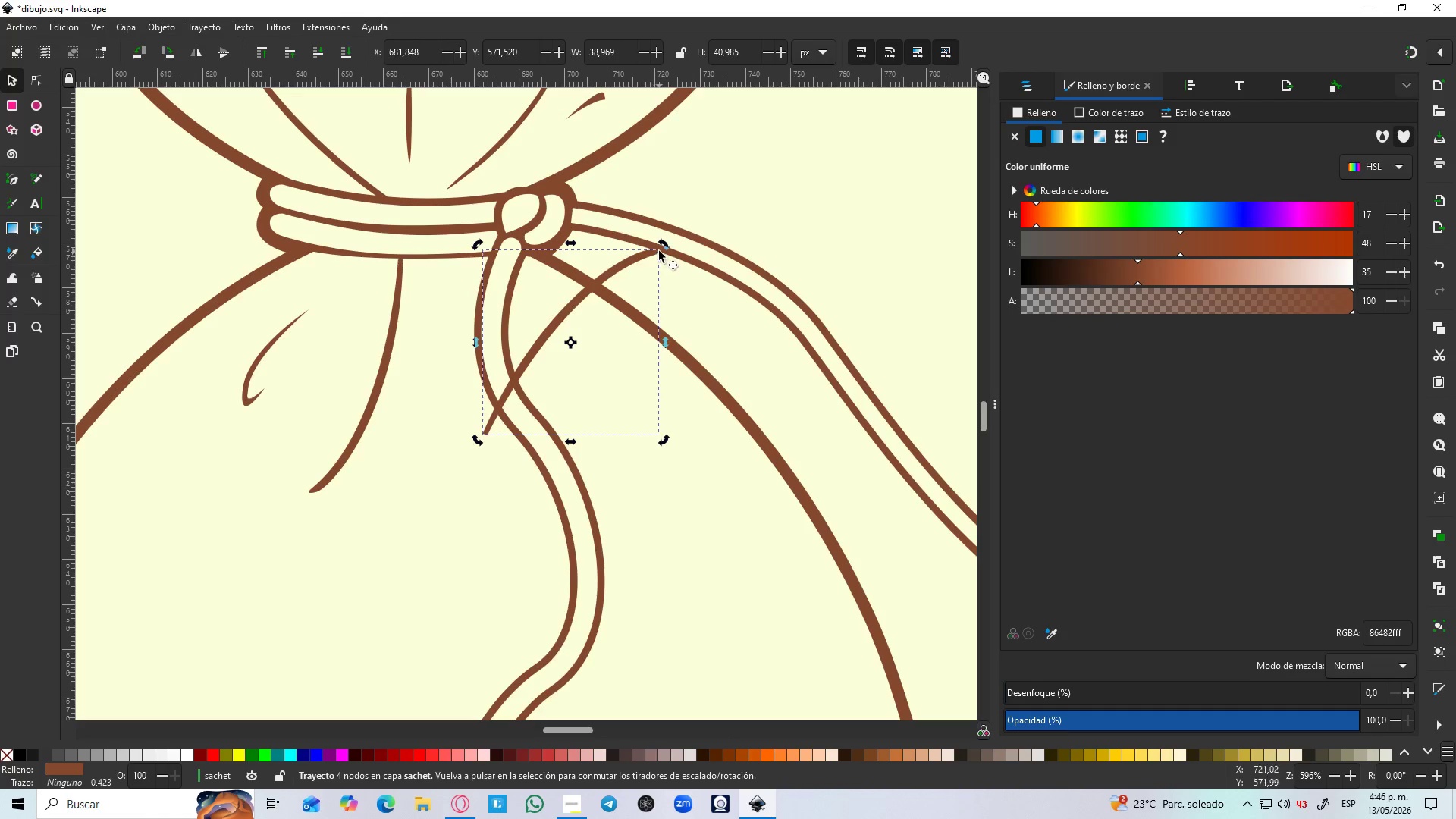 
left_click_drag(start_coordinate=[664, 246], to_coordinate=[679, 447])
 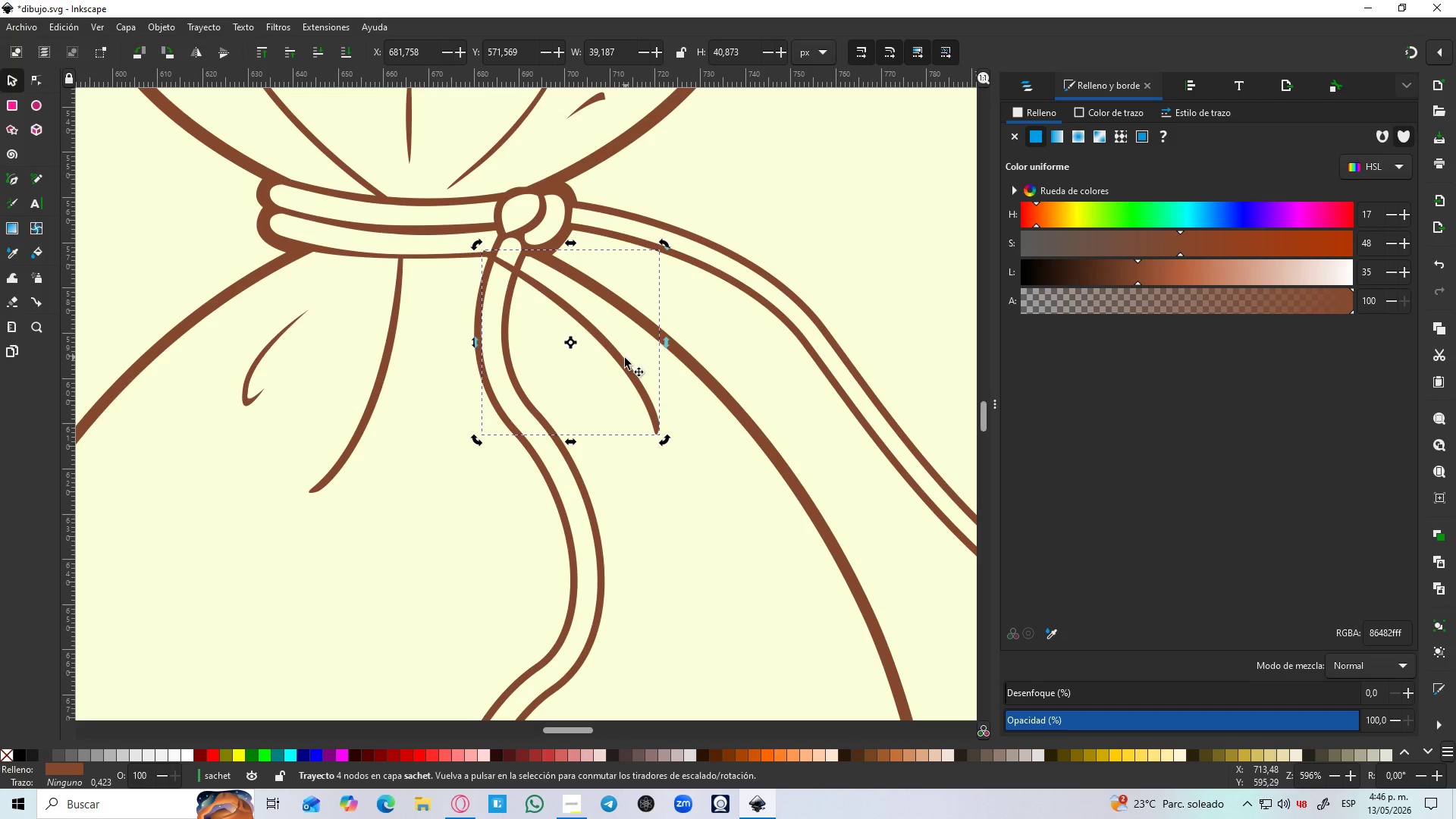 
left_click_drag(start_coordinate=[622, 359], to_coordinate=[605, 366])
 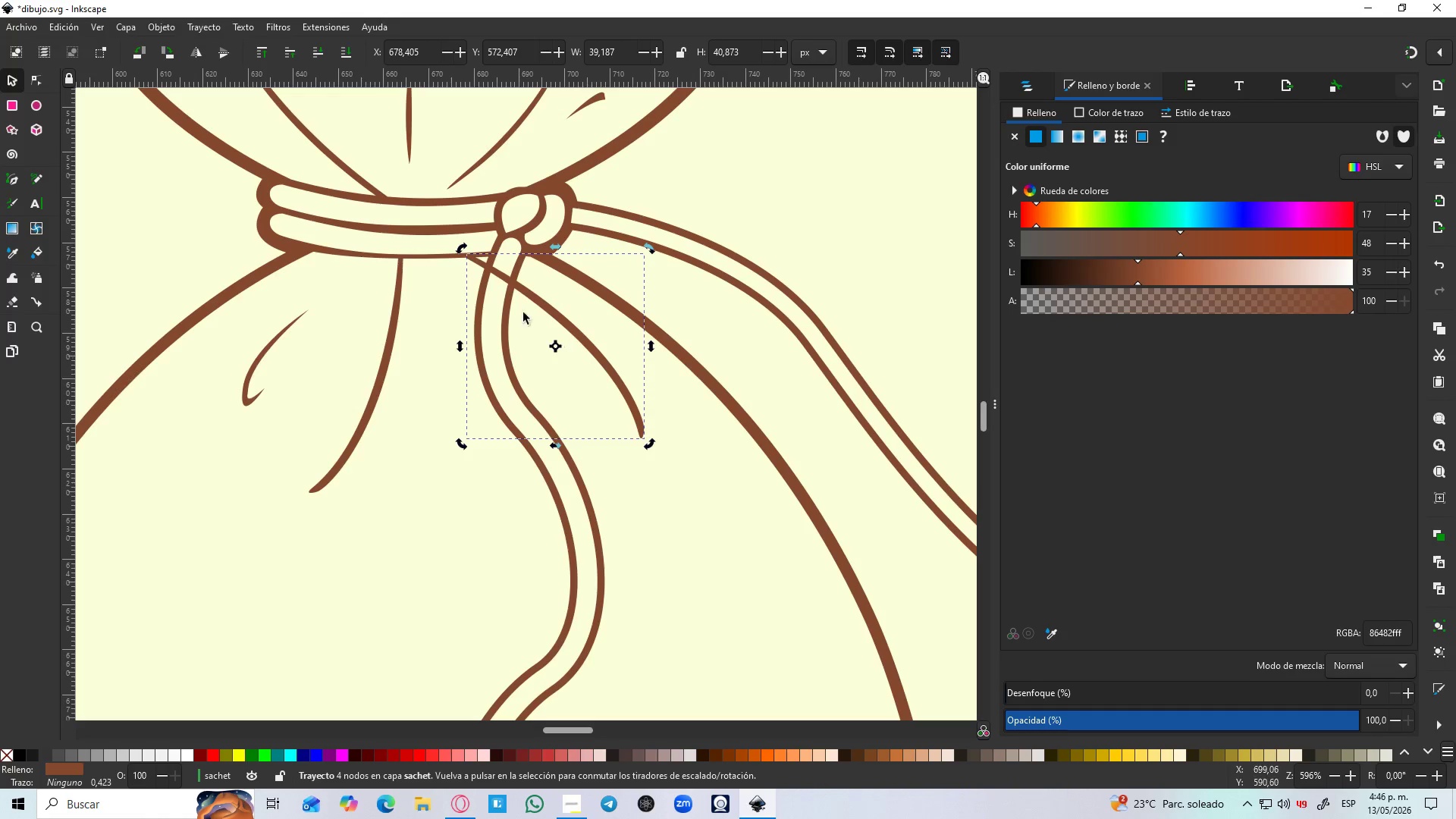 
hold_key(key=ControlLeft, duration=1.45)
scroll: coordinate [458, 273], scroll_direction: up, amount: 4.0
 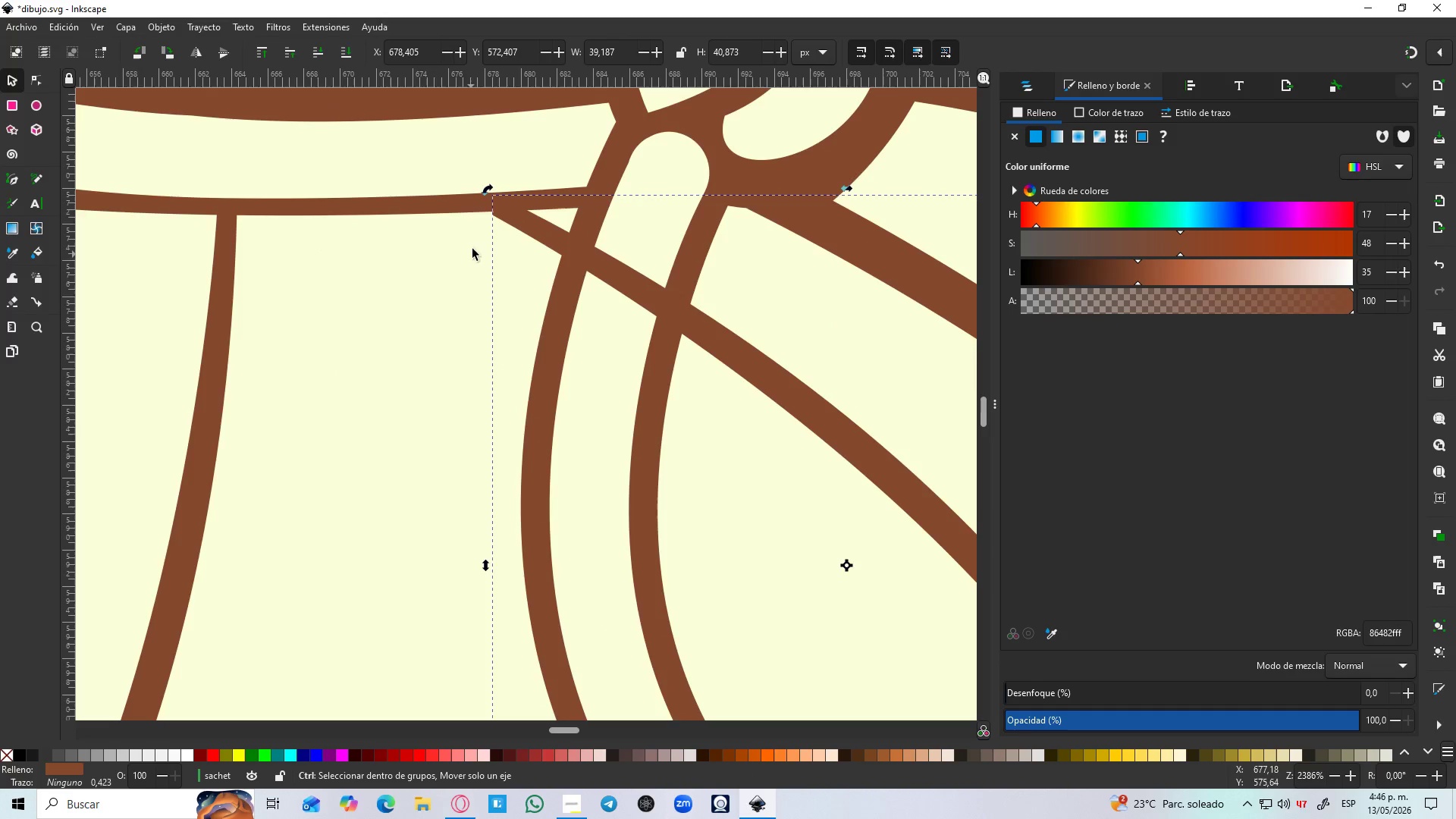 
scroll: coordinate [472, 248], scroll_direction: down, amount: 3.0
 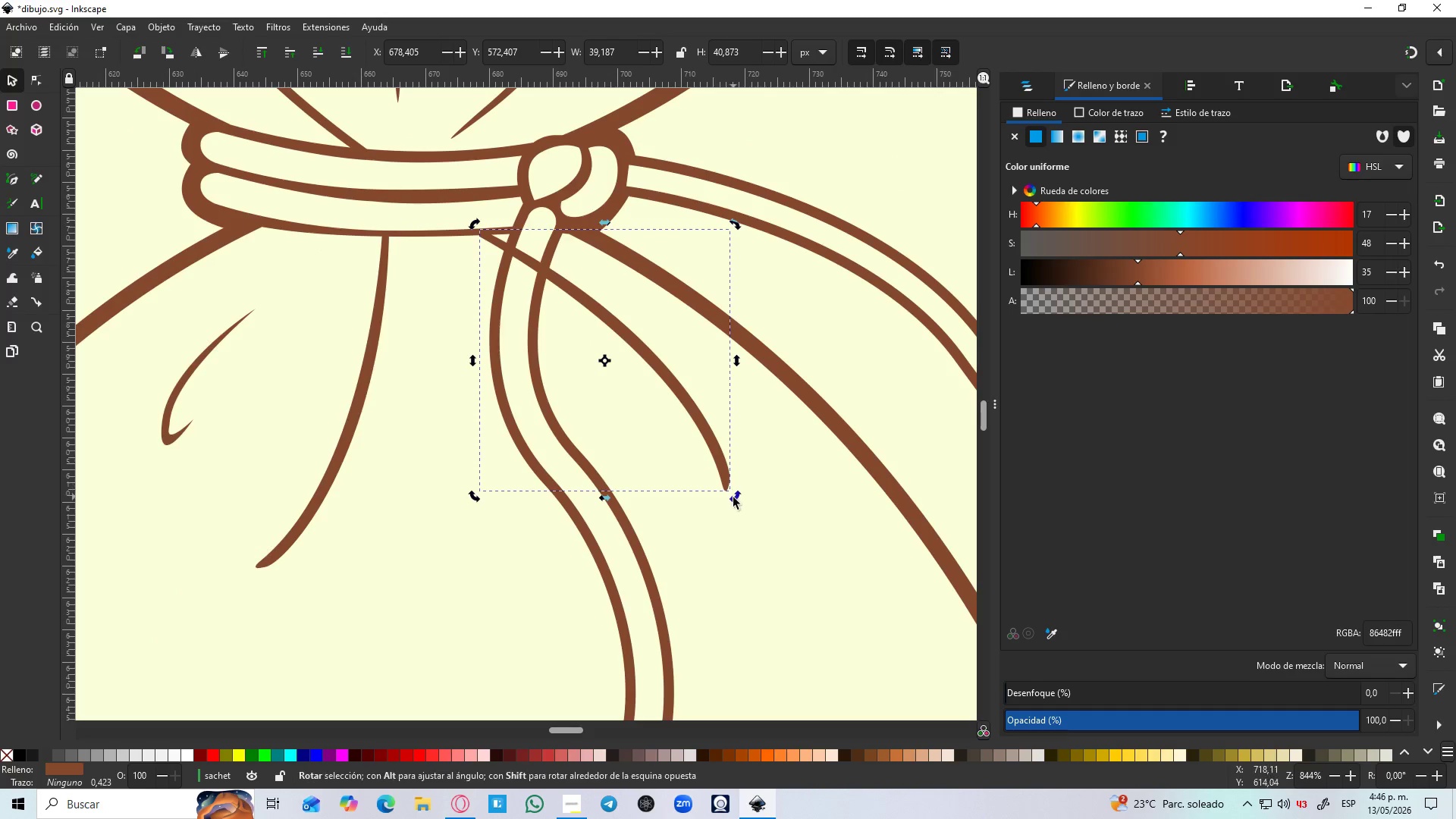 
left_click_drag(start_coordinate=[736, 497], to_coordinate=[734, 507])
 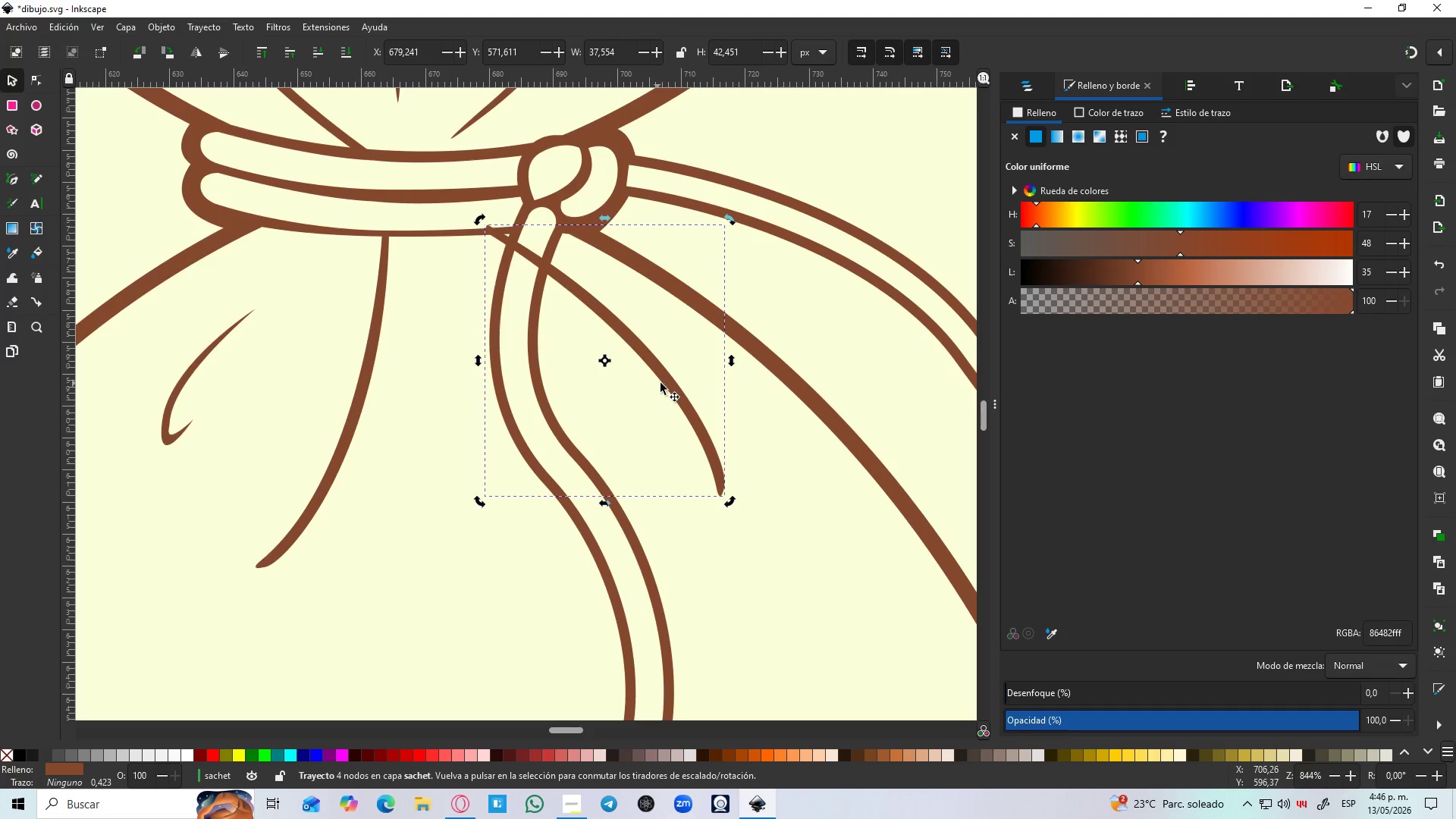 
left_click_drag(start_coordinate=[664, 382], to_coordinate=[660, 396])
 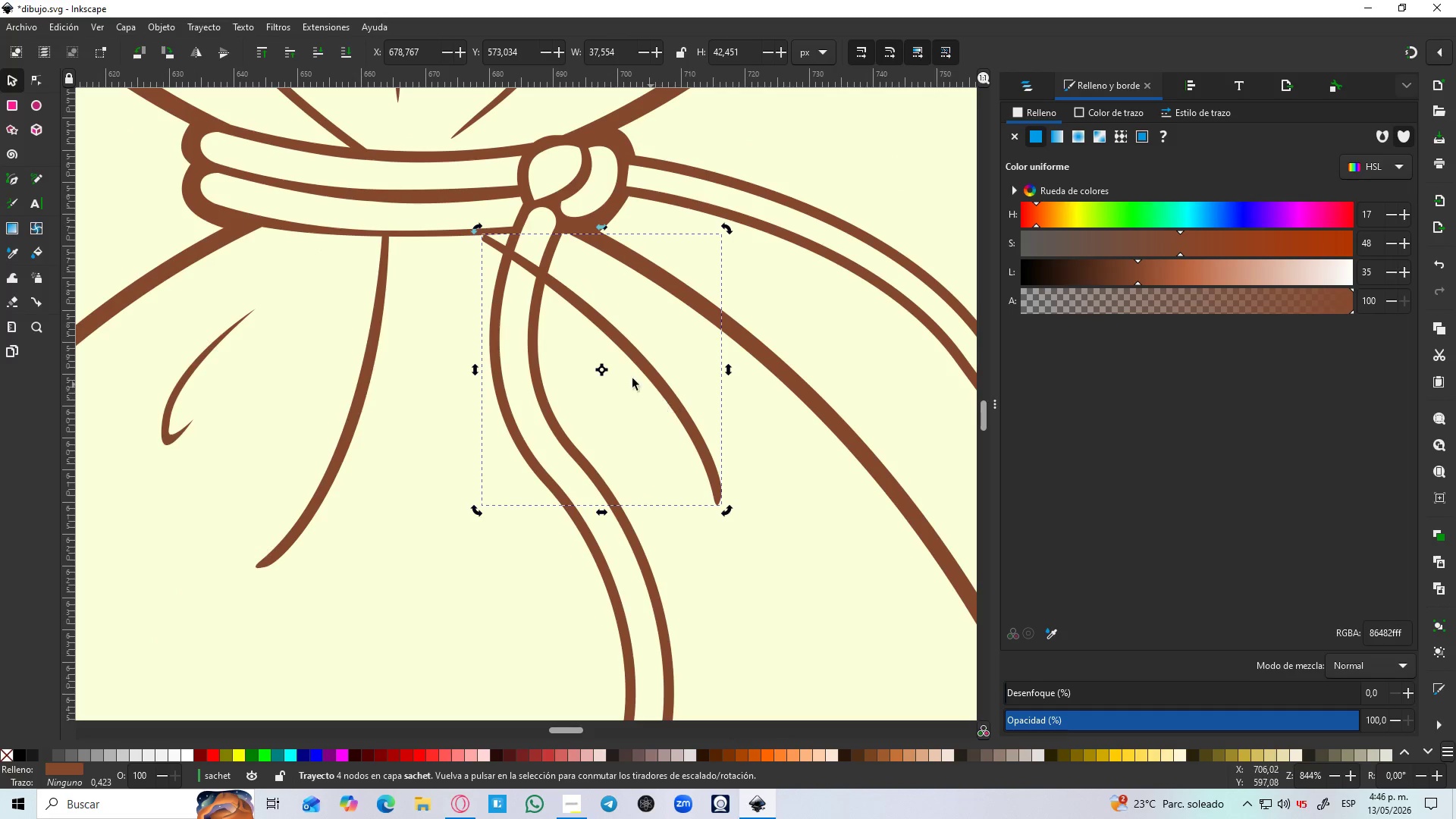 
hold_key(key=ControlLeft, duration=0.78)
scroll: coordinate [469, 231], scroll_direction: up, amount: 4.0
 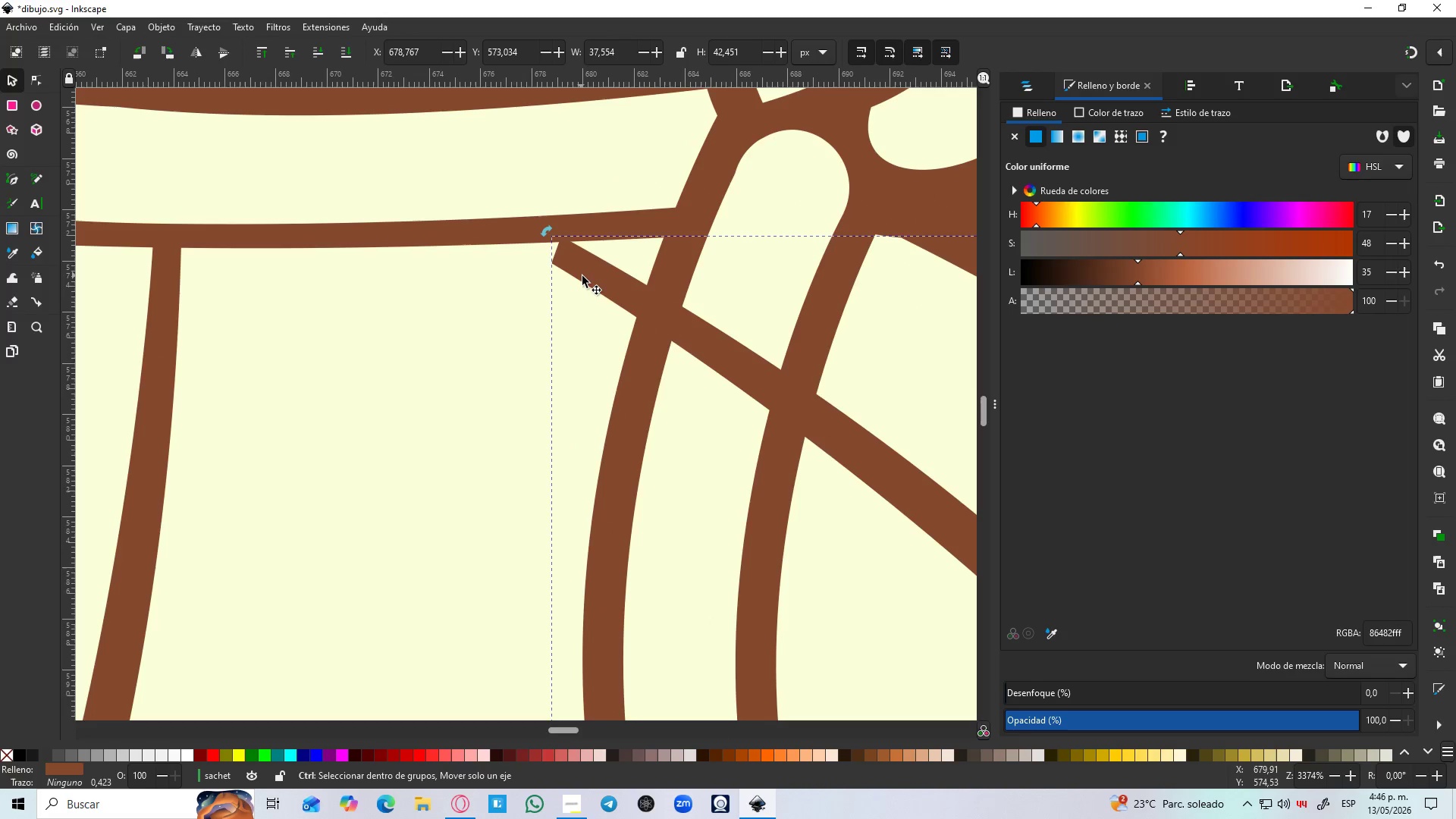 
left_click_drag(start_coordinate=[583, 276], to_coordinate=[587, 251])
 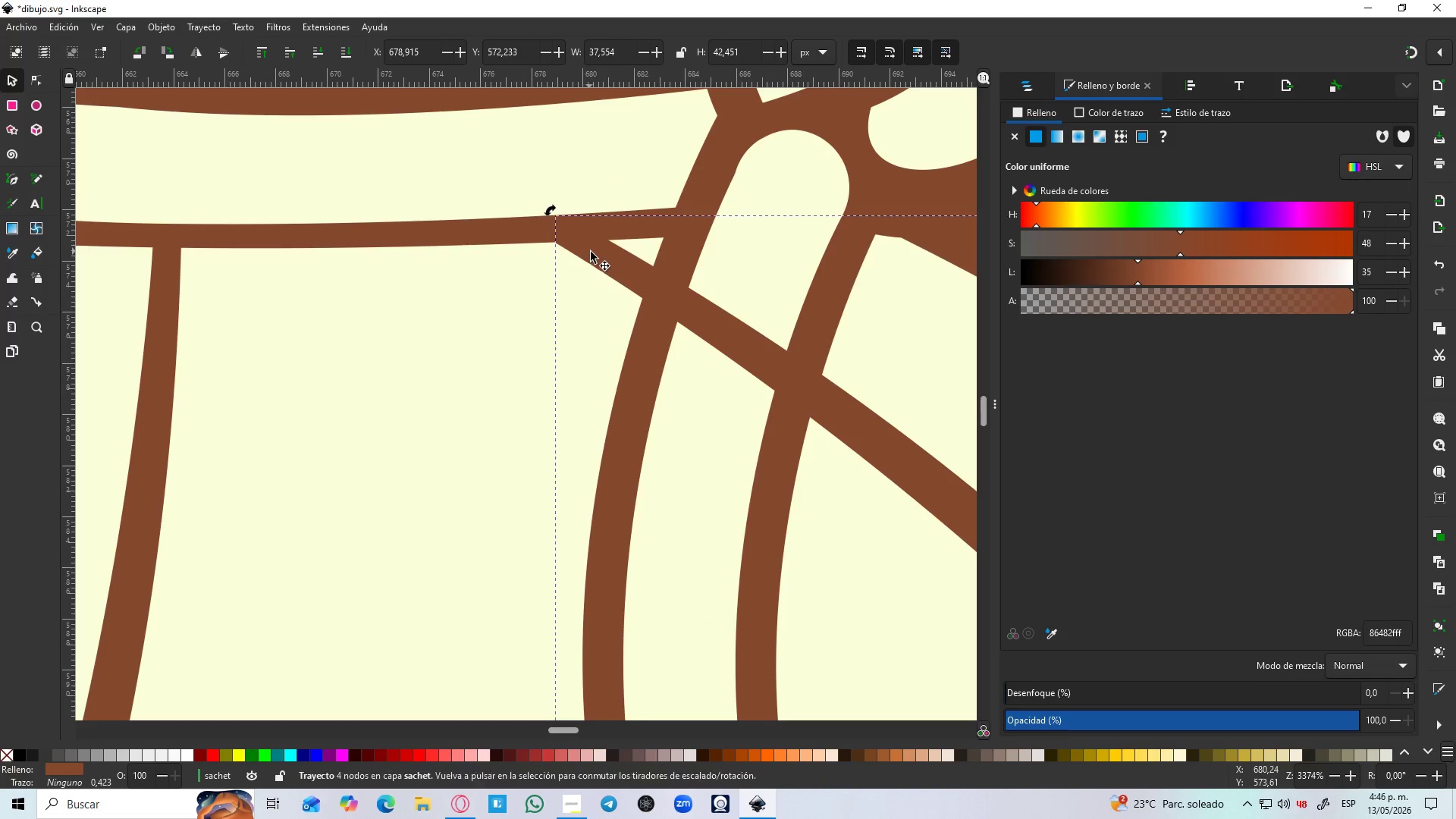 
hold_key(key=ControlLeft, duration=1.5)
scroll: coordinate [611, 271], scroll_direction: down, amount: 5.0
 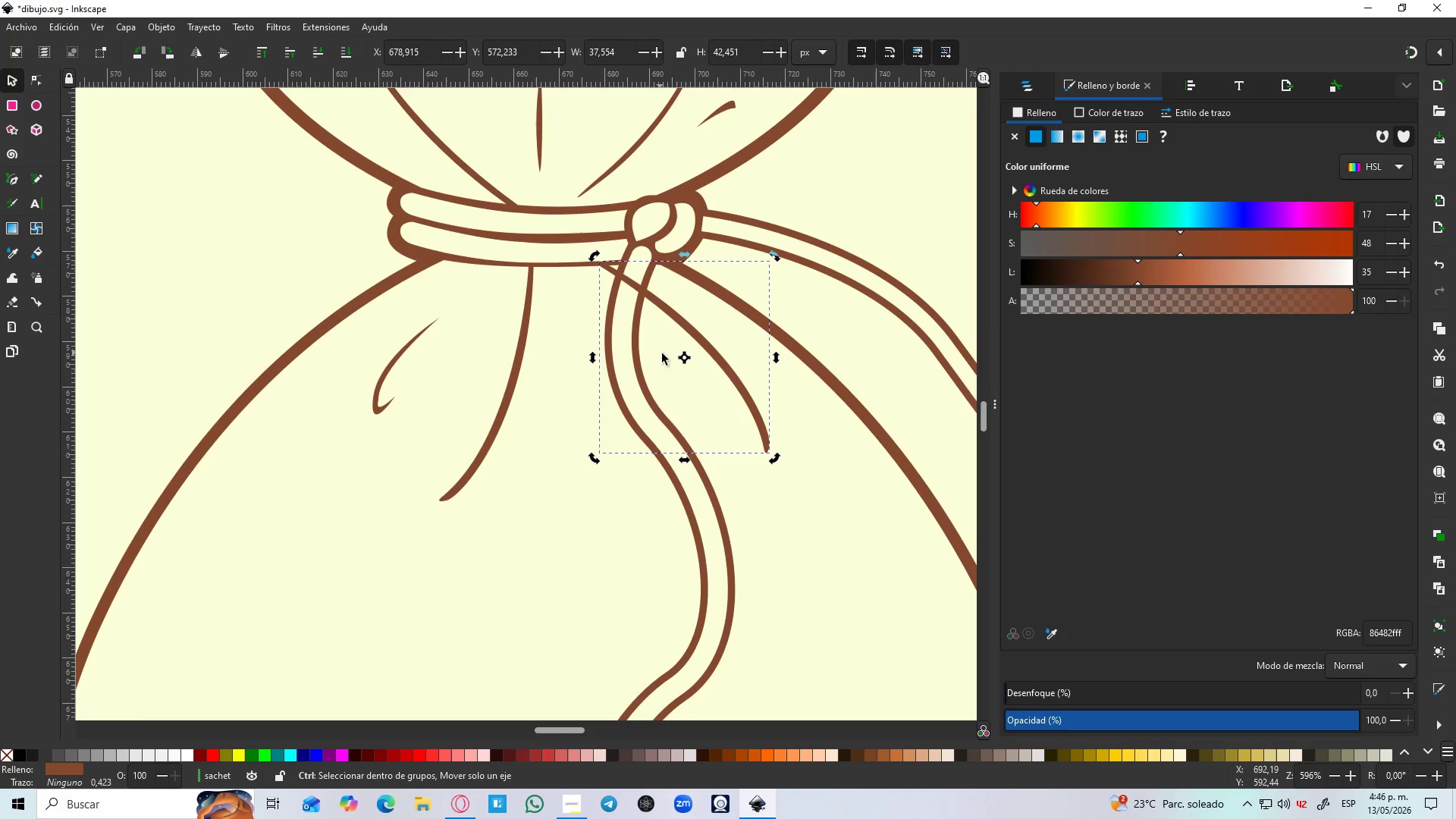 
hold_key(key=ControlLeft, duration=0.97)
scroll: coordinate [675, 307], scroll_direction: up, amount: 1.0
 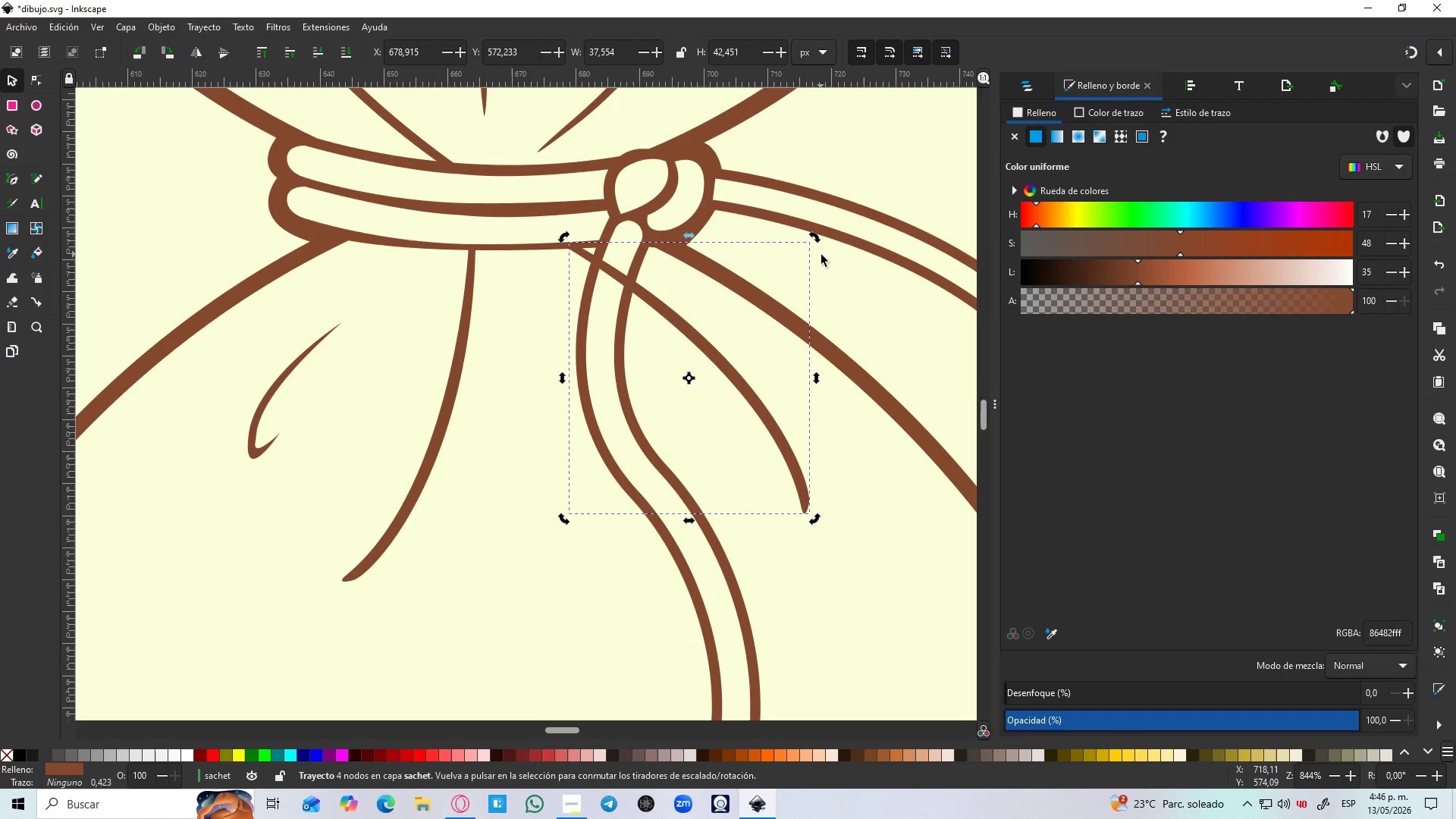 
left_click([868, 334])
 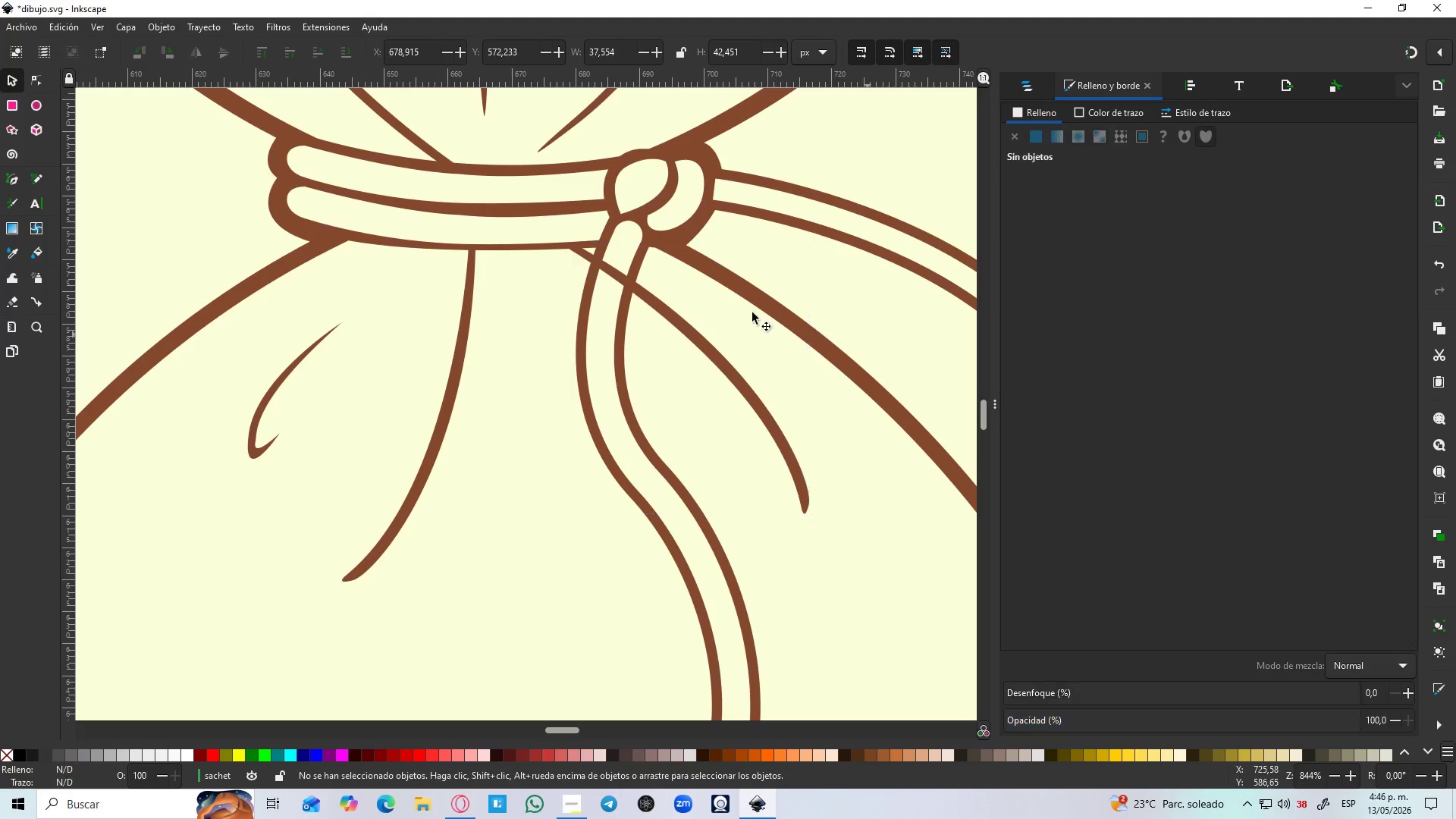 
hold_key(key=ControlLeft, duration=0.44)
scroll: coordinate [606, 268], scroll_direction: up, amount: 3.0
 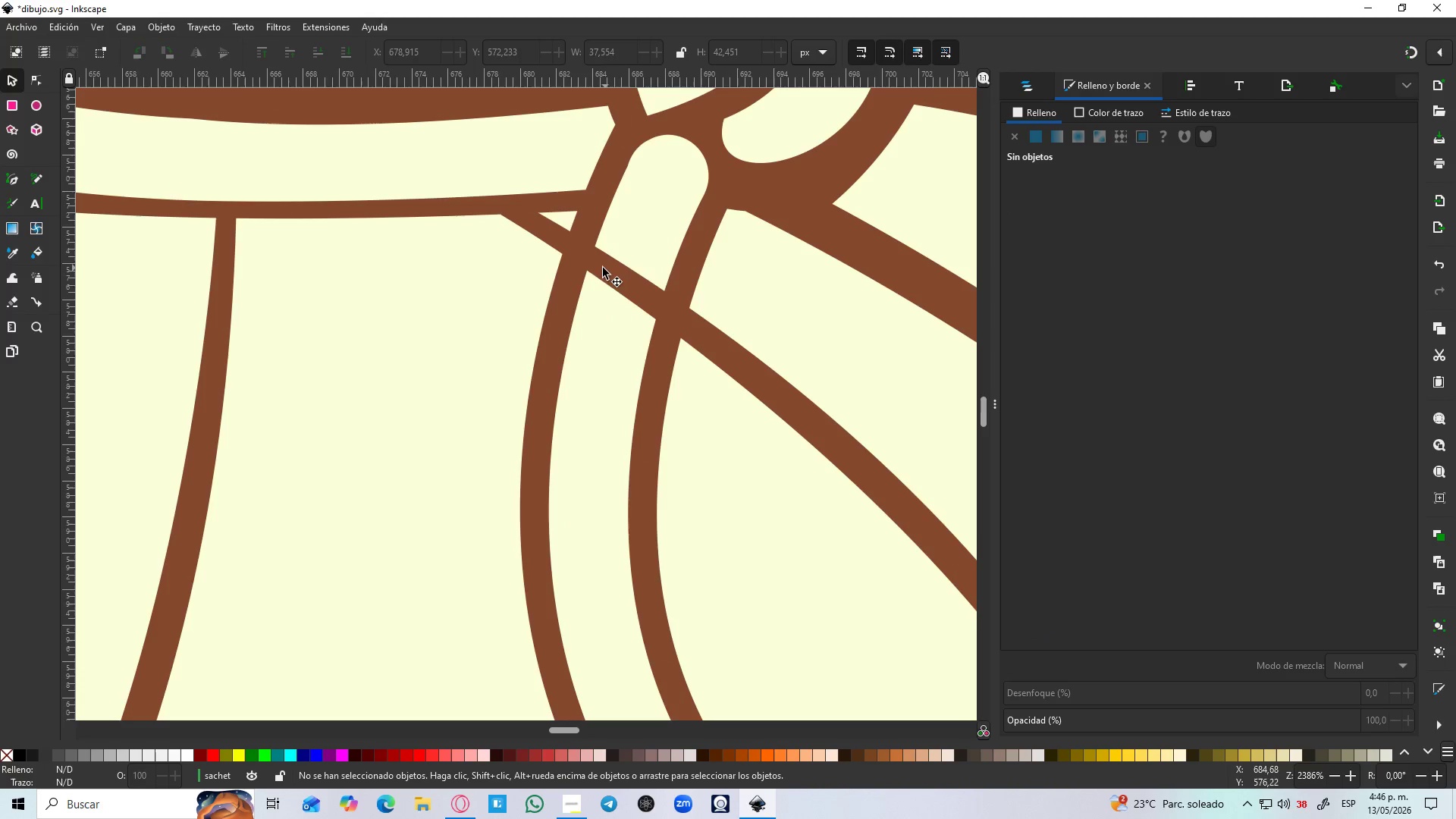 
key(B)
 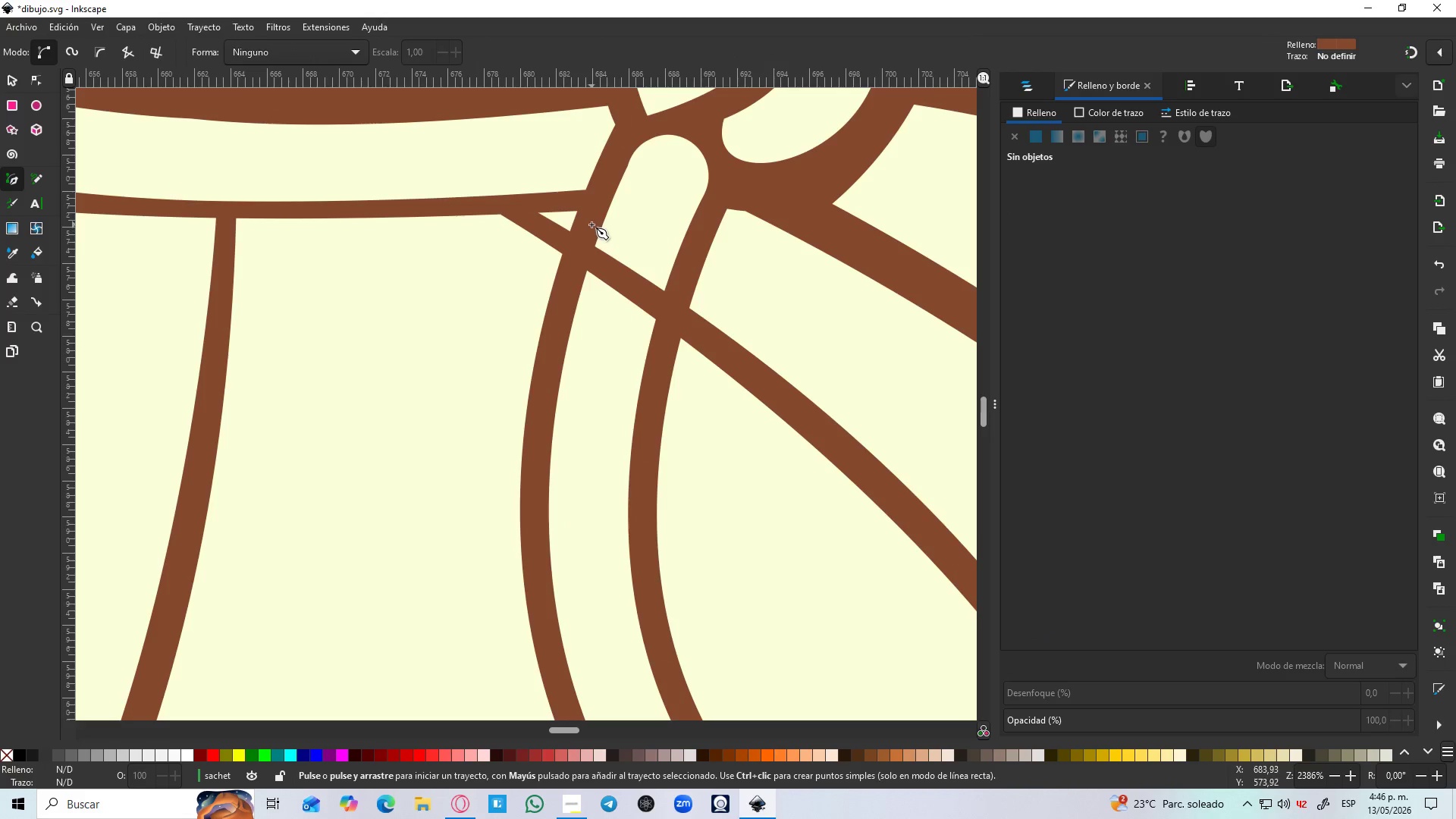 
left_click_drag(start_coordinate=[592, 224], to_coordinate=[590, 231])
 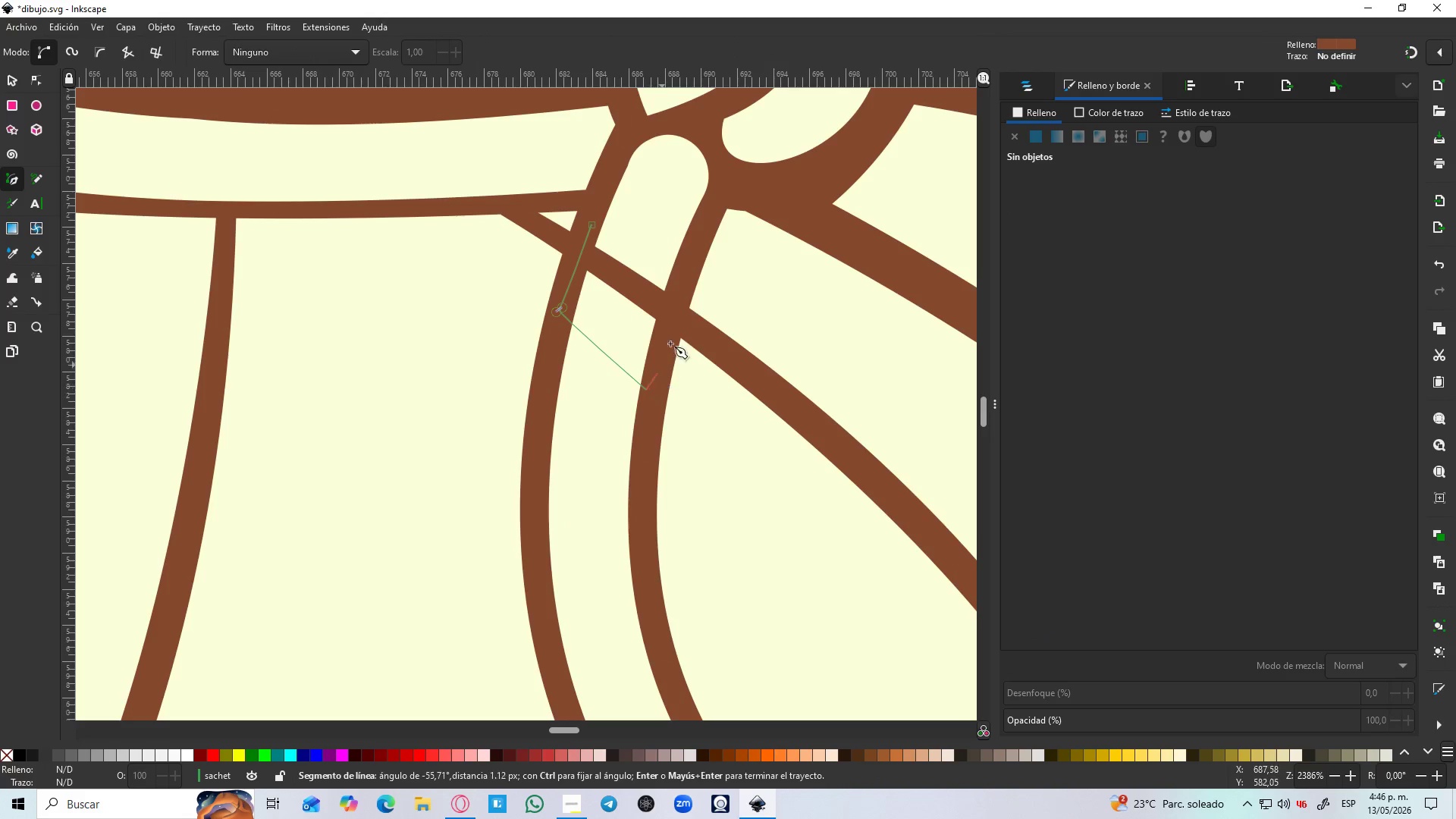 
left_click([689, 268])
 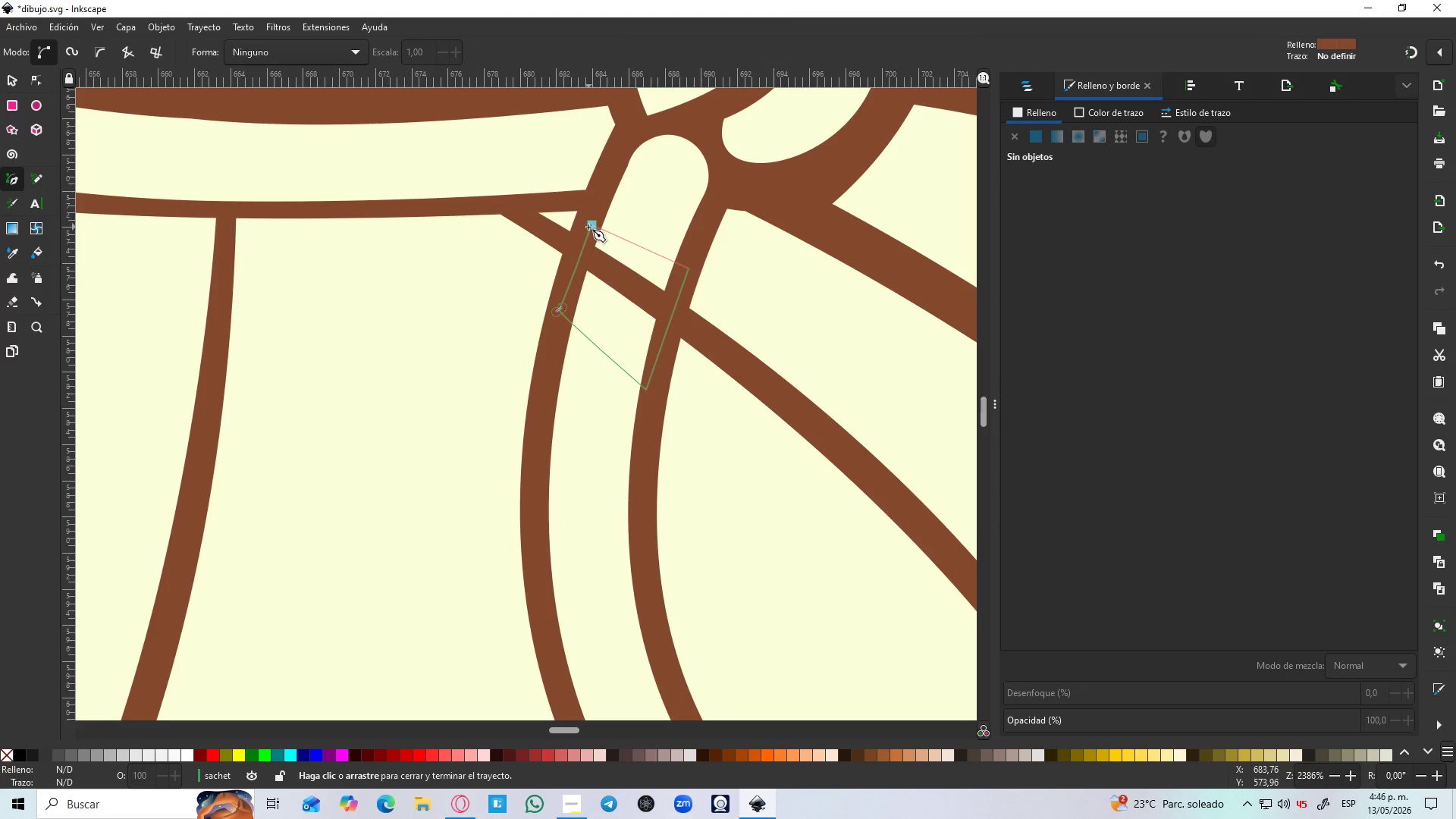 
key(S)
 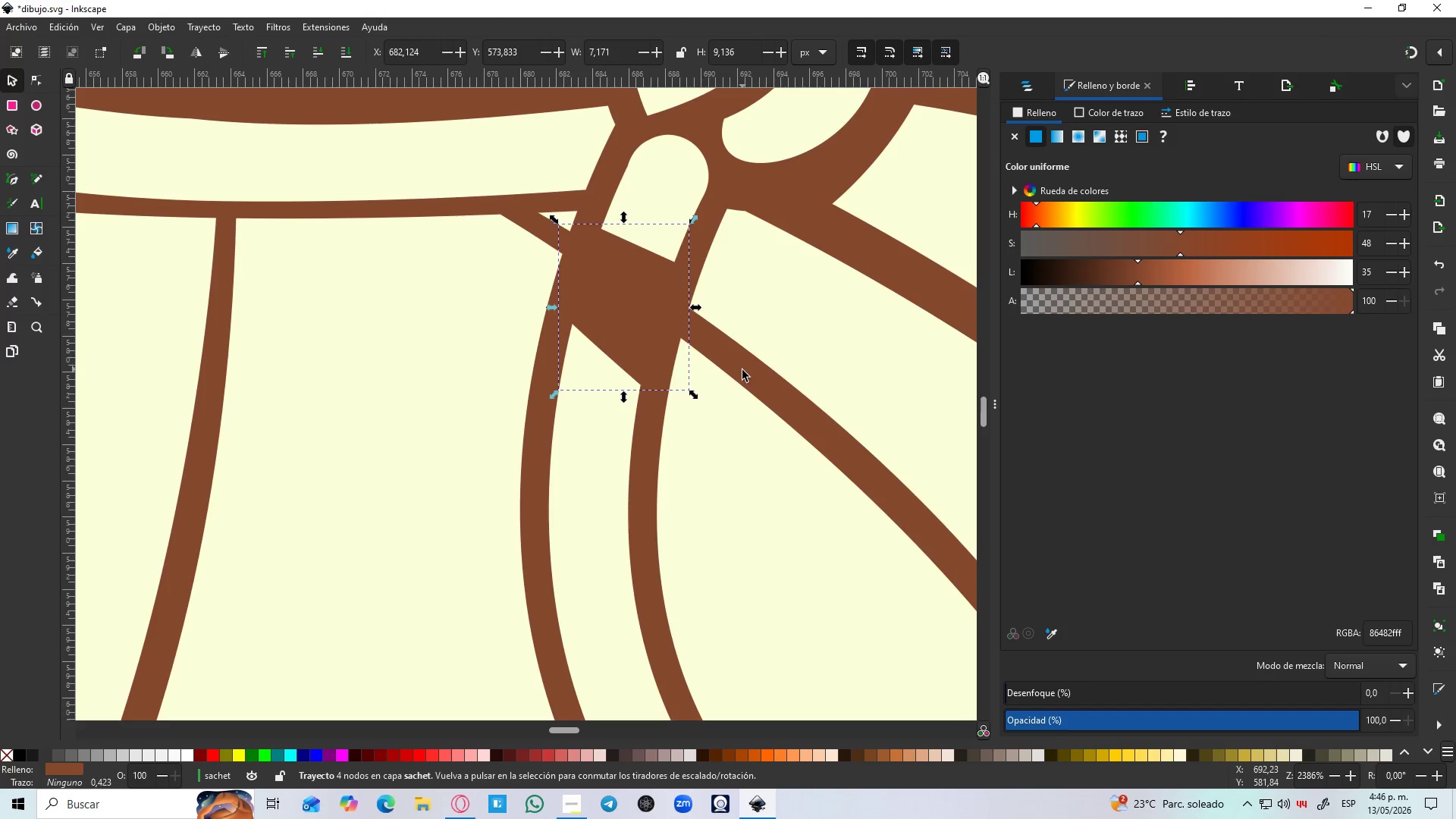 
hold_key(key=ShiftLeft, duration=0.59)
left_click([742, 371])
 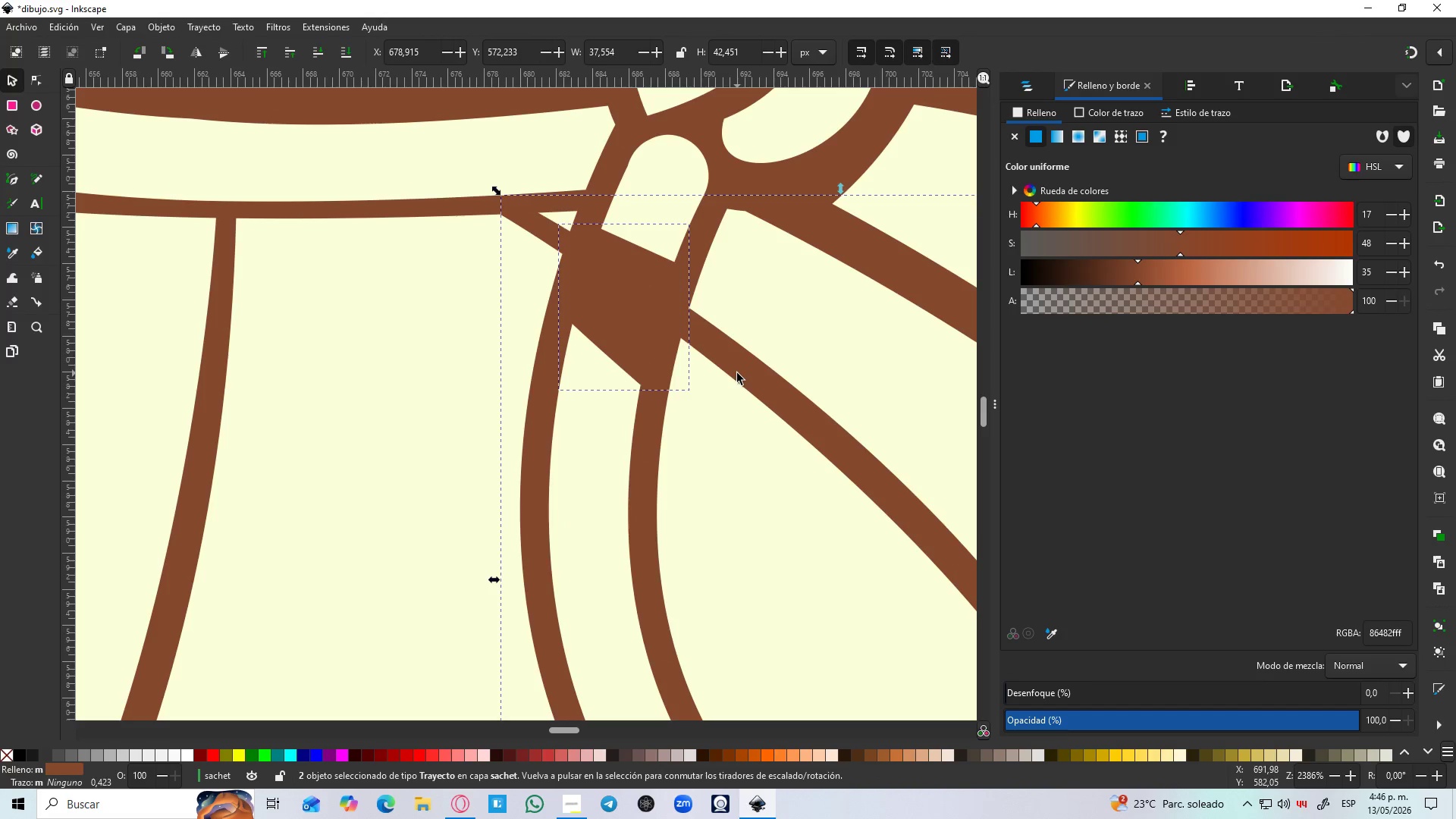 
key(Control+NumpadSubtract)
 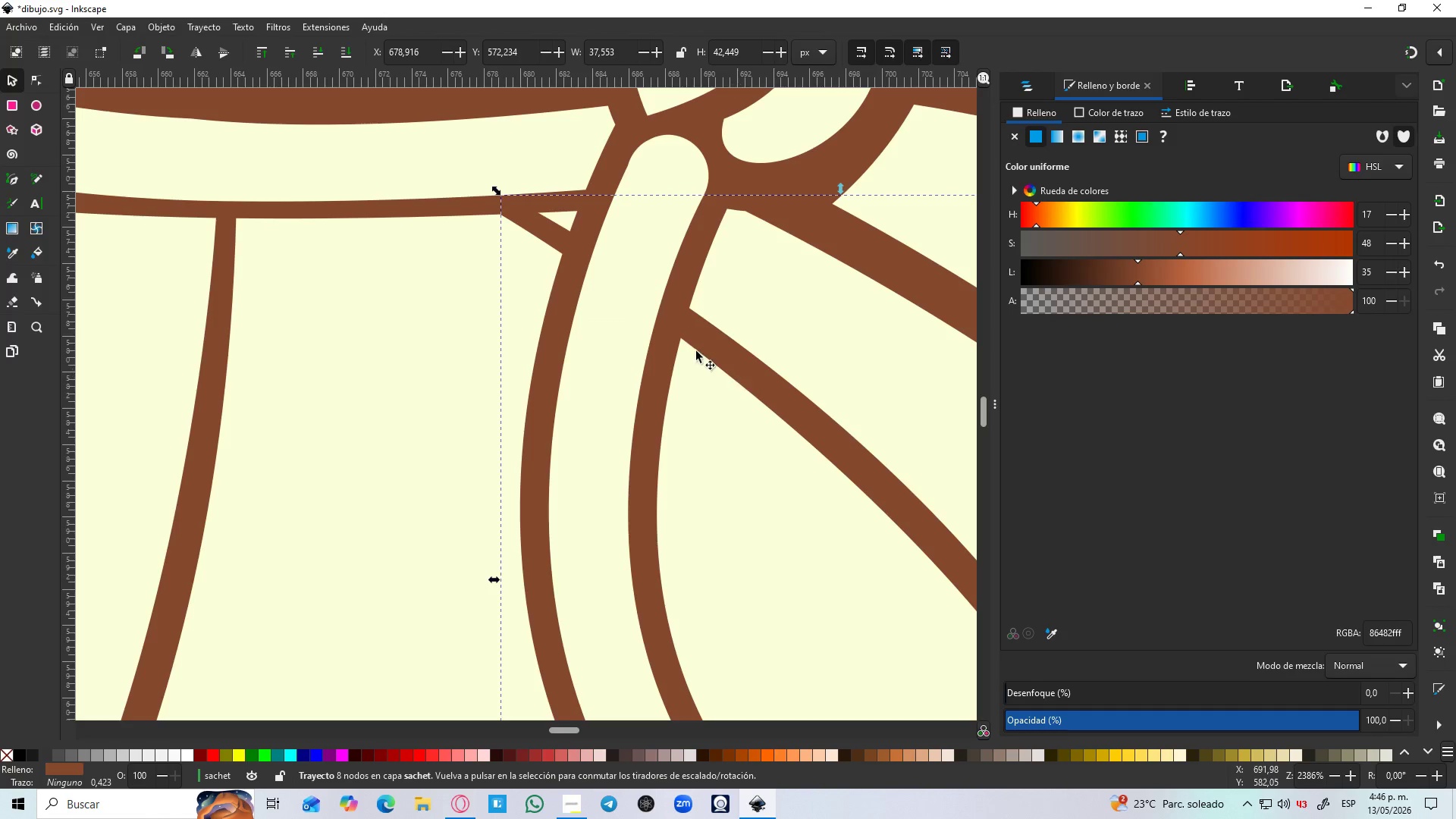 
hold_key(key=ShiftLeft, duration=0.75)
left_click([562, 355])
 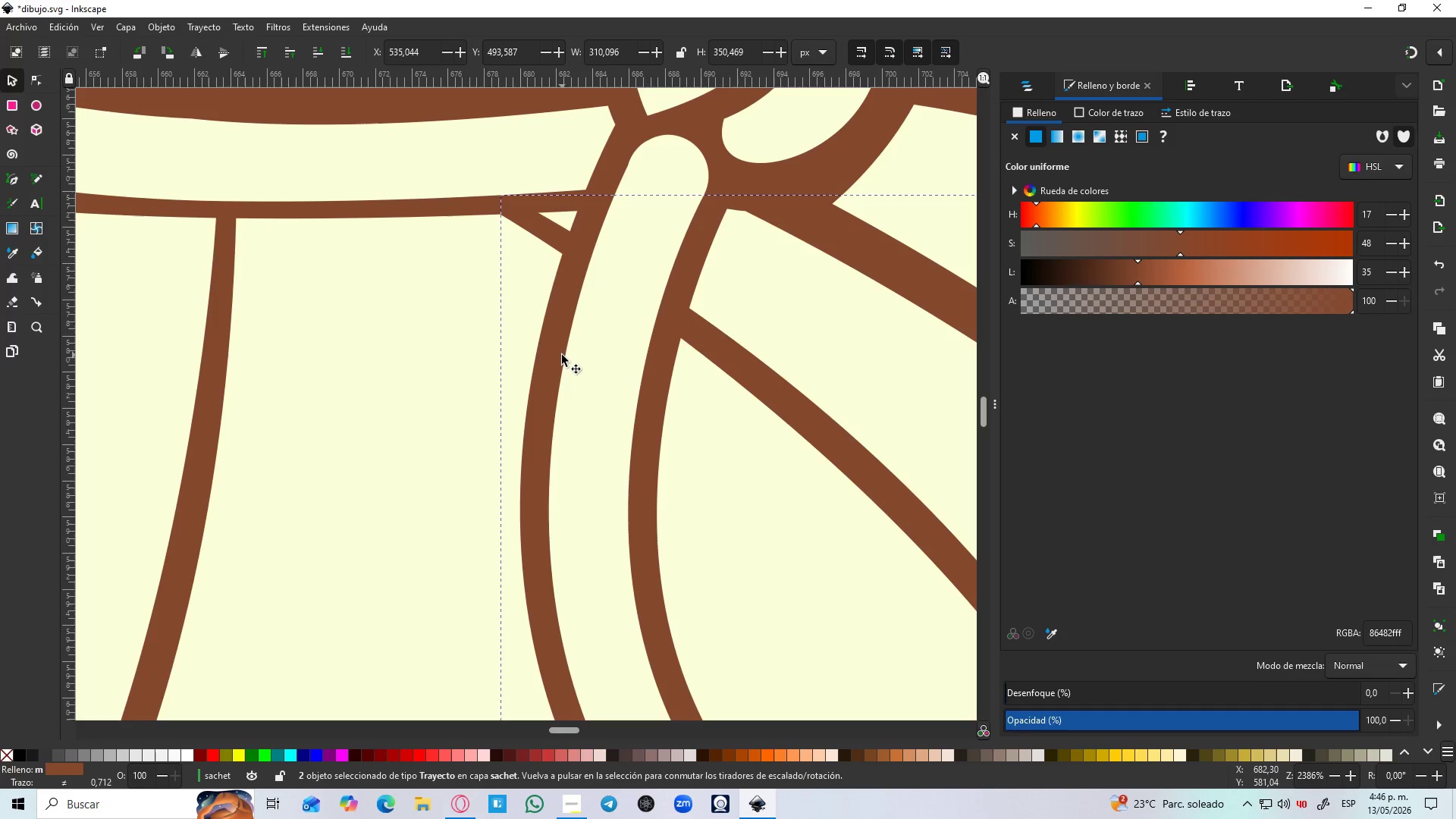 
key(Control+NumpadAdd)
 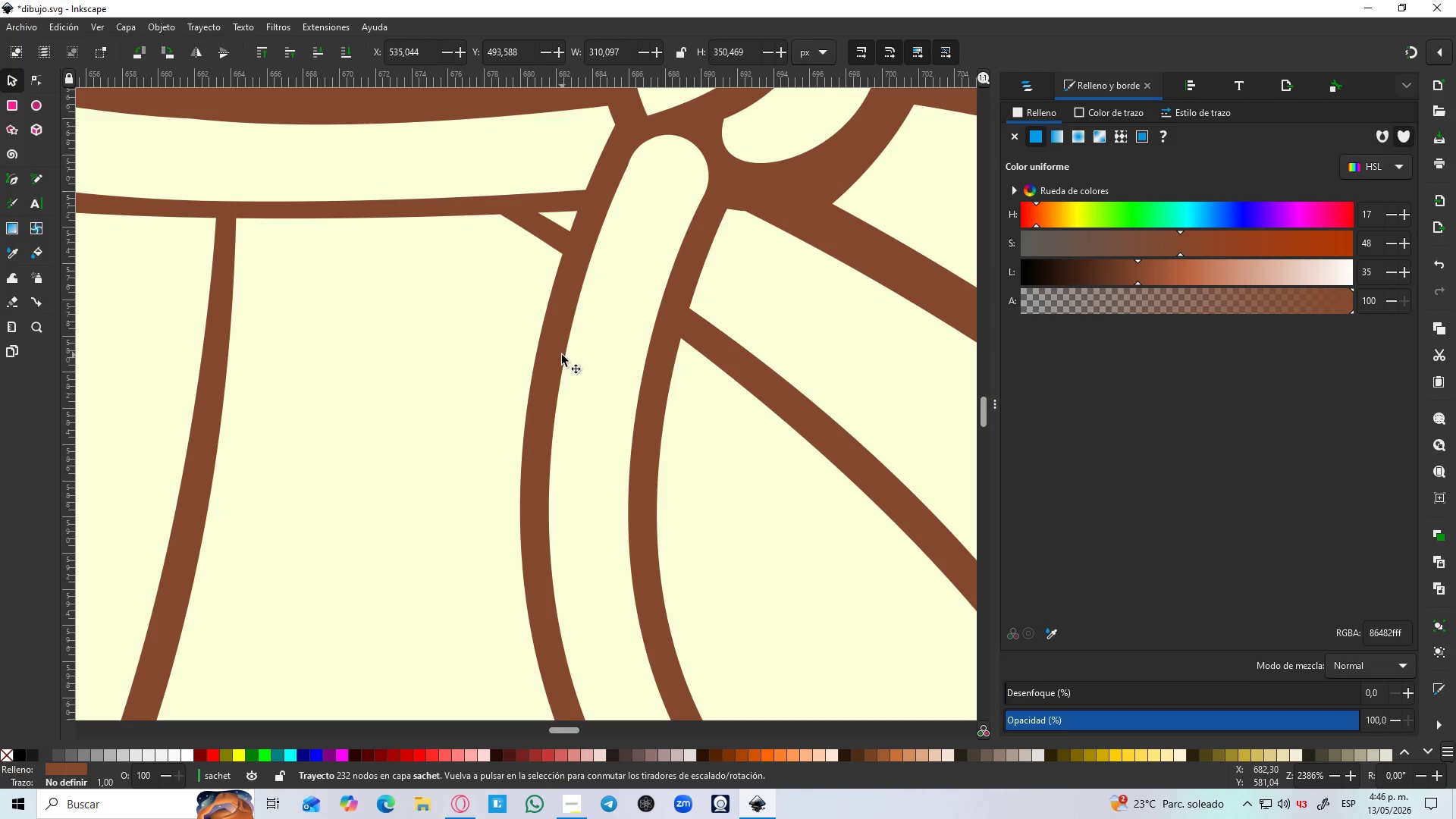 
hold_key(key=ControlLeft, duration=0.94)
 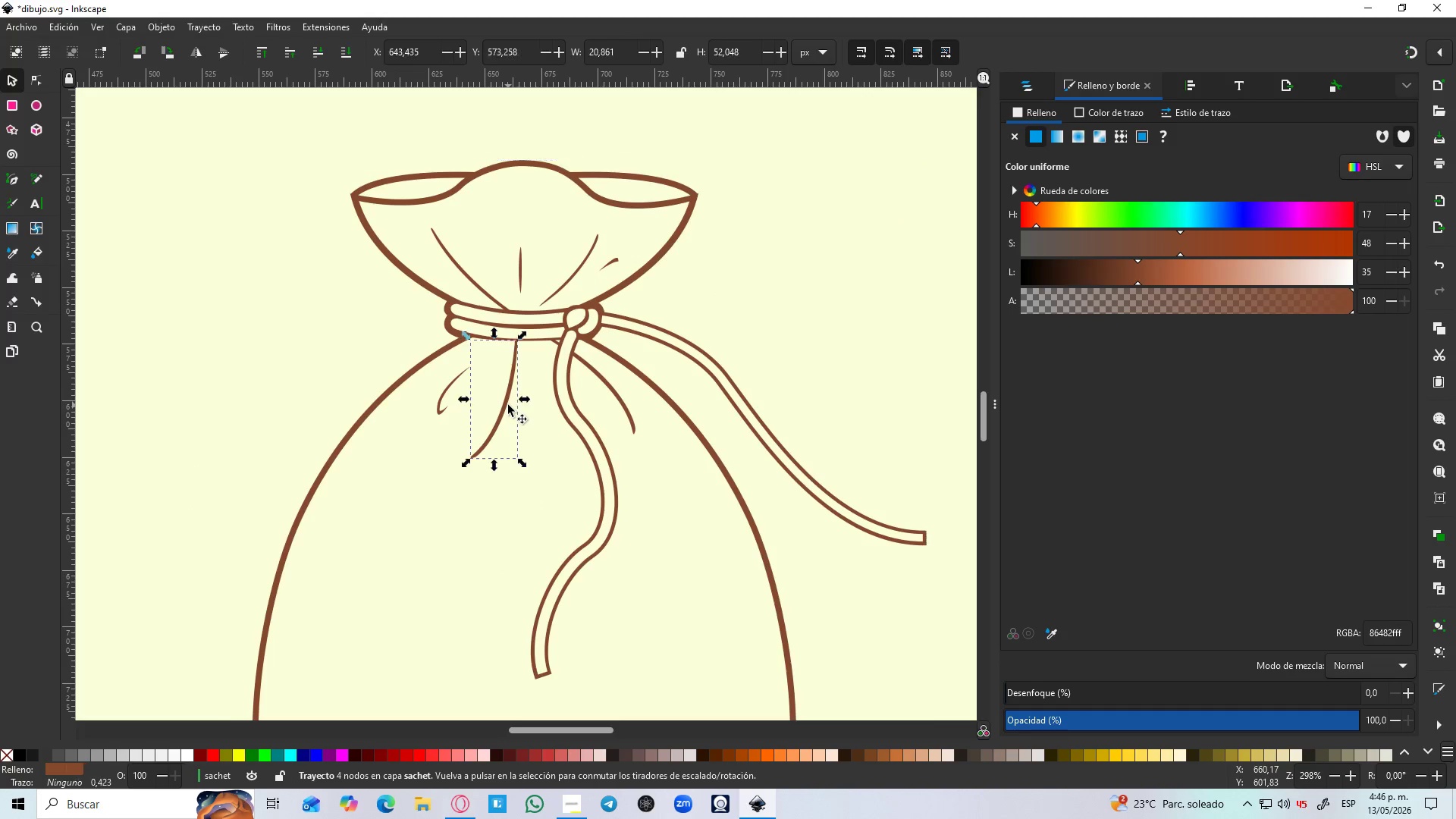 
hold_key(key=ControlLeft, duration=2.73)
 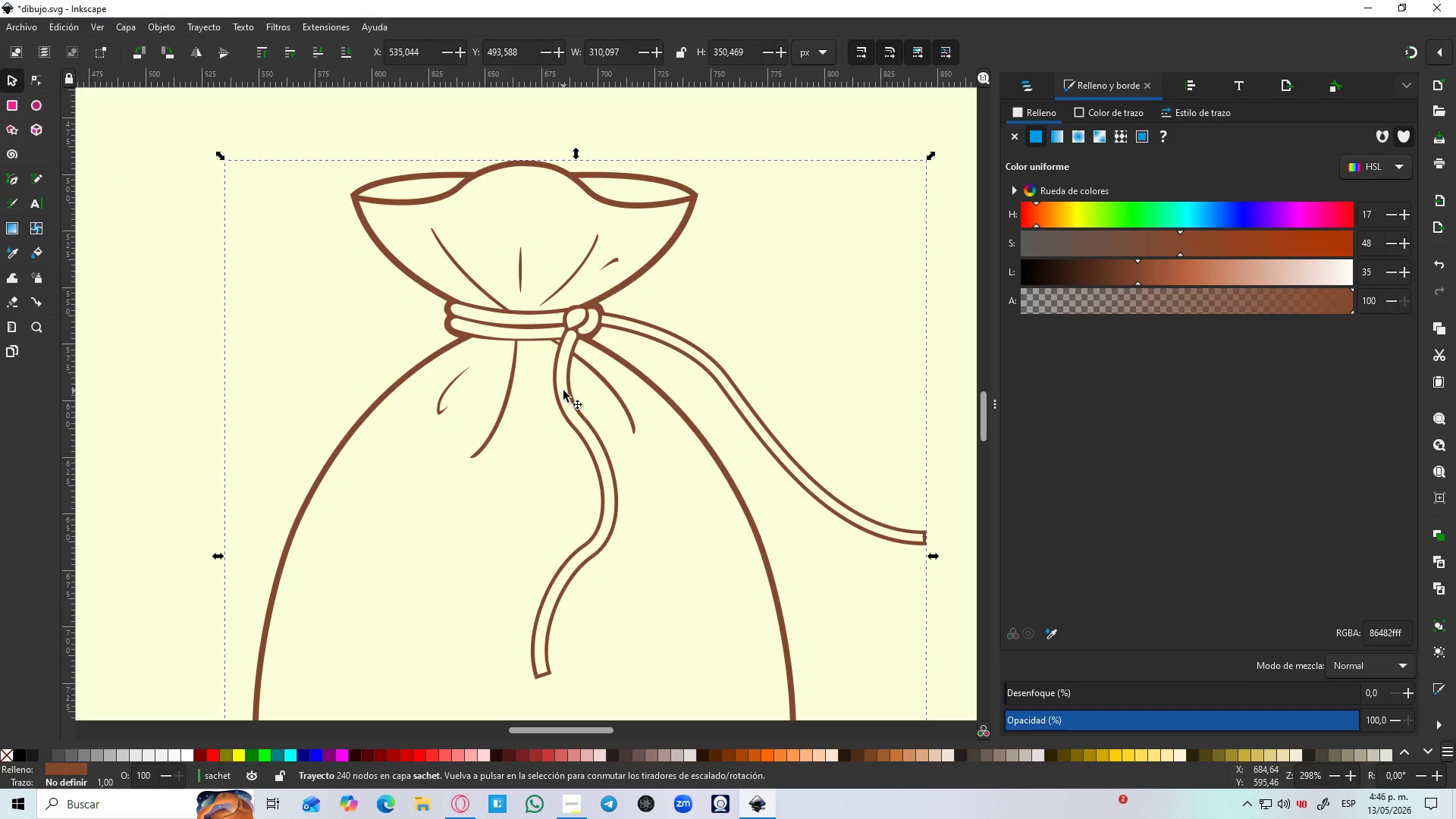 
scroll: coordinate [549, 366], scroll_direction: down, amount: 6.0
 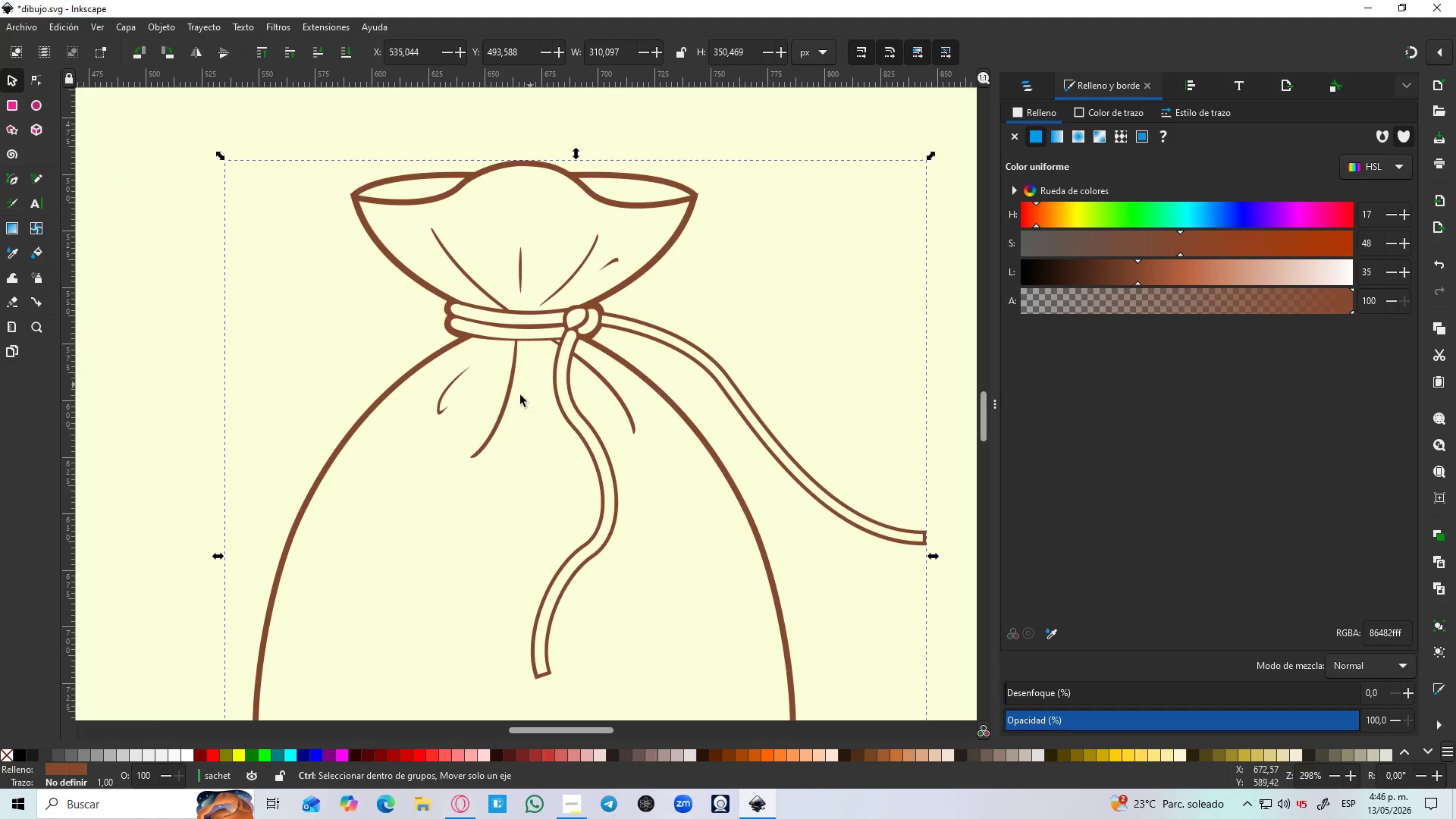 
left_click([508, 405])
 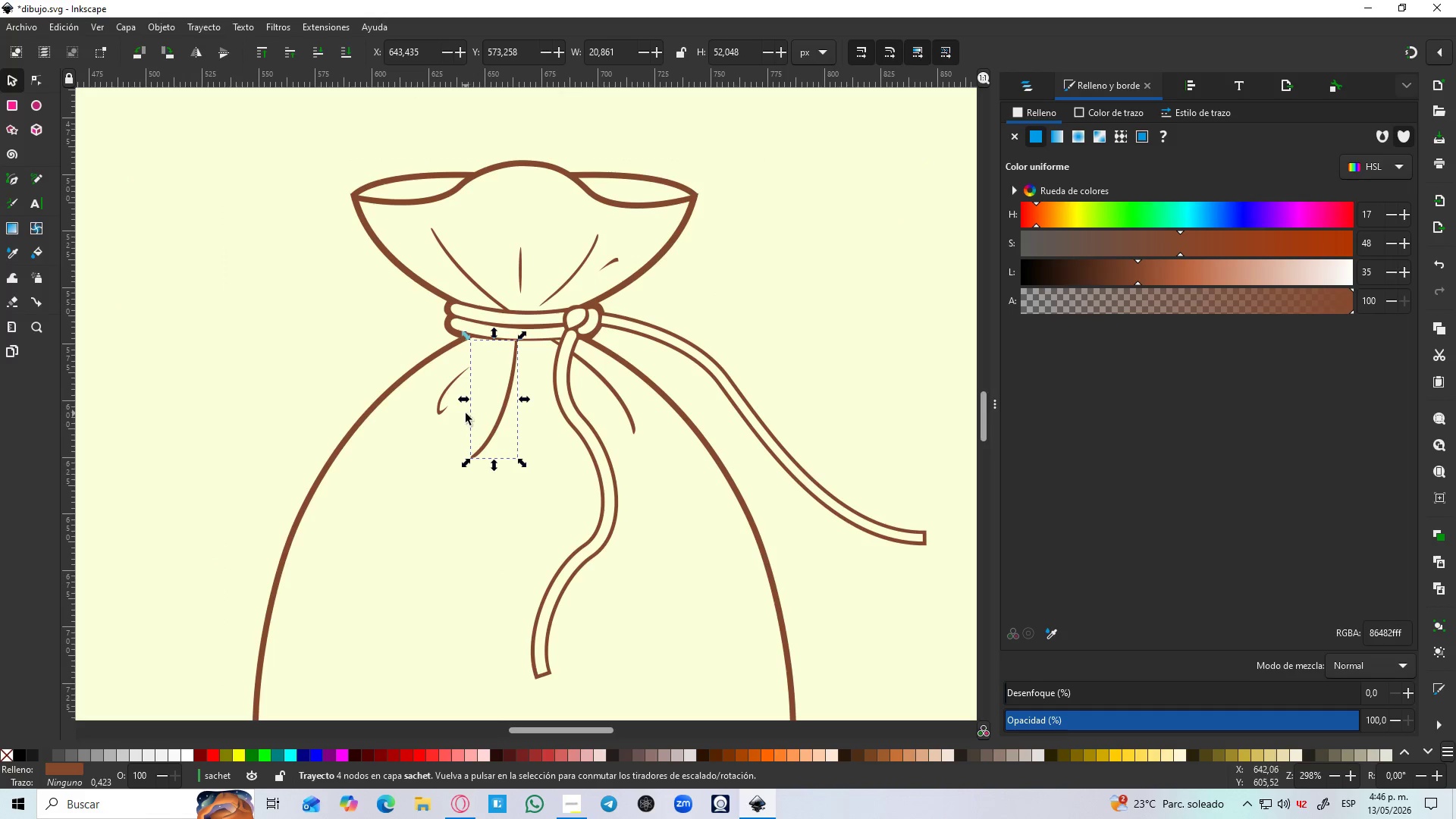 
hold_key(key=ShiftLeft, duration=1.41)
left_click_drag(start_coordinate=[554, 399], to_coordinate=[39, 105])
 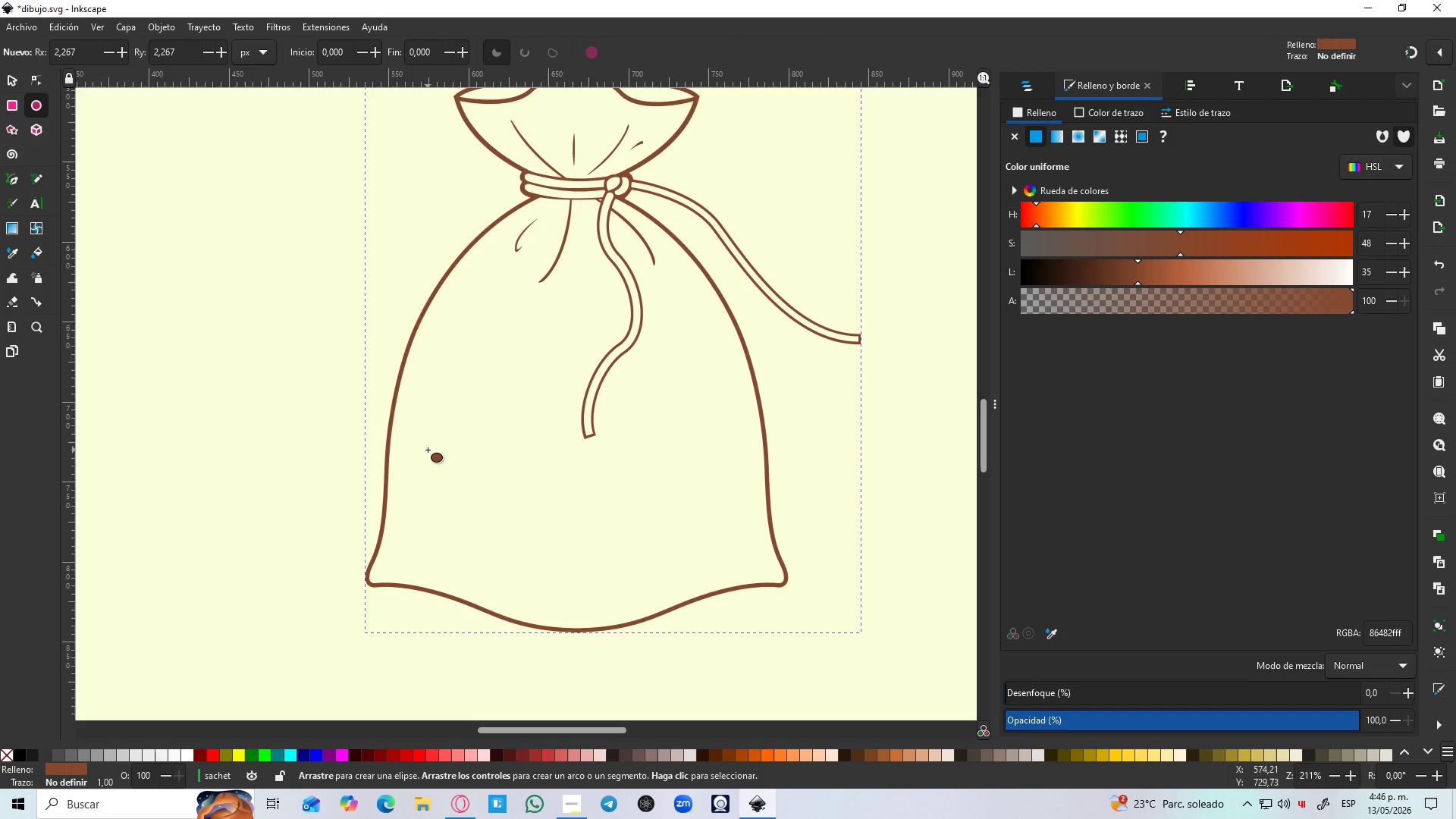 
key(Control+NumpadAdd)
 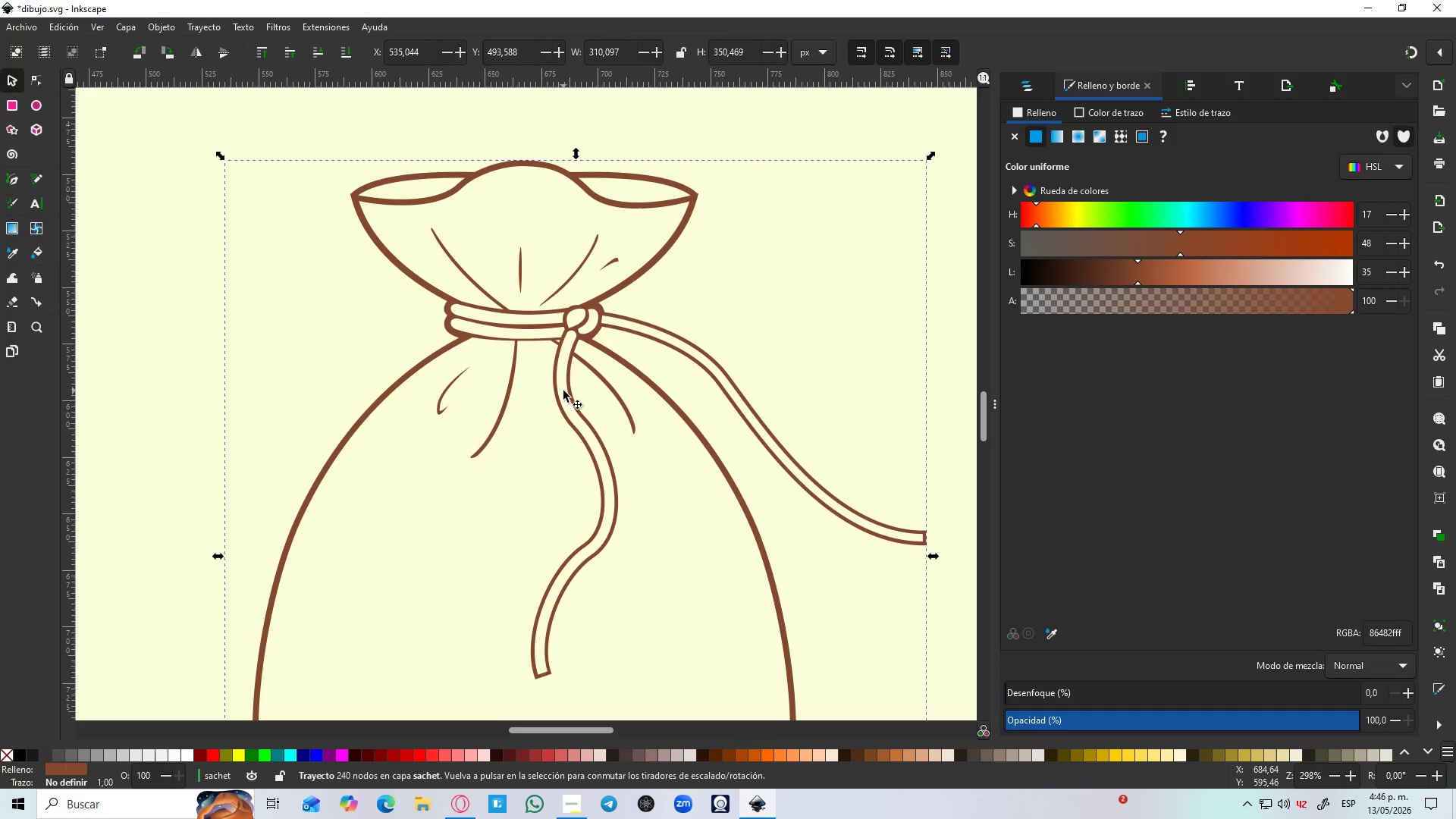 
hold_key(key=ControlLeft, duration=0.61)
scroll: coordinate [563, 391], scroll_direction: down, amount: 3.0
 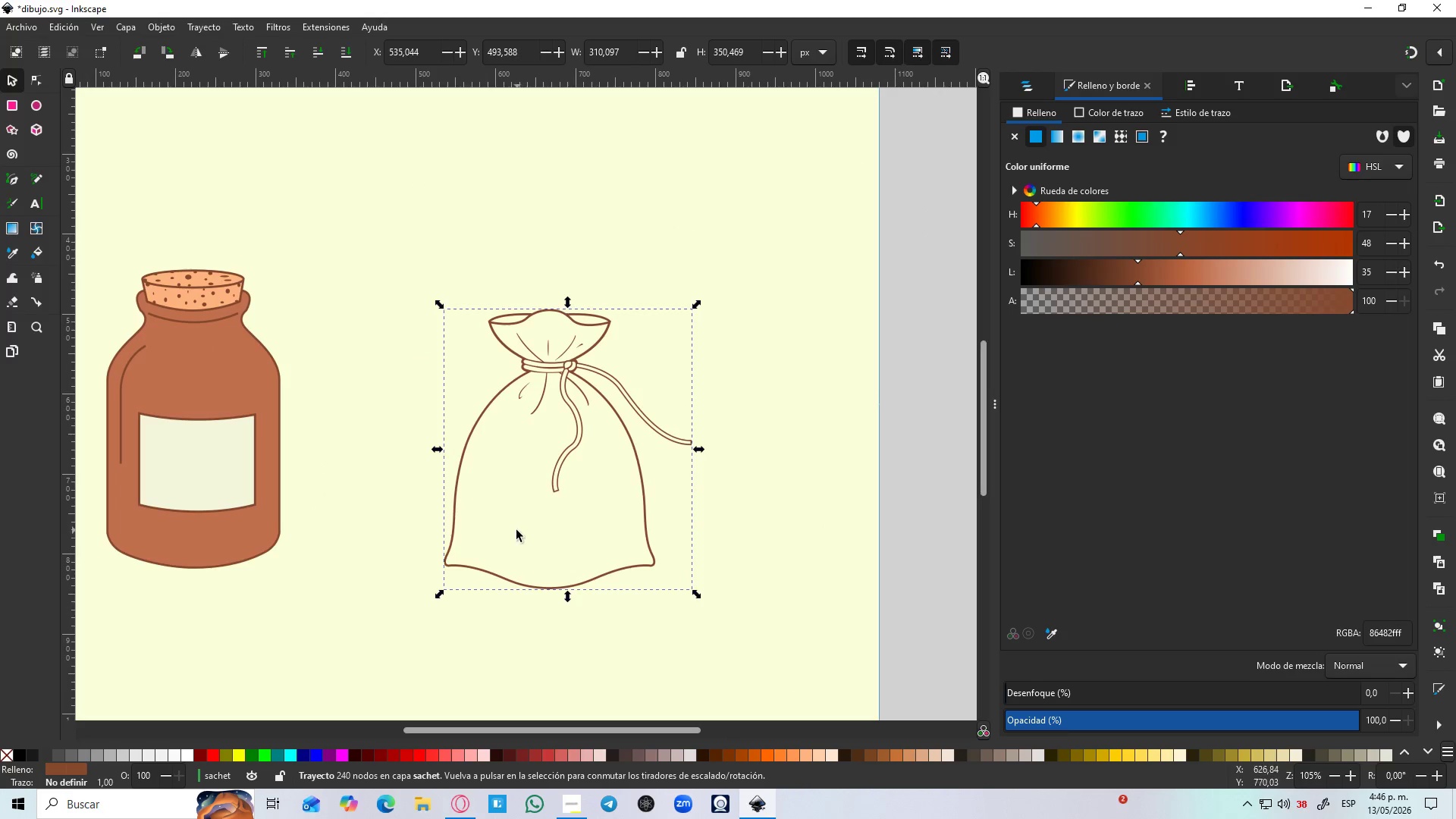 
hold_key(key=ControlLeft, duration=1.01)
scroll: coordinate [522, 547], scroll_direction: up, amount: 2.0
 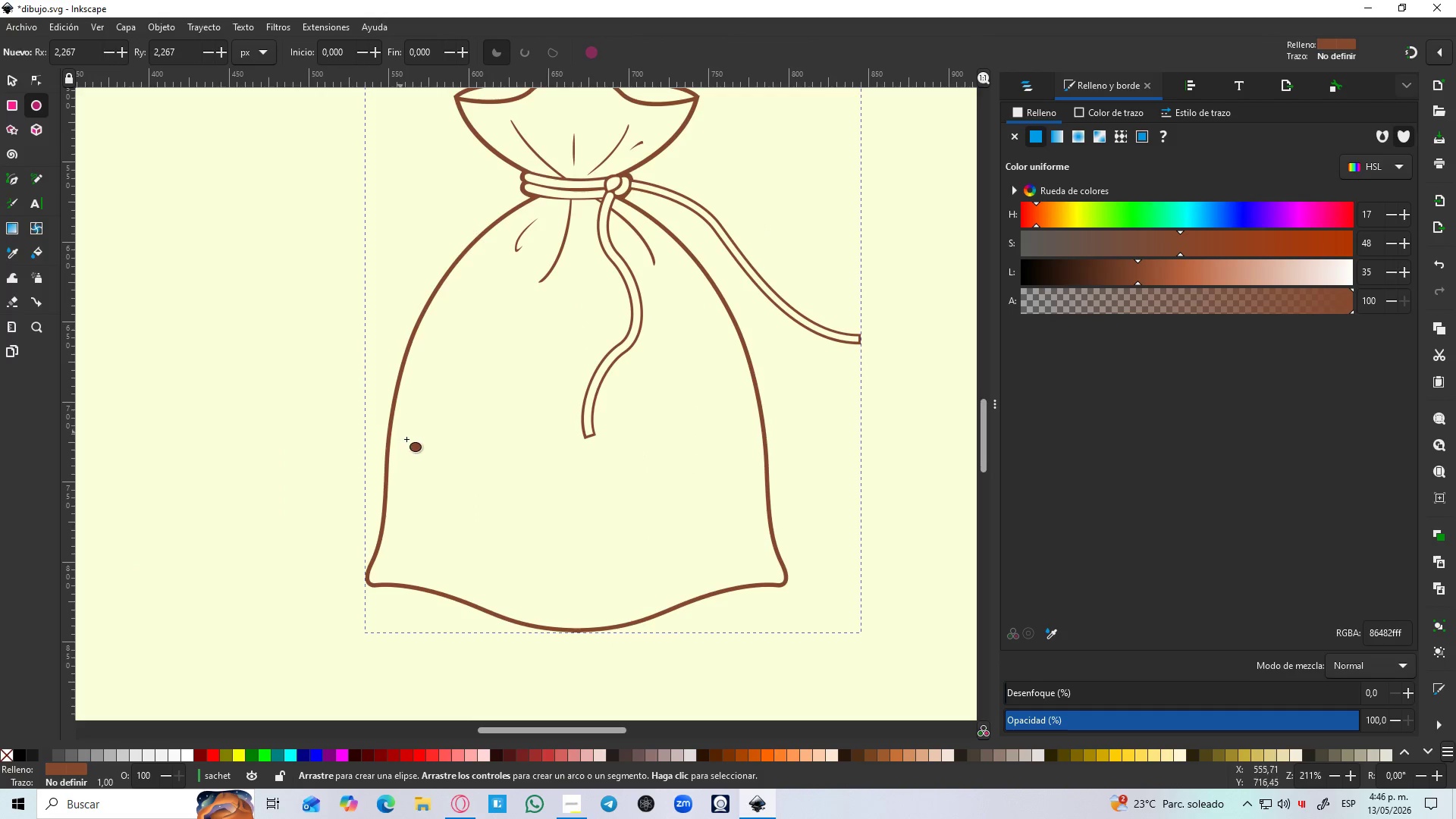 
hold_key(key=ControlLeft, duration=0.59)
scroll: coordinate [433, 467], scroll_direction: up, amount: 1.0
 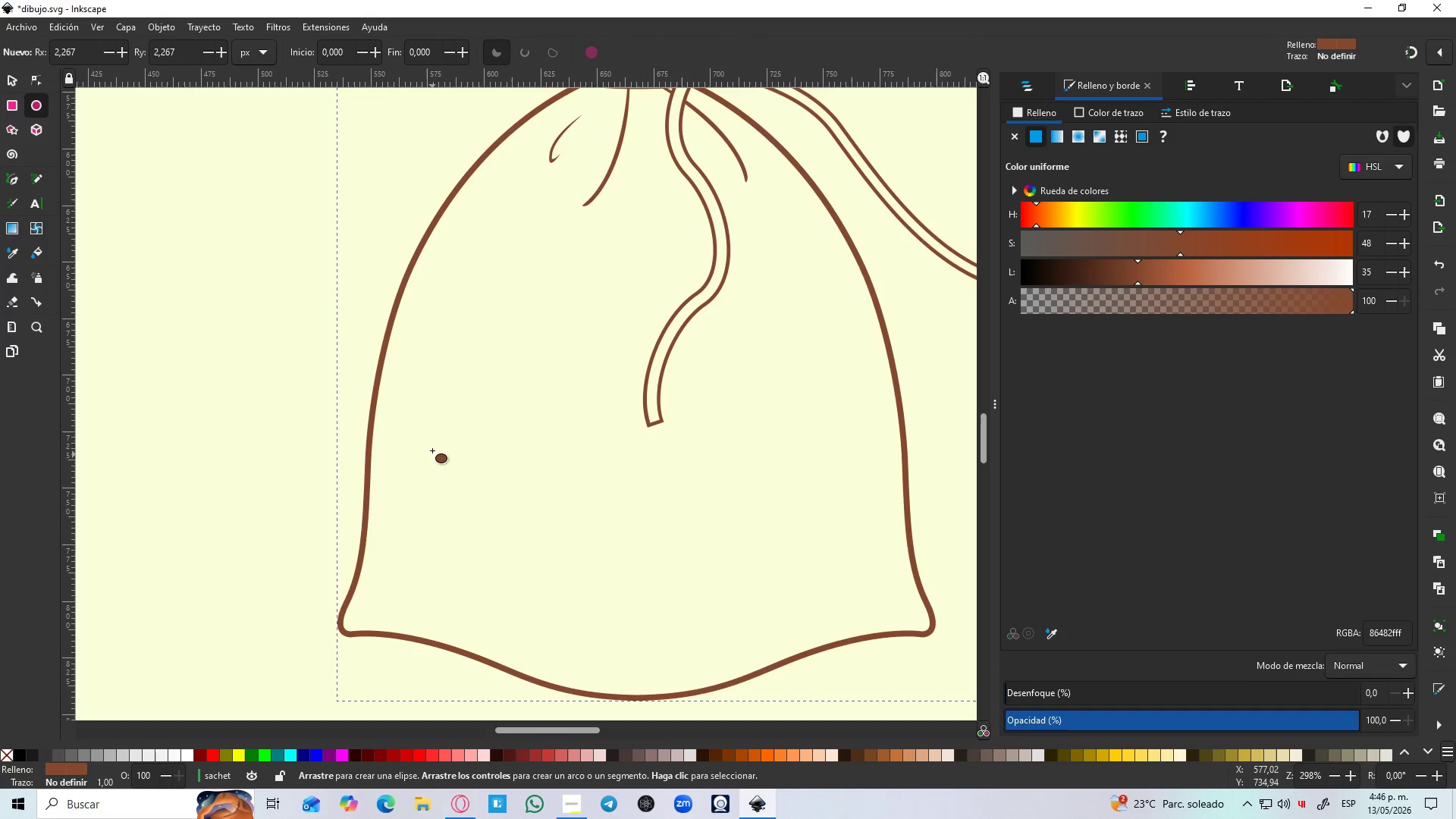 
left_click_drag(start_coordinate=[436, 438], to_coordinate=[444, 447])
 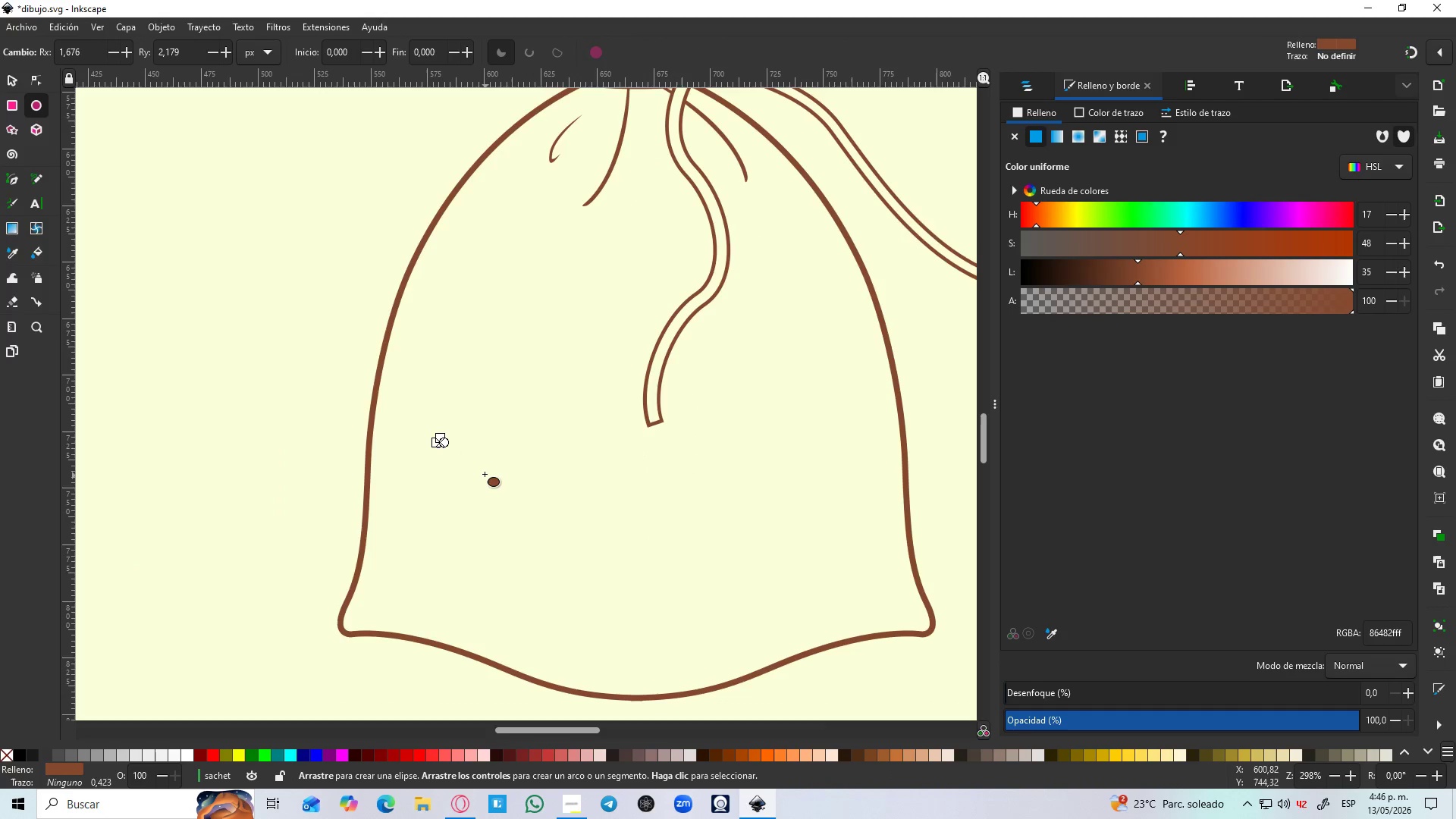 
left_click_drag(start_coordinate=[482, 472], to_coordinate=[497, 494])
 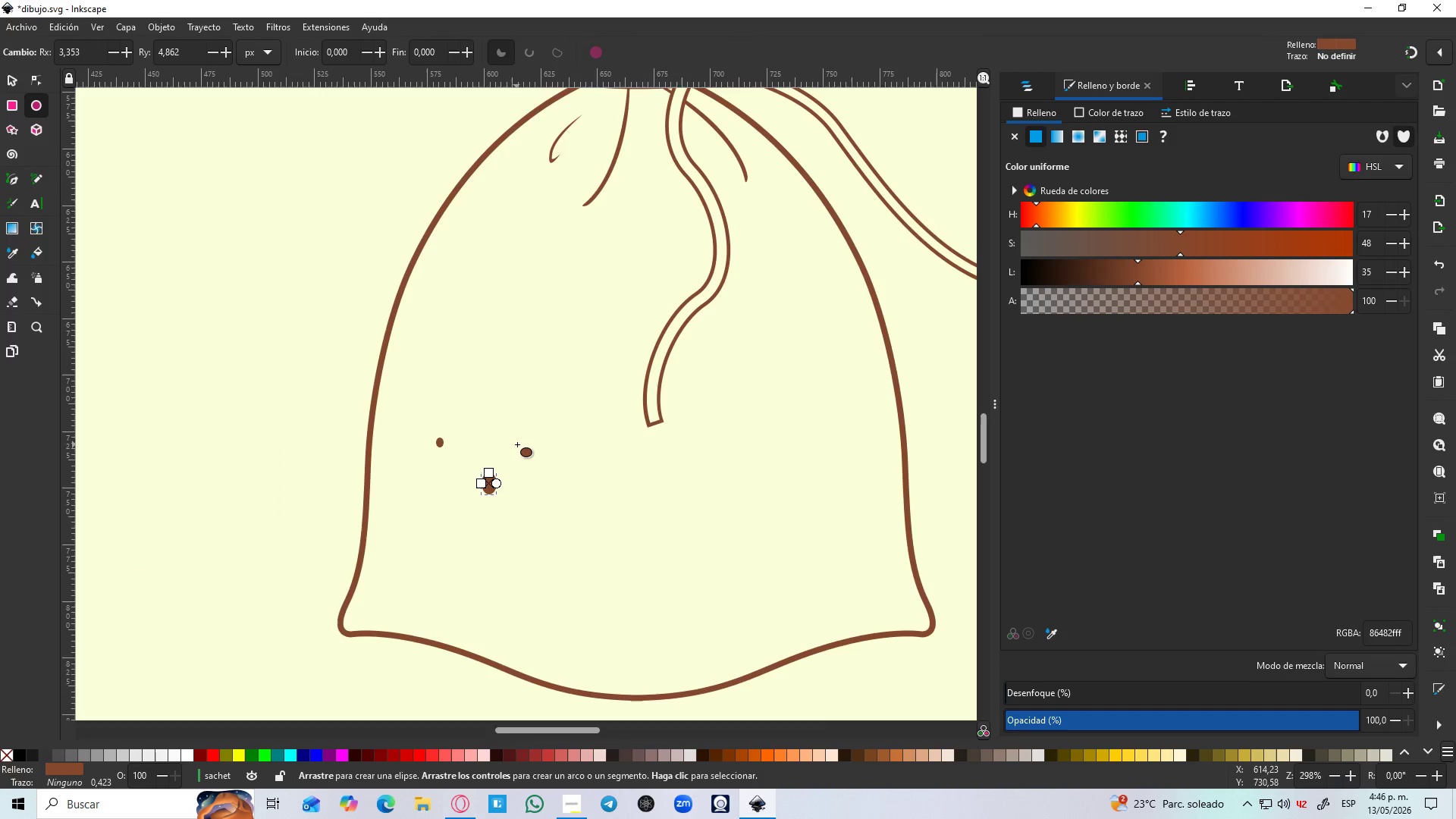 
left_click_drag(start_coordinate=[517, 444], to_coordinate=[522, 453])
 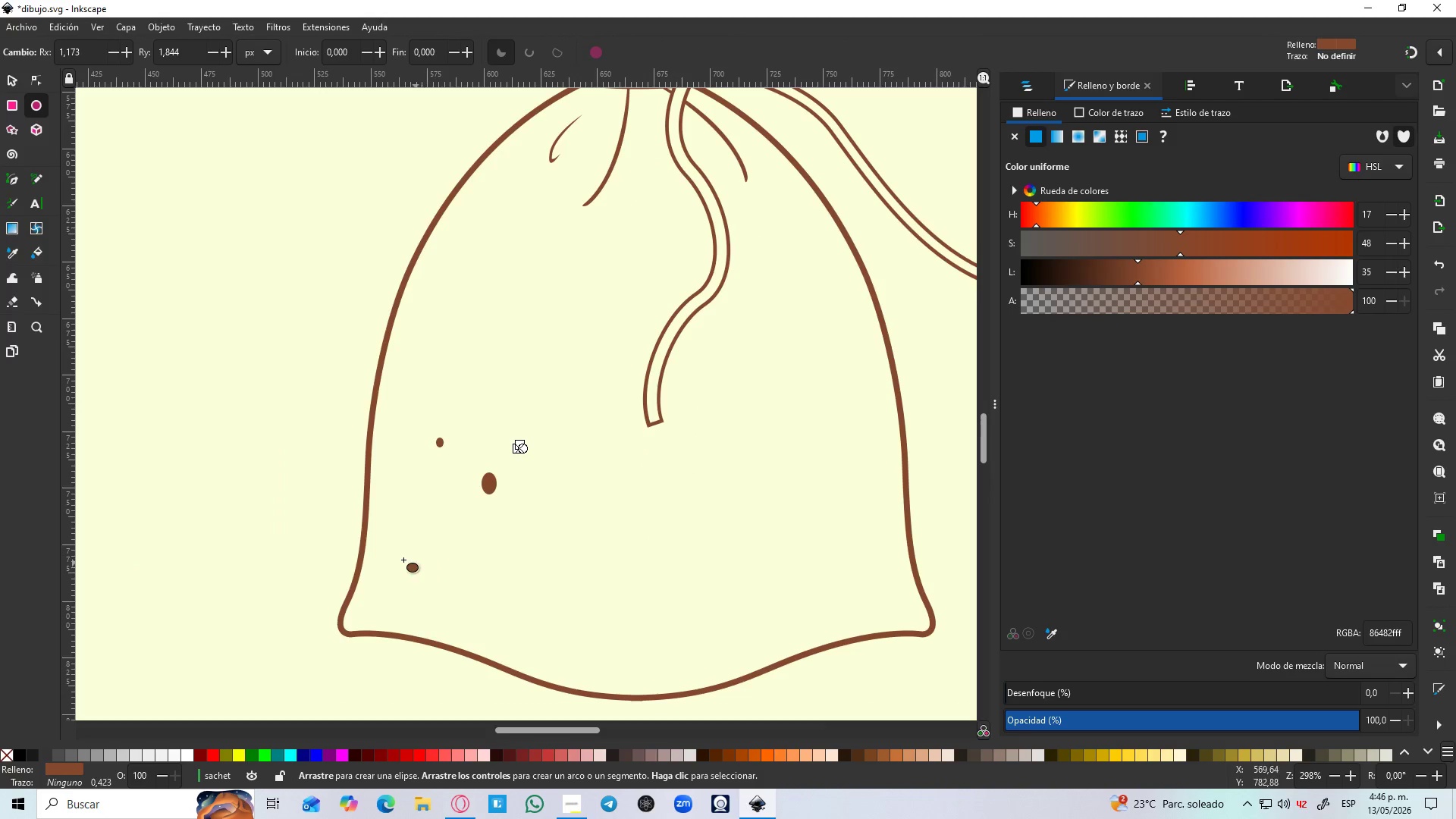 
left_click_drag(start_coordinate=[400, 558], to_coordinate=[428, 600])
 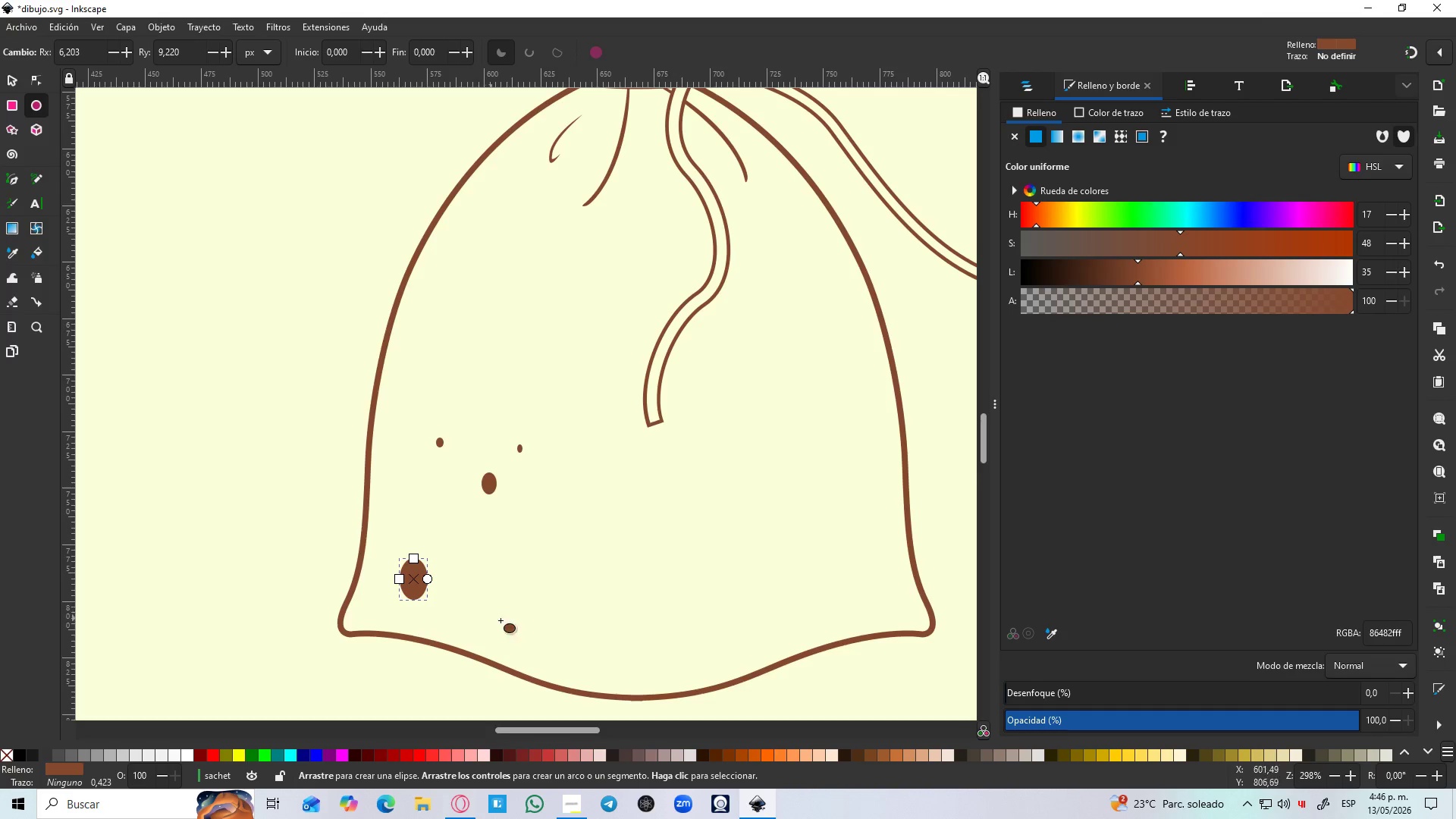 
left_click_drag(start_coordinate=[549, 632], to_coordinate=[593, 676])
 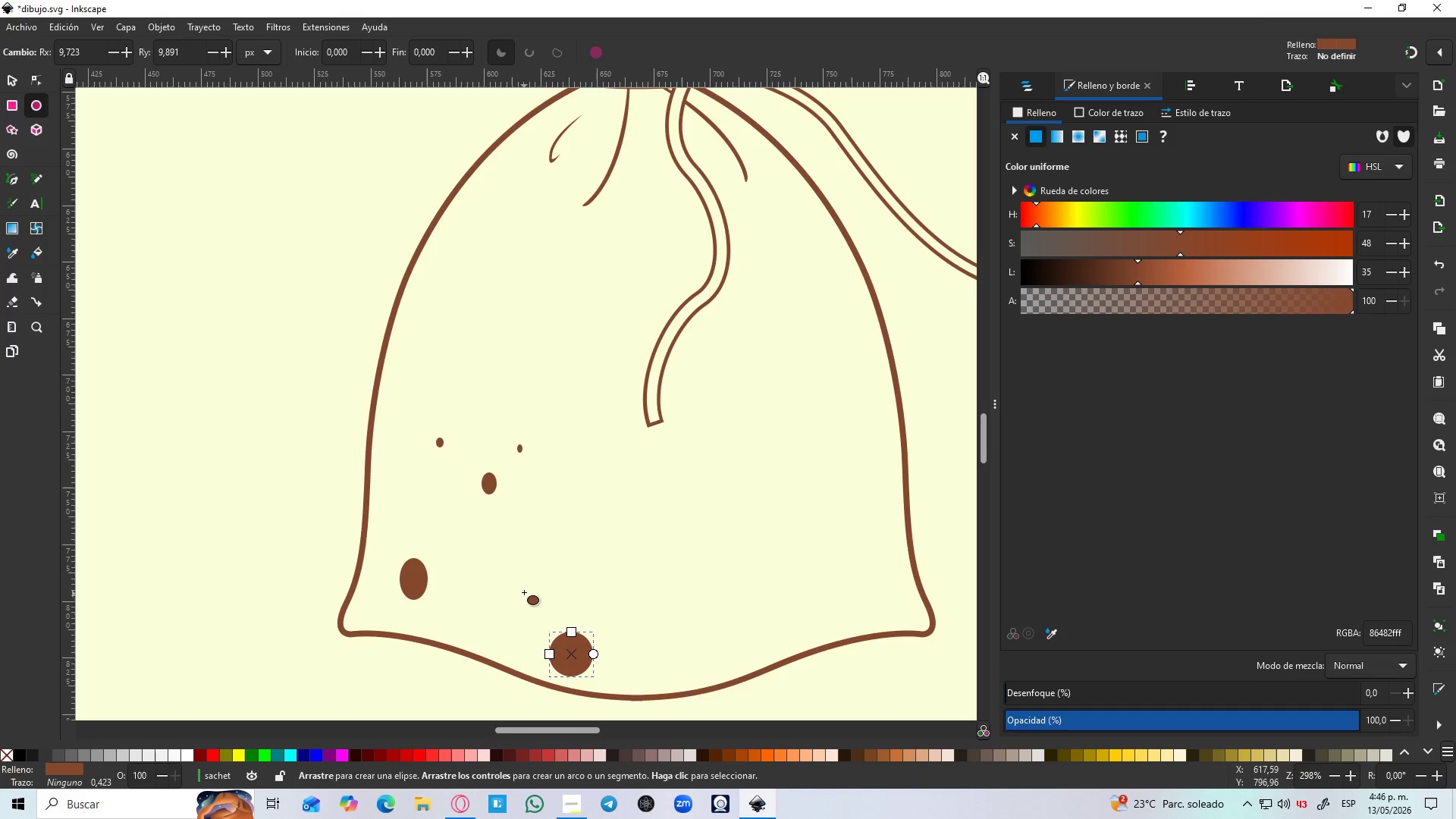 
left_click_drag(start_coordinate=[522, 591], to_coordinate=[531, 610])
 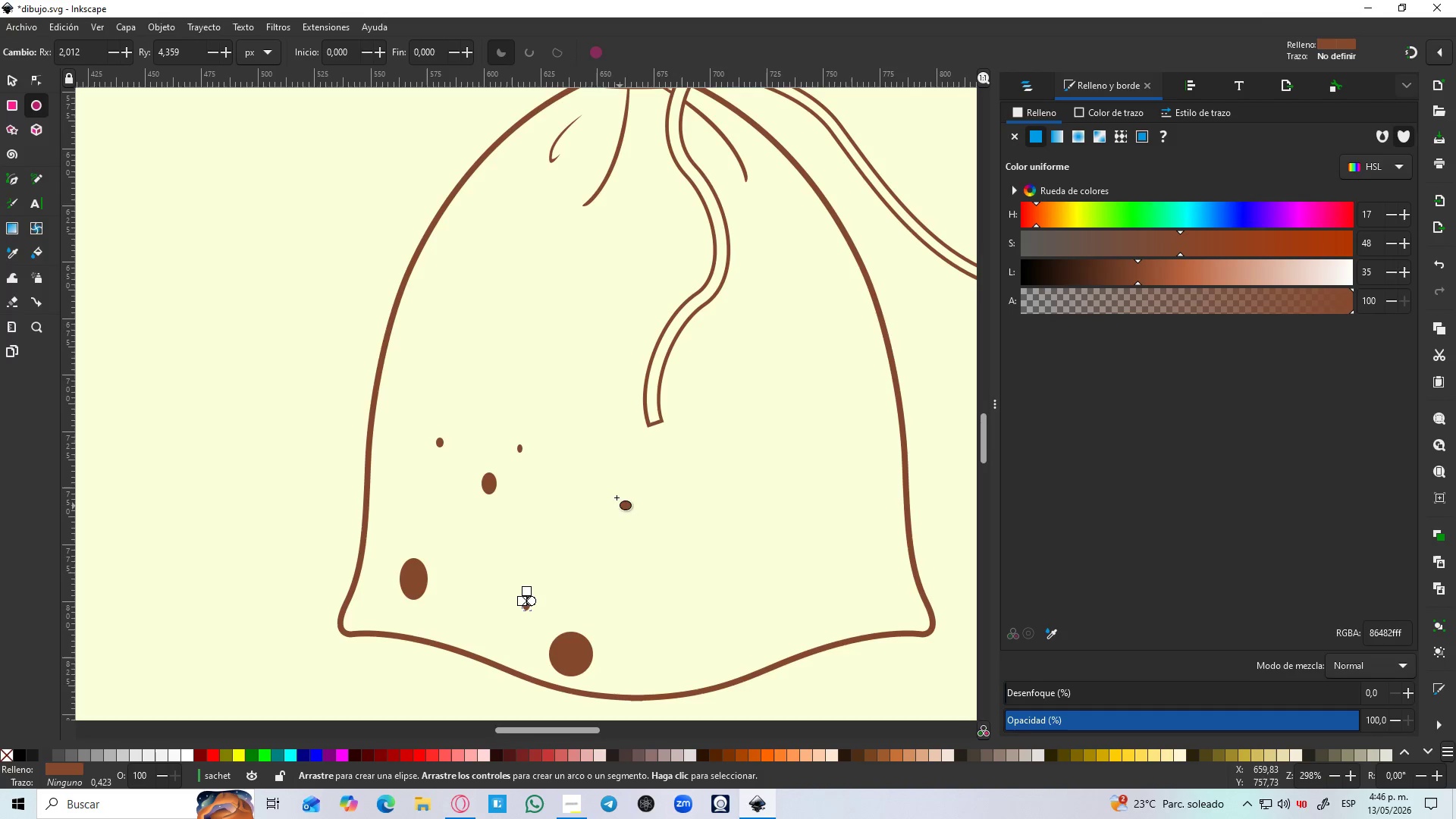 
left_click_drag(start_coordinate=[604, 463], to_coordinate=[610, 476])
 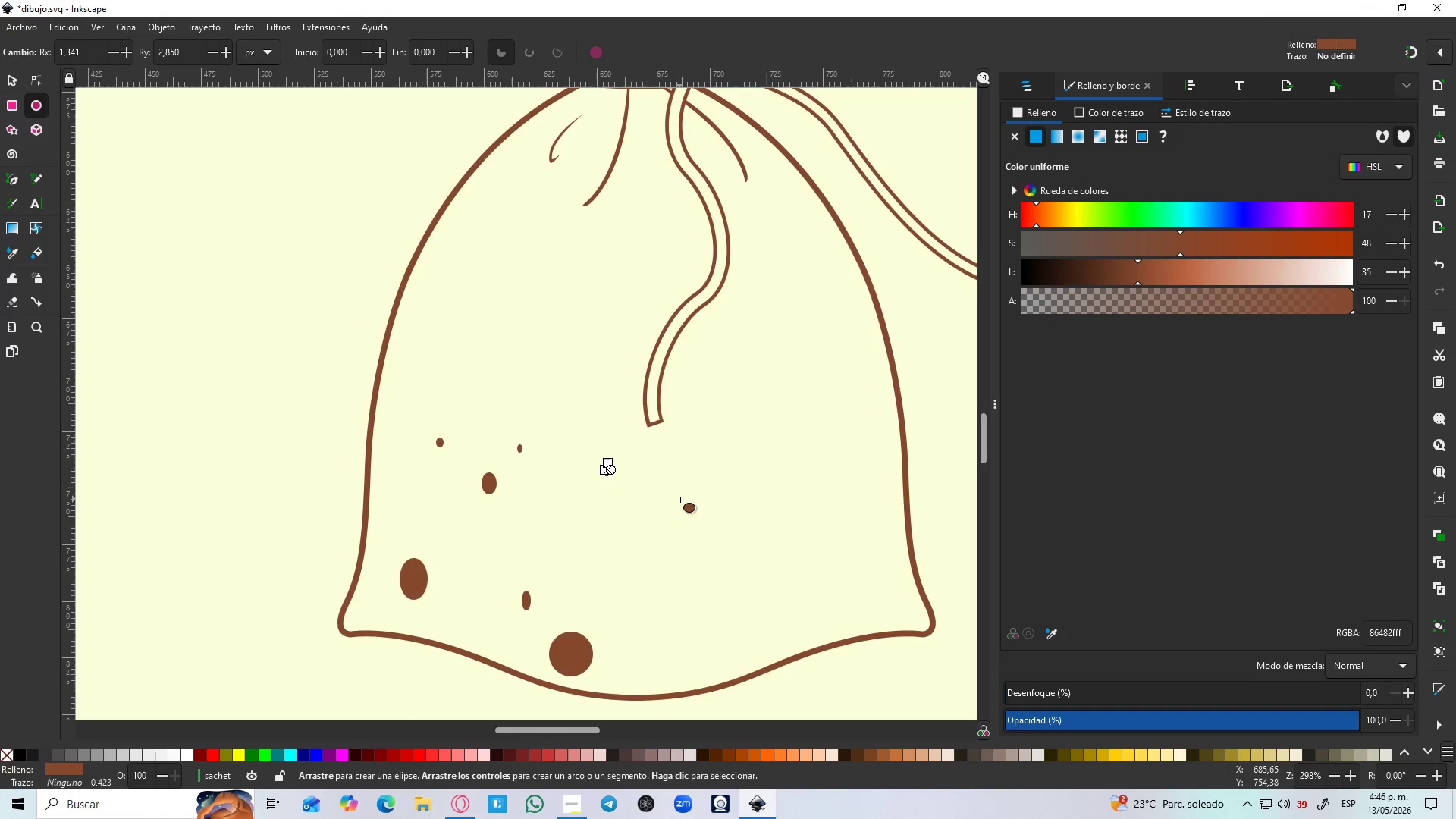 
left_click_drag(start_coordinate=[681, 500], to_coordinate=[690, 509])
 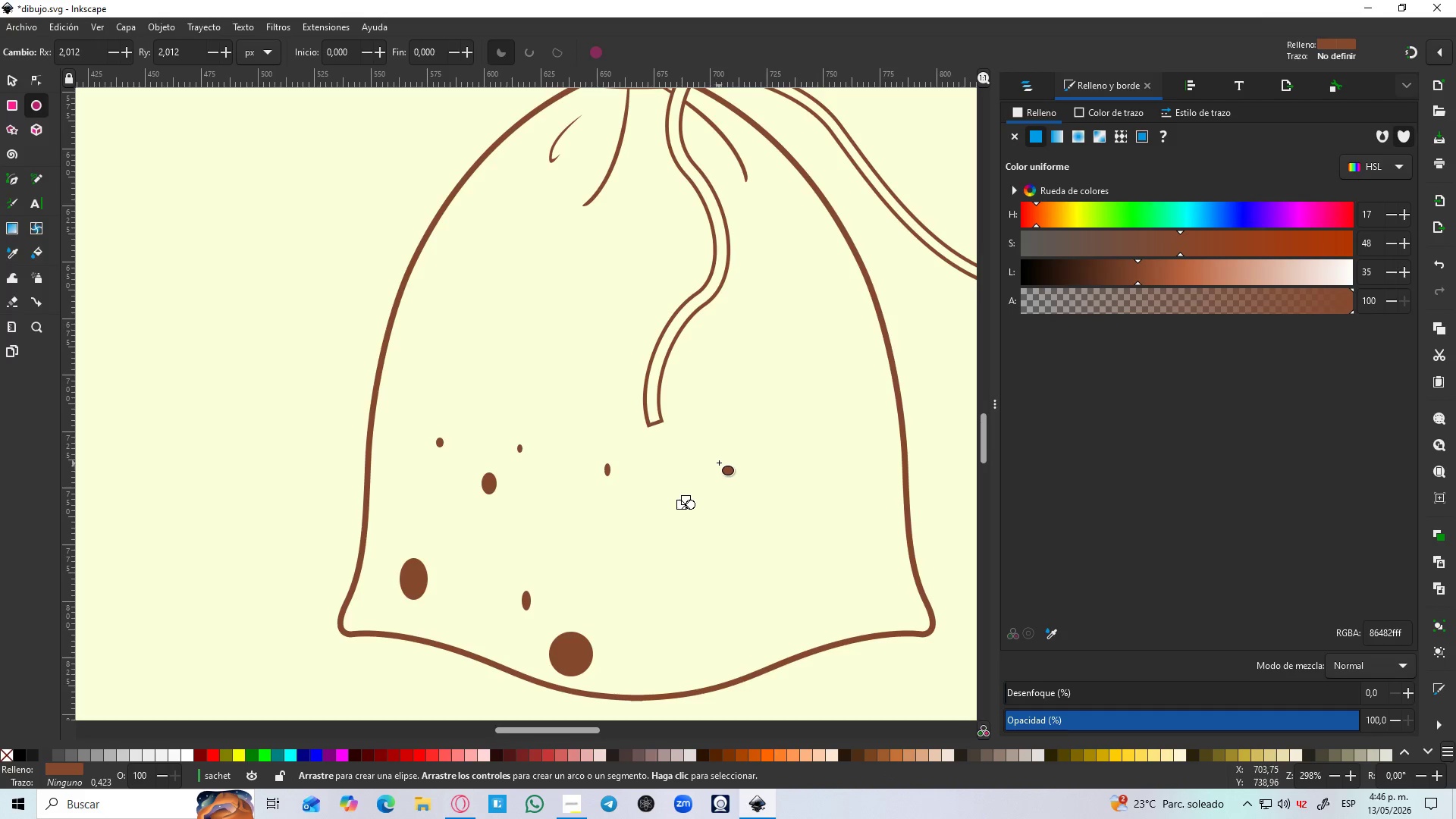 
left_click_drag(start_coordinate=[720, 460], to_coordinate=[726, 468])
 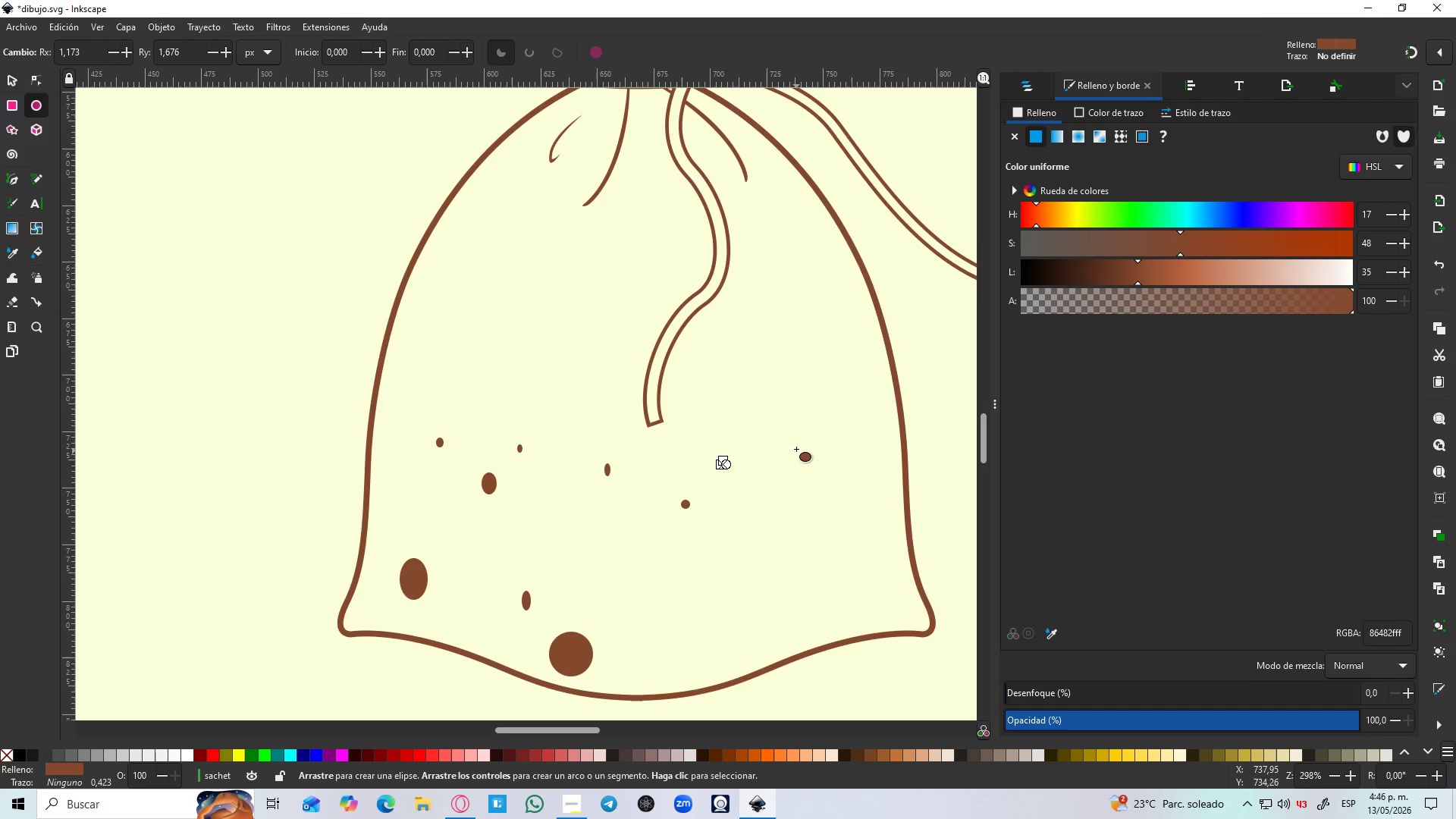 
left_click_drag(start_coordinate=[797, 434], to_coordinate=[802, 446])
 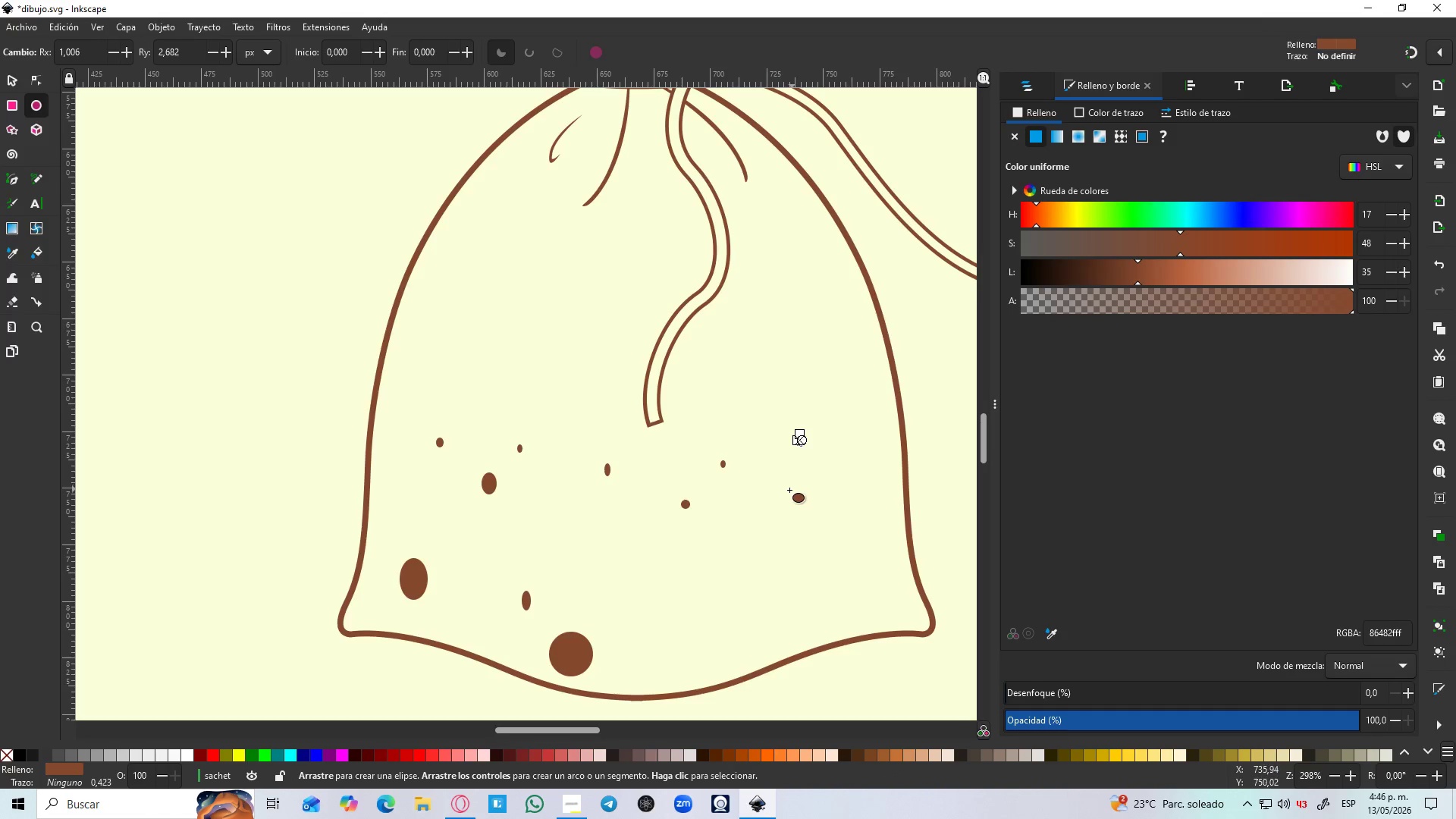 
left_click_drag(start_coordinate=[778, 482], to_coordinate=[795, 506])
 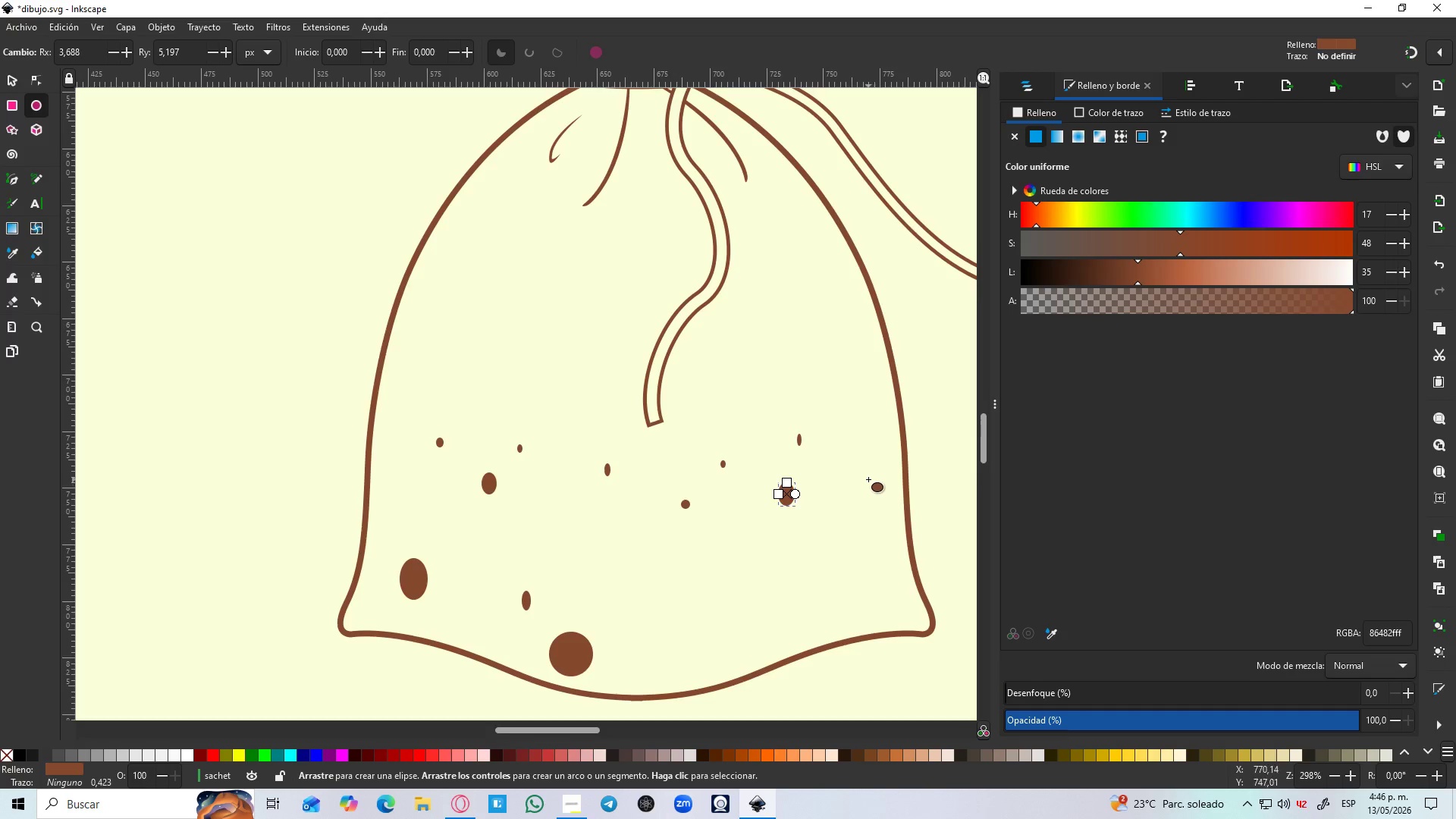 
left_click_drag(start_coordinate=[865, 472], to_coordinate=[874, 491])
 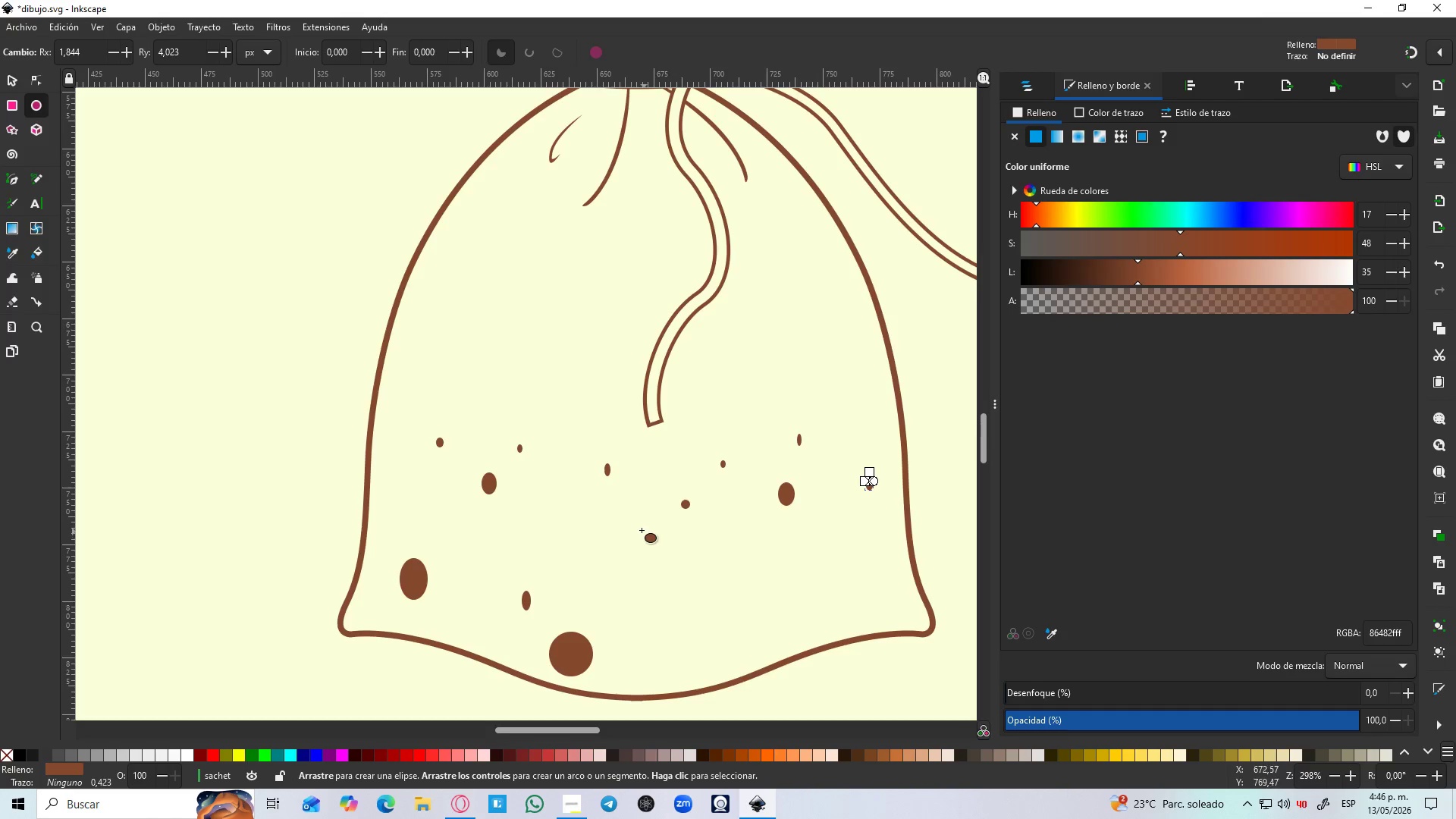 
left_click_drag(start_coordinate=[637, 524], to_coordinate=[615, 558])
 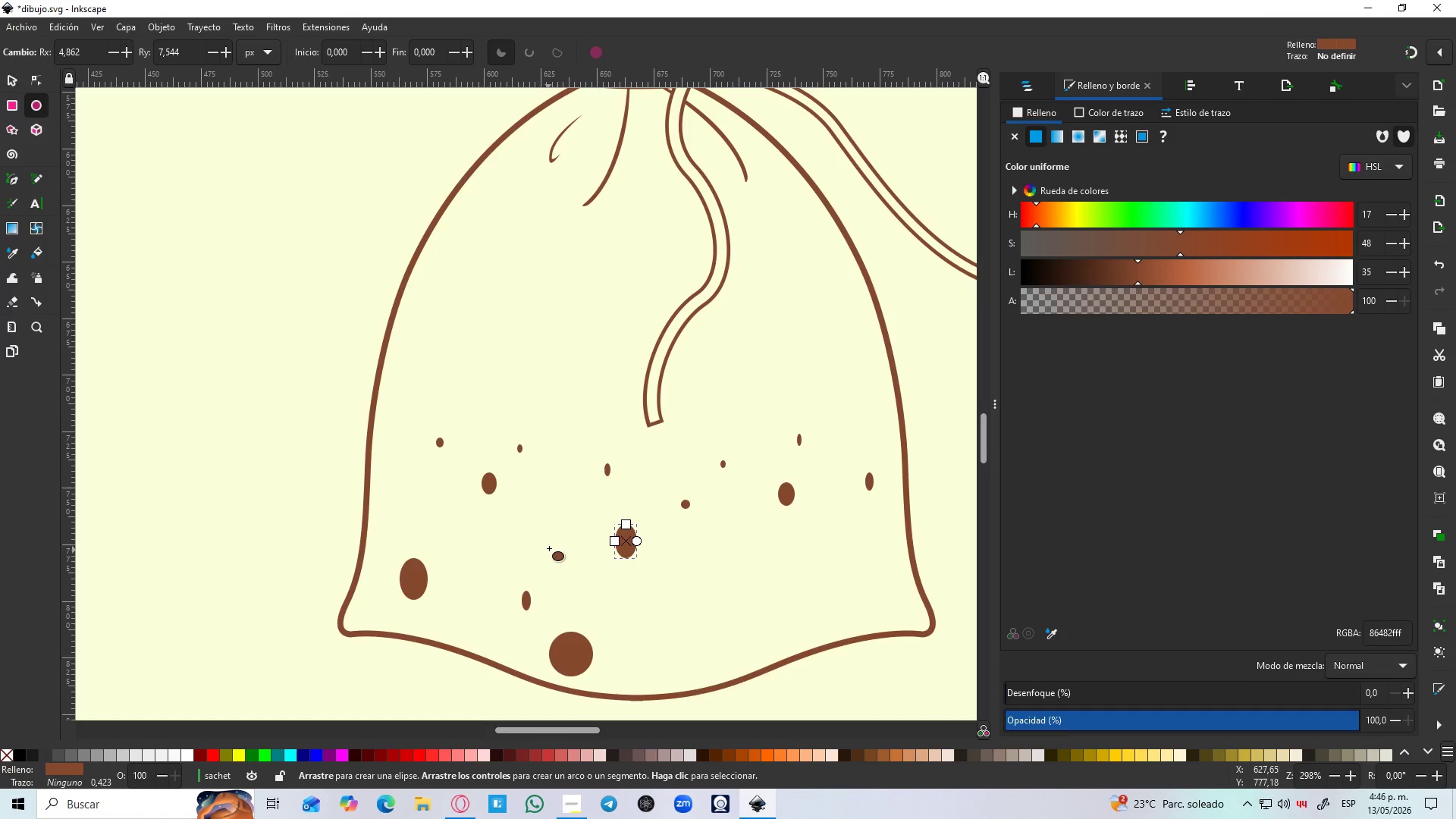 
left_click_drag(start_coordinate=[550, 544], to_coordinate=[516, 570])
 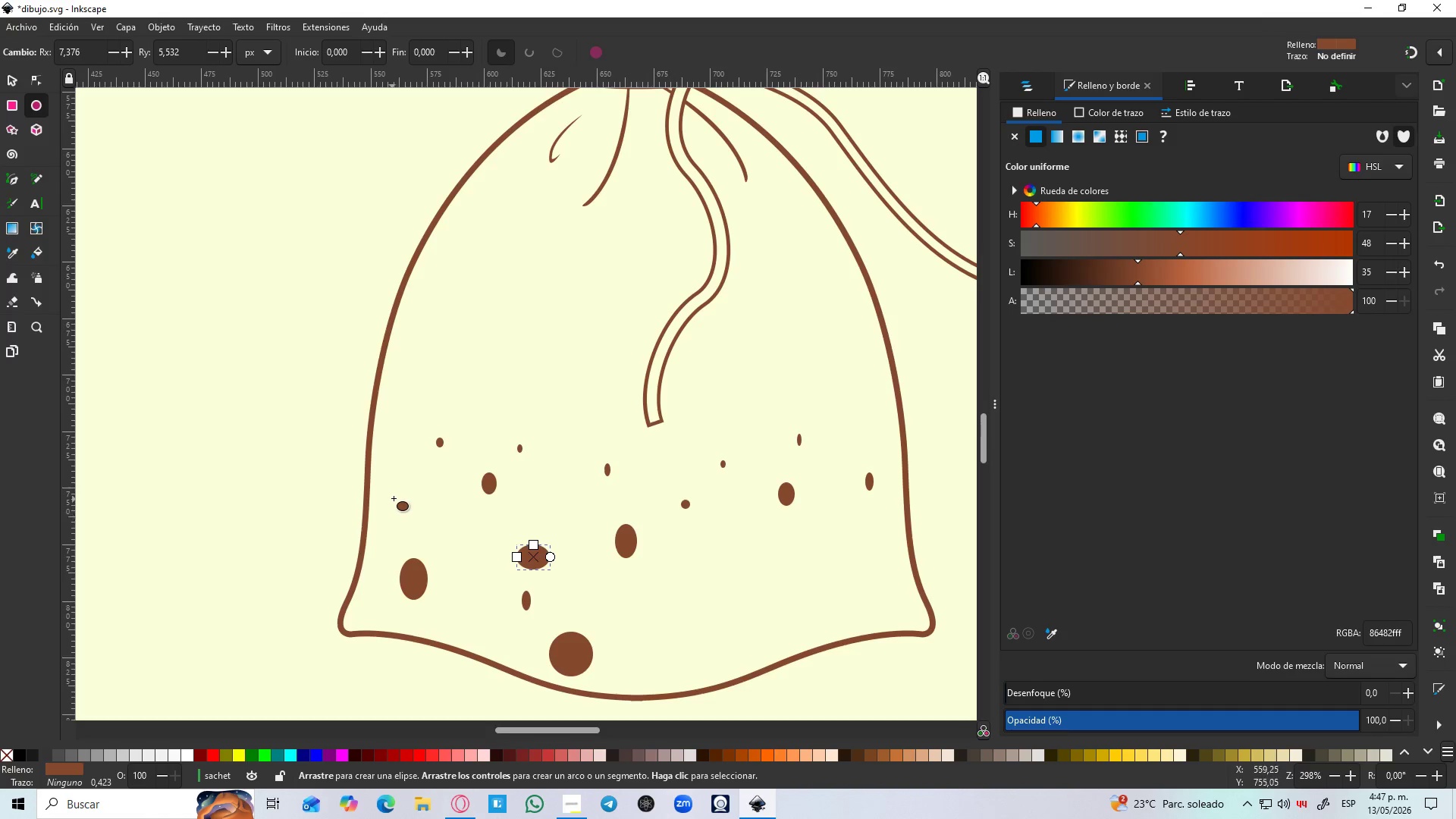 
left_click_drag(start_coordinate=[394, 498], to_coordinate=[414, 524])
 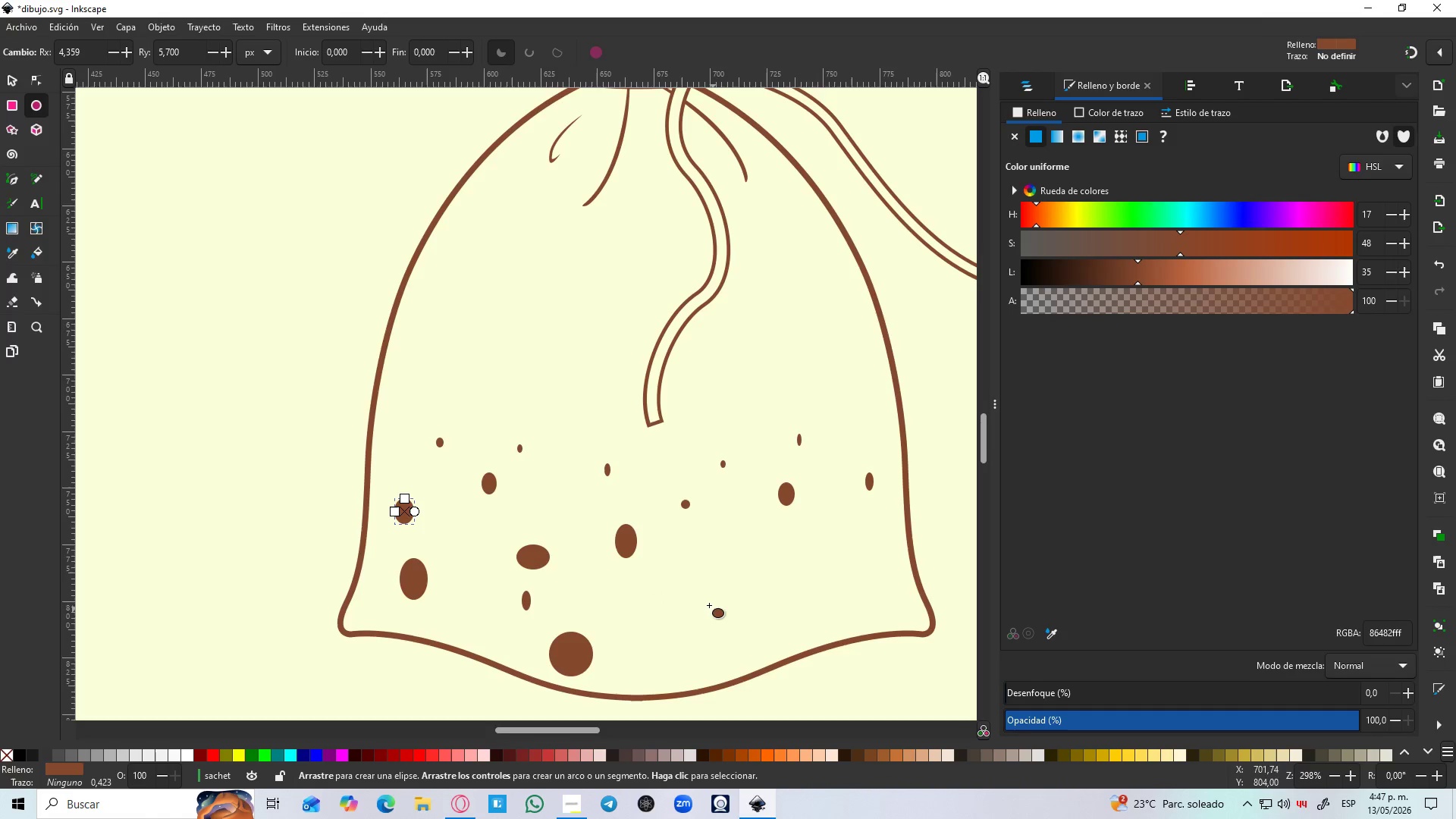 
left_click_drag(start_coordinate=[706, 602], to_coordinate=[741, 645])
 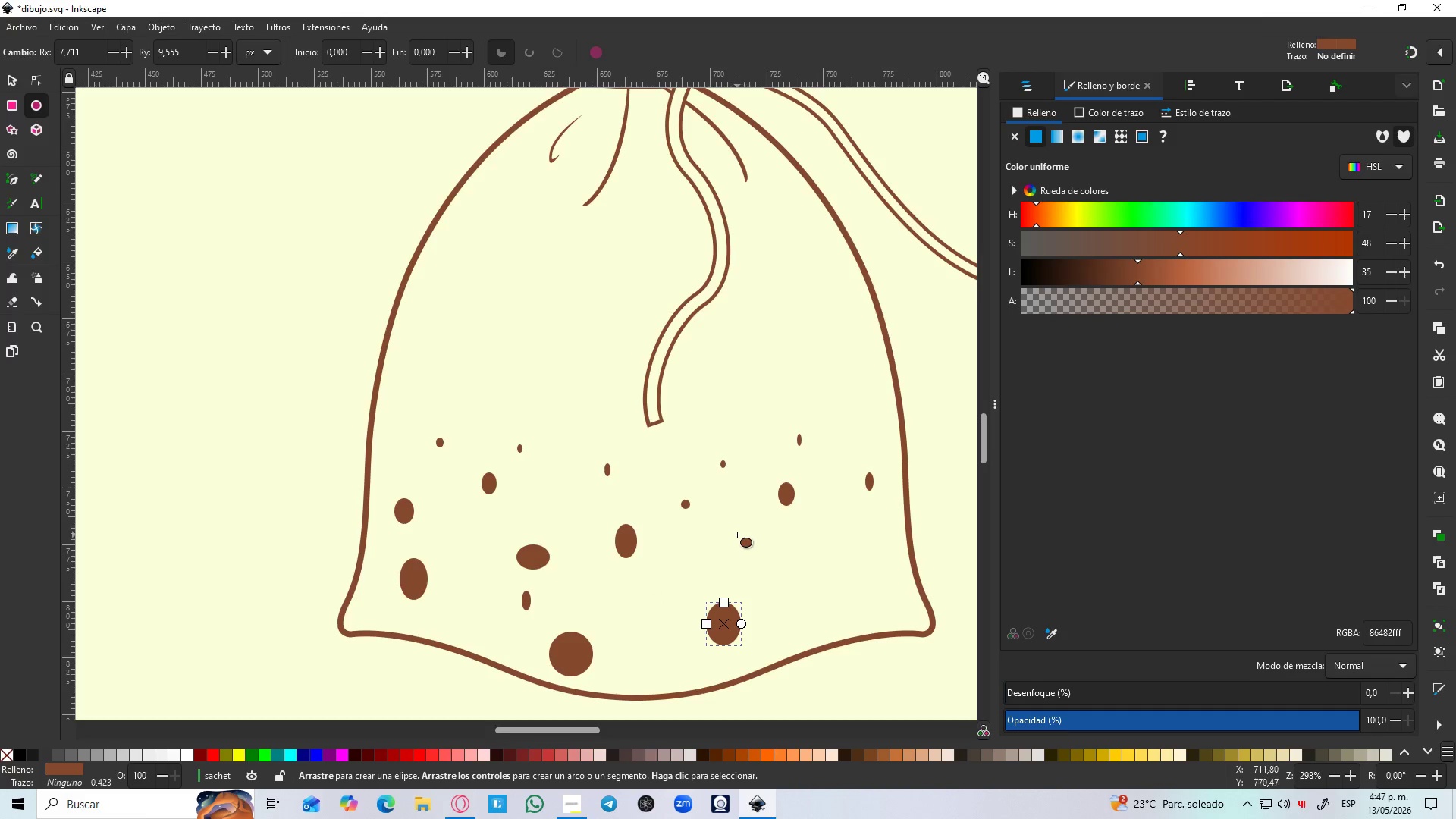 
left_click_drag(start_coordinate=[737, 535], to_coordinate=[756, 563])
 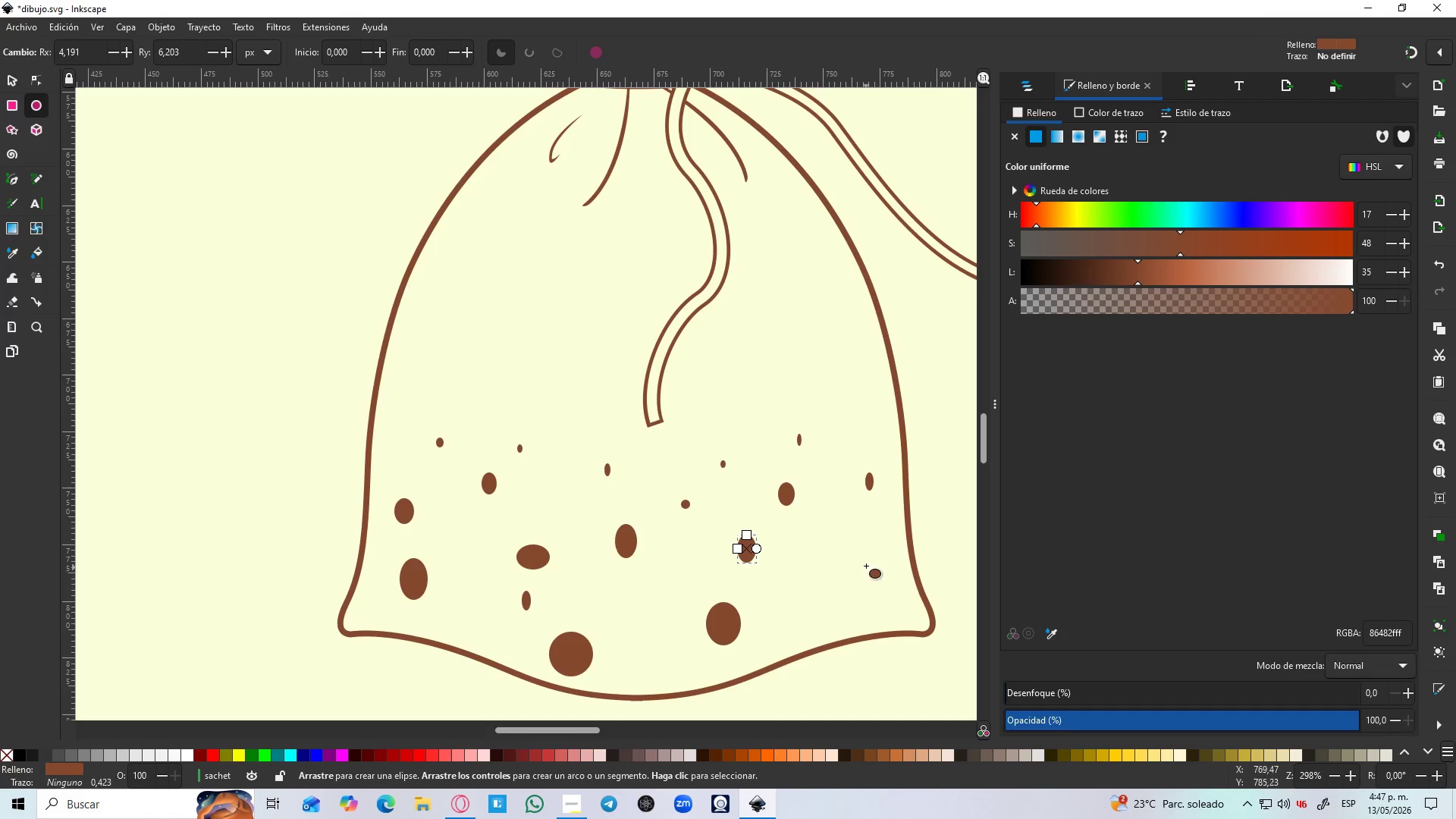 
left_click_drag(start_coordinate=[861, 560], to_coordinate=[892, 595])
 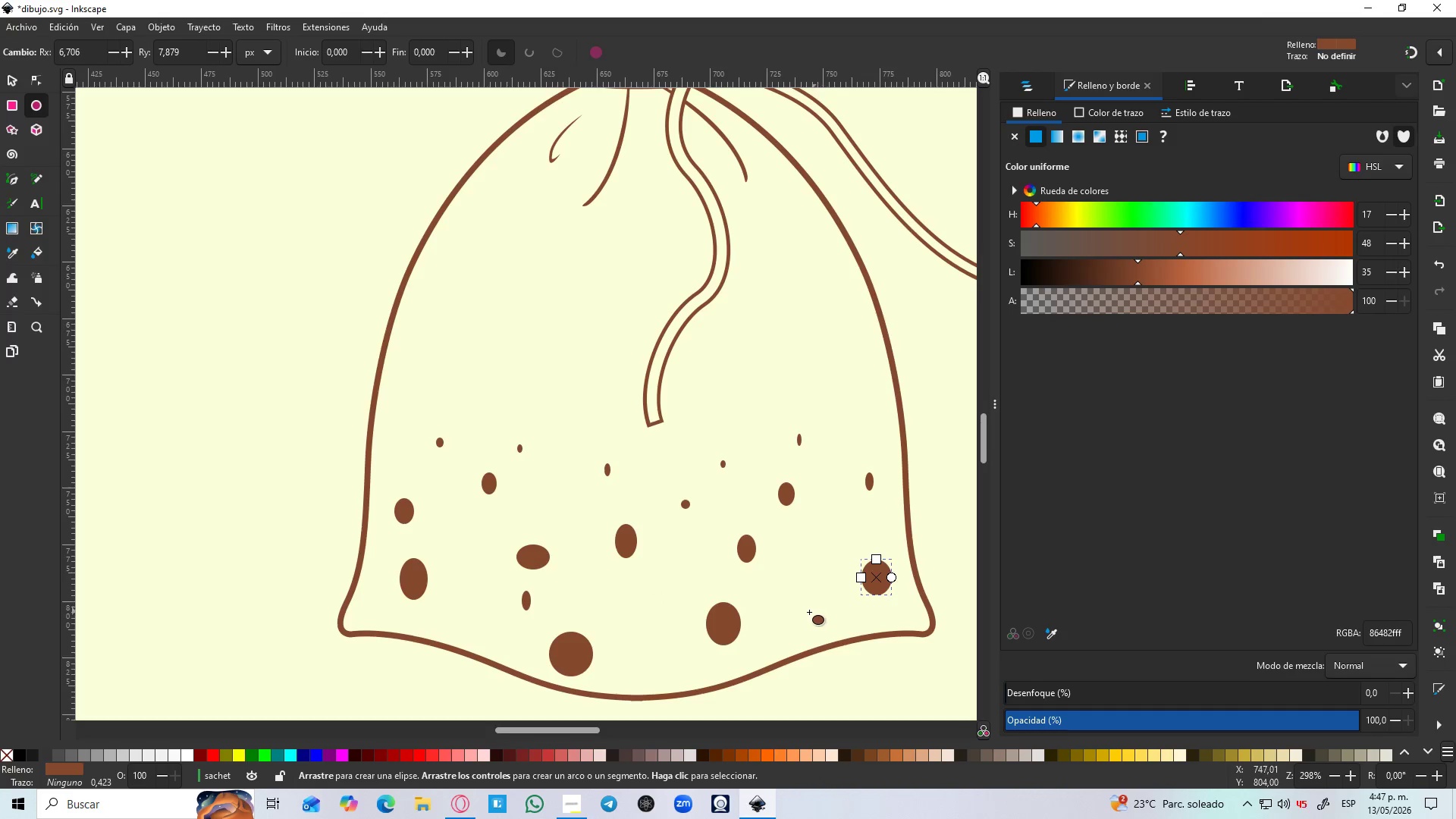 
left_click_drag(start_coordinate=[802, 610], to_coordinate=[819, 639])
 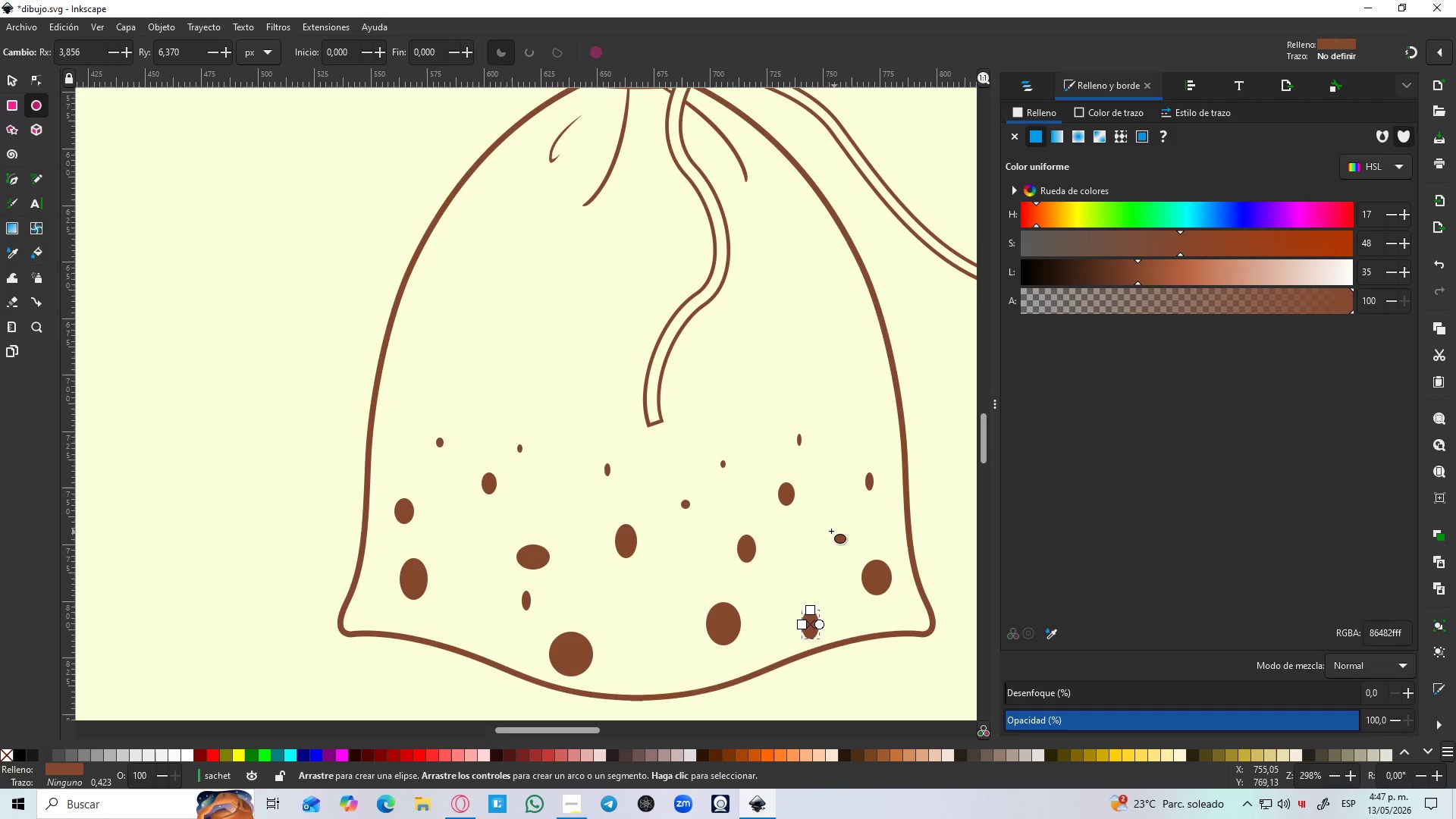 
left_click_drag(start_coordinate=[824, 529], to_coordinate=[829, 545])
 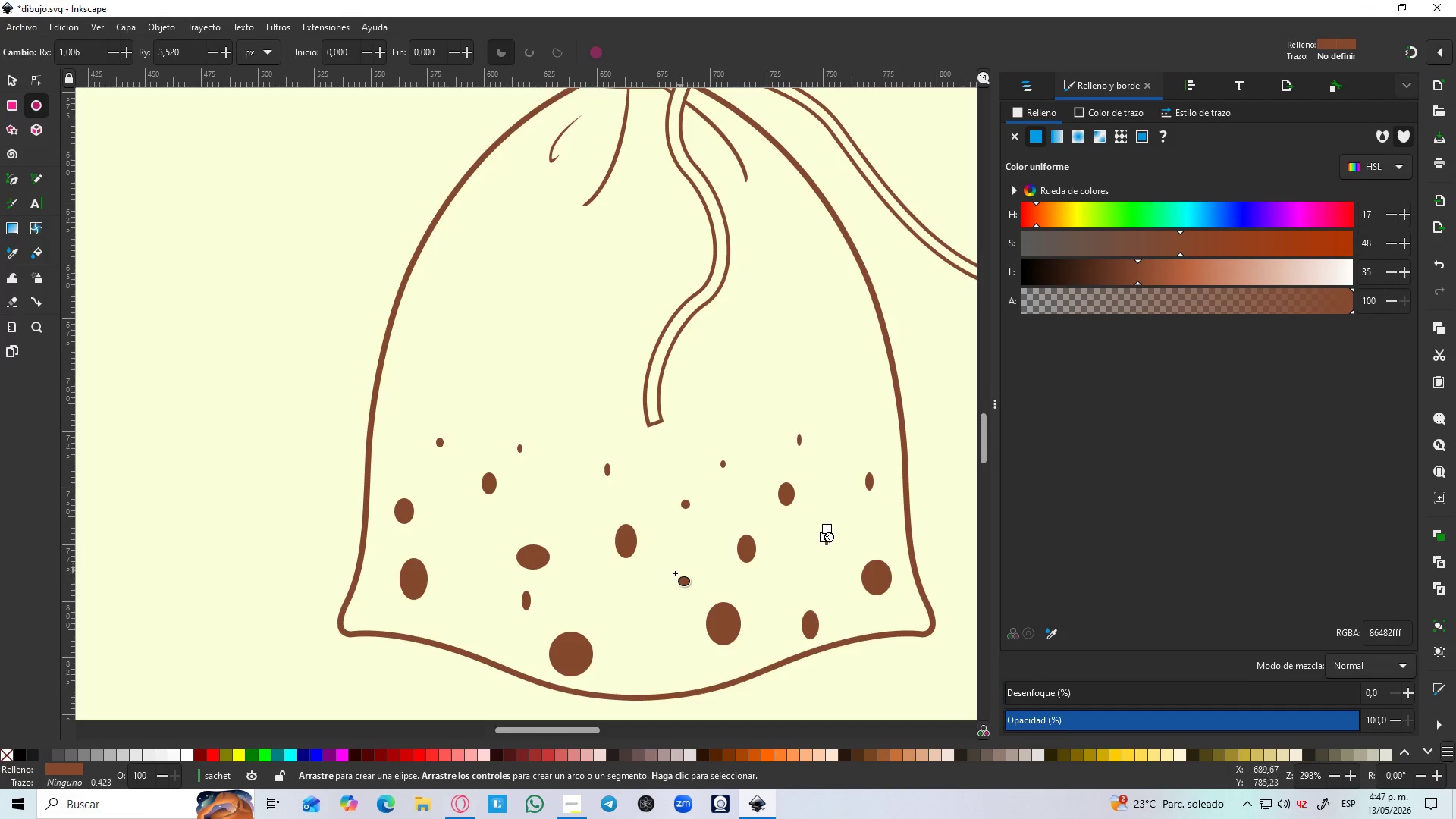 
left_click_drag(start_coordinate=[663, 579], to_coordinate=[668, 593])
 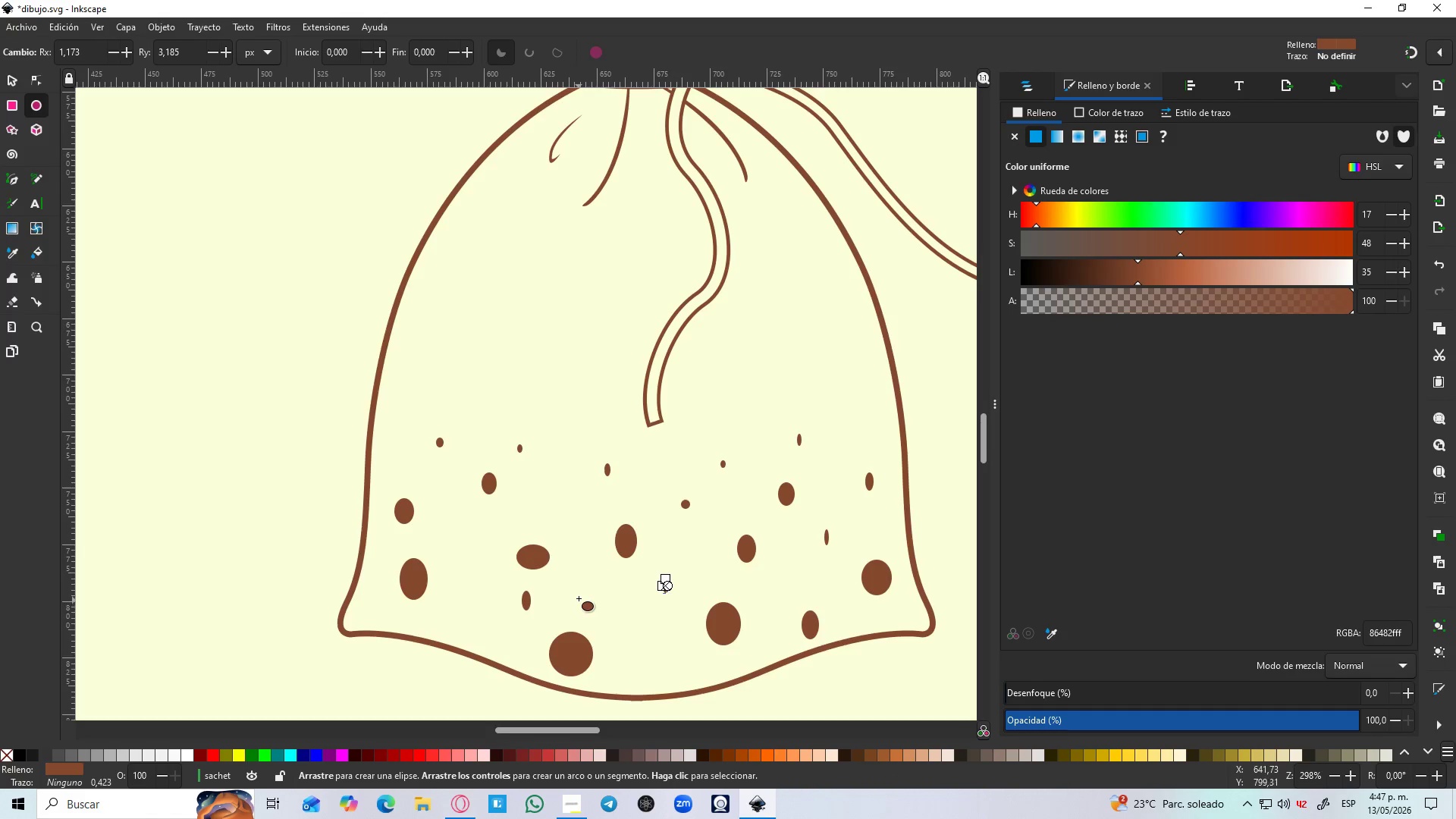 
left_click_drag(start_coordinate=[579, 597], to_coordinate=[589, 612])
 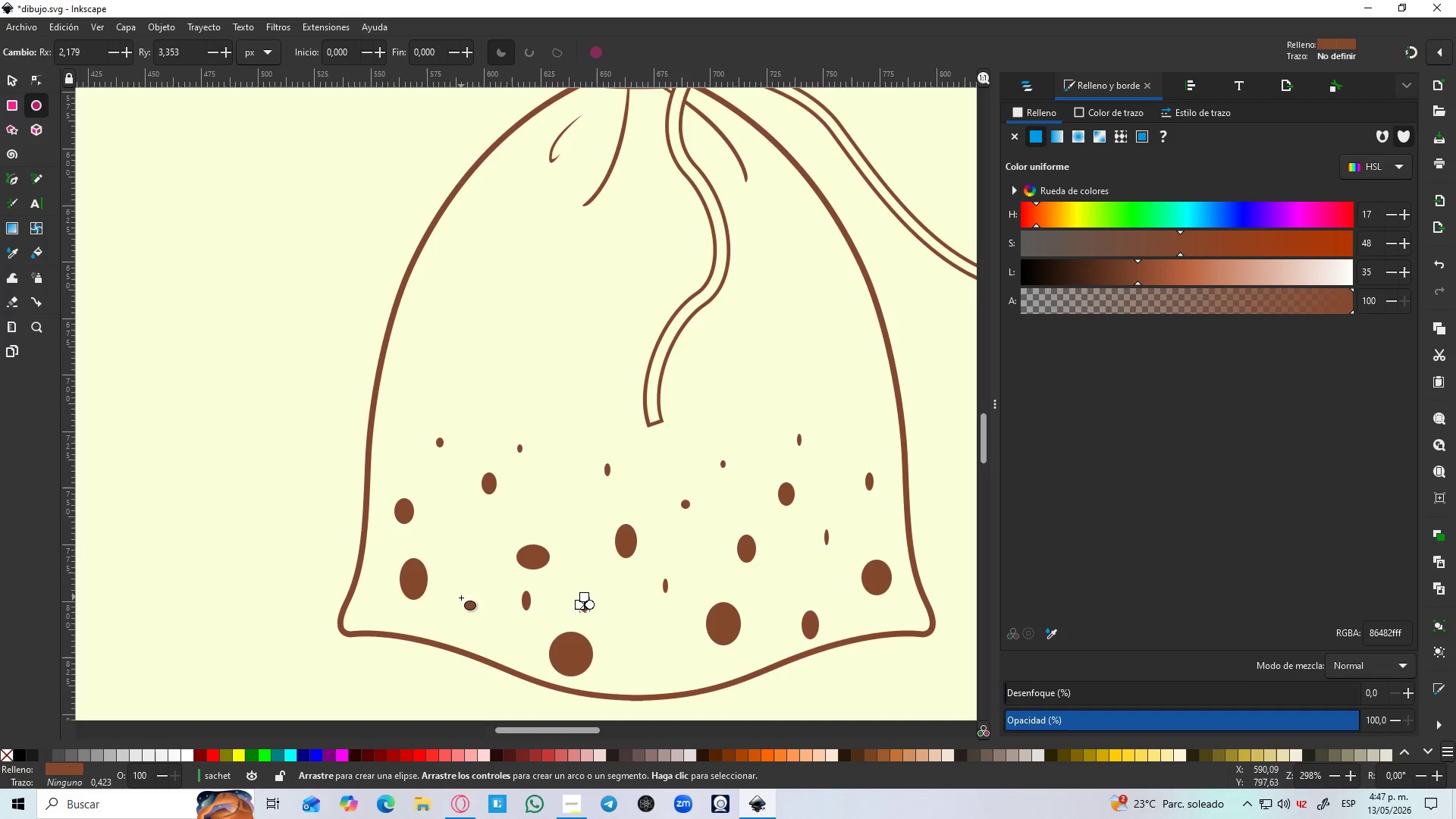 
left_click_drag(start_coordinate=[457, 598], to_coordinate=[465, 614])
 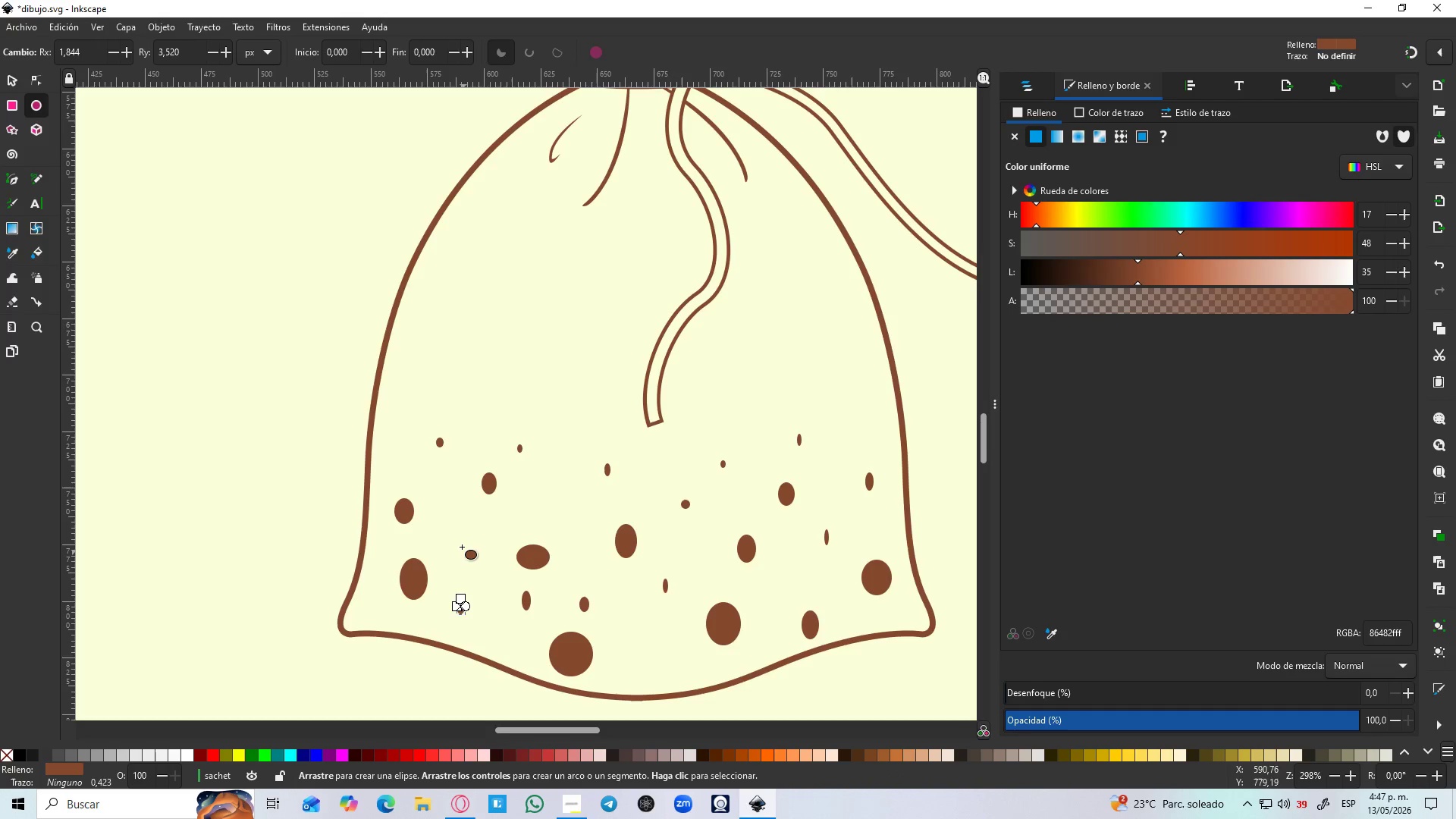 
left_click_drag(start_coordinate=[462, 545], to_coordinate=[466, 557])
 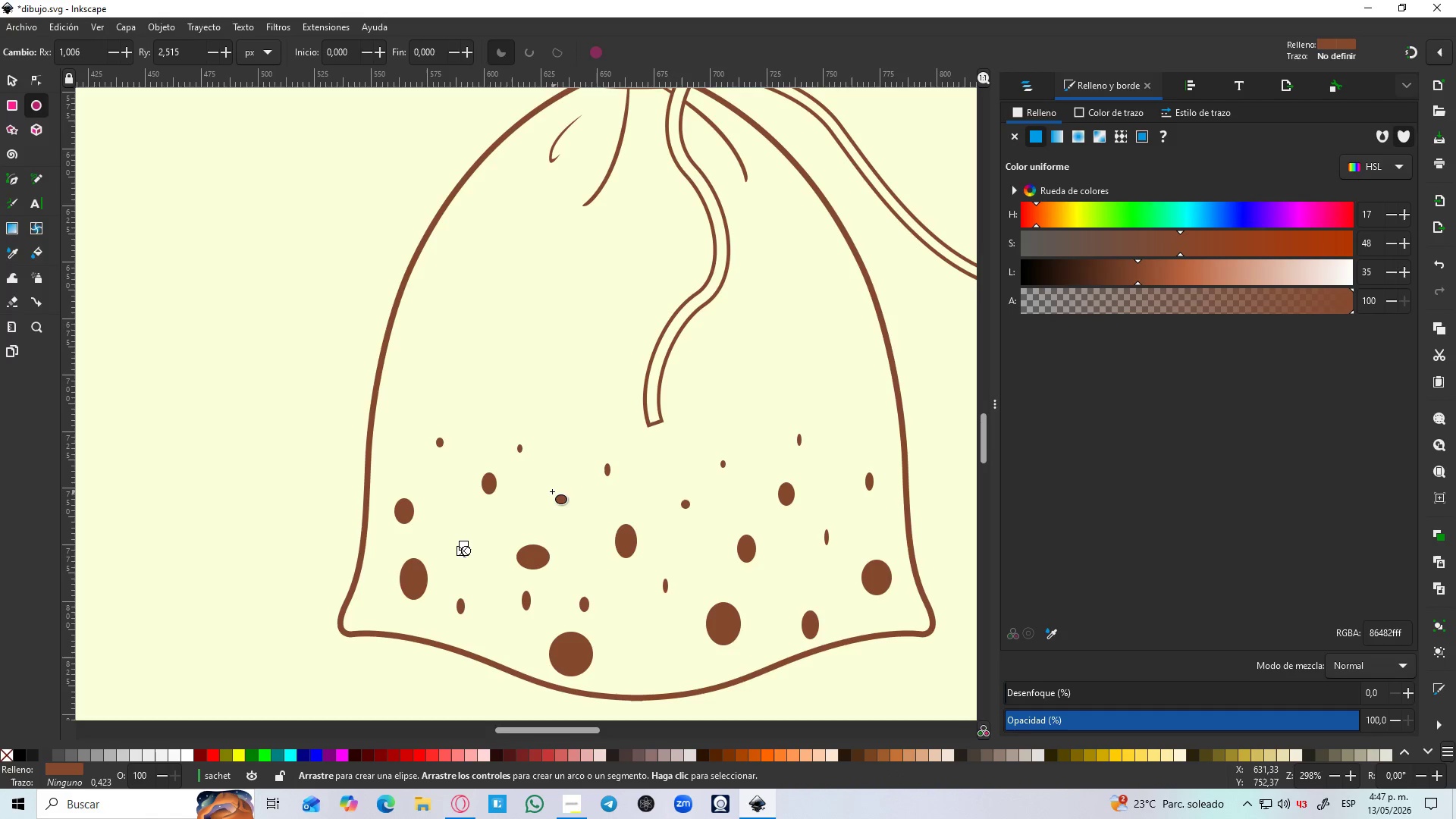 
left_click_drag(start_coordinate=[551, 494], to_coordinate=[566, 512])
 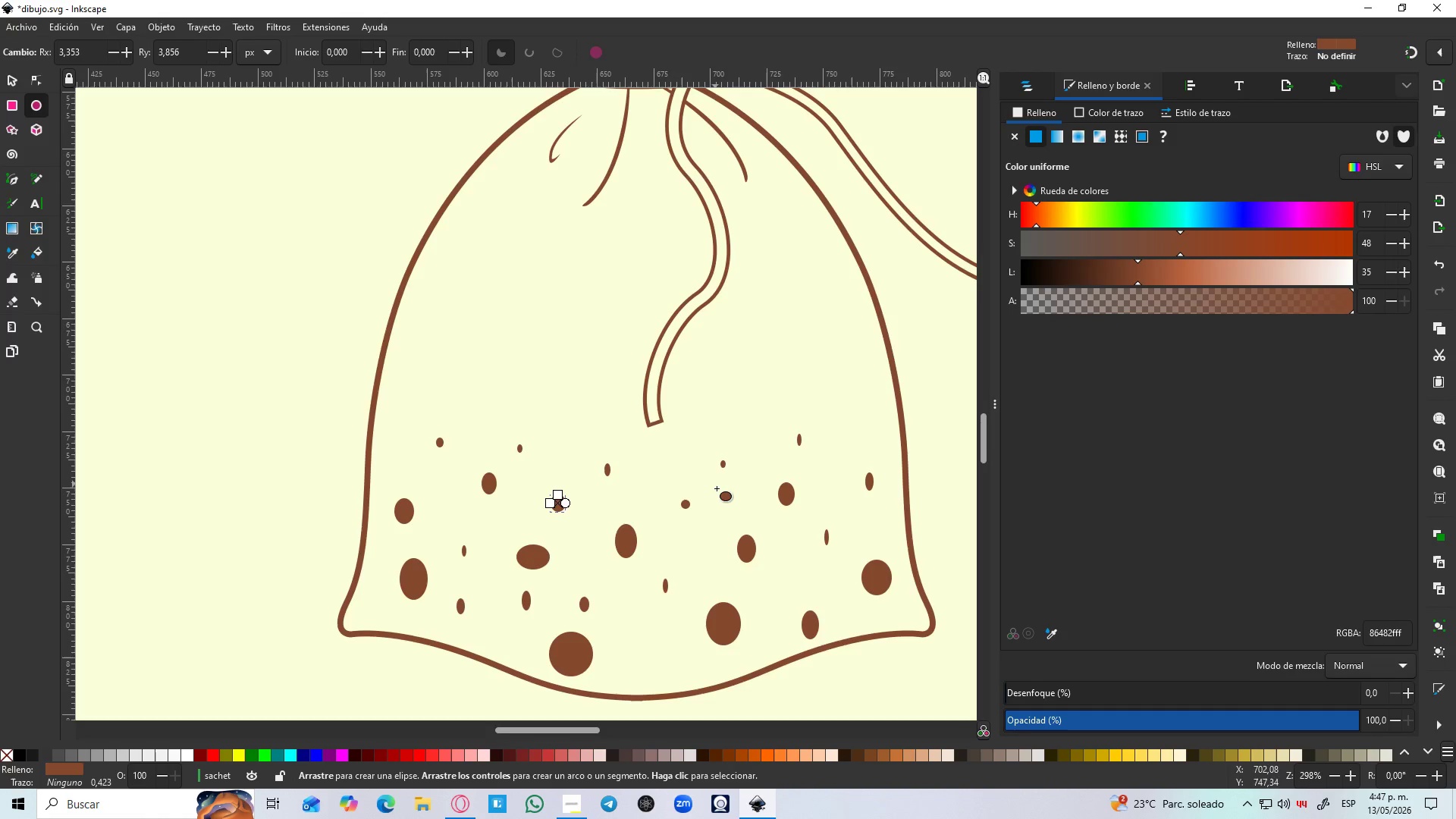 
left_click_drag(start_coordinate=[723, 494], to_coordinate=[736, 505])
 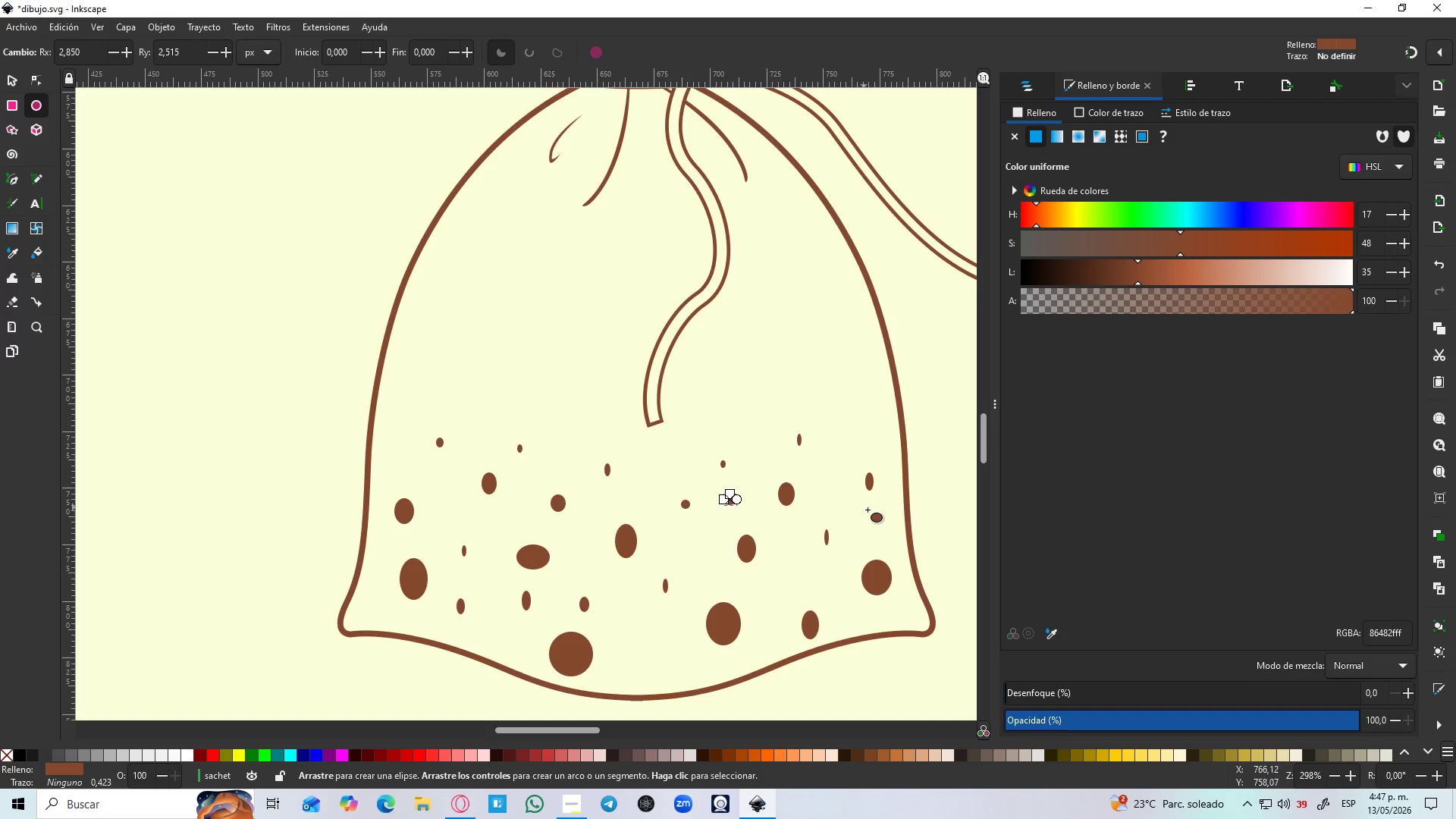 
left_click_drag(start_coordinate=[872, 516], to_coordinate=[884, 527])
 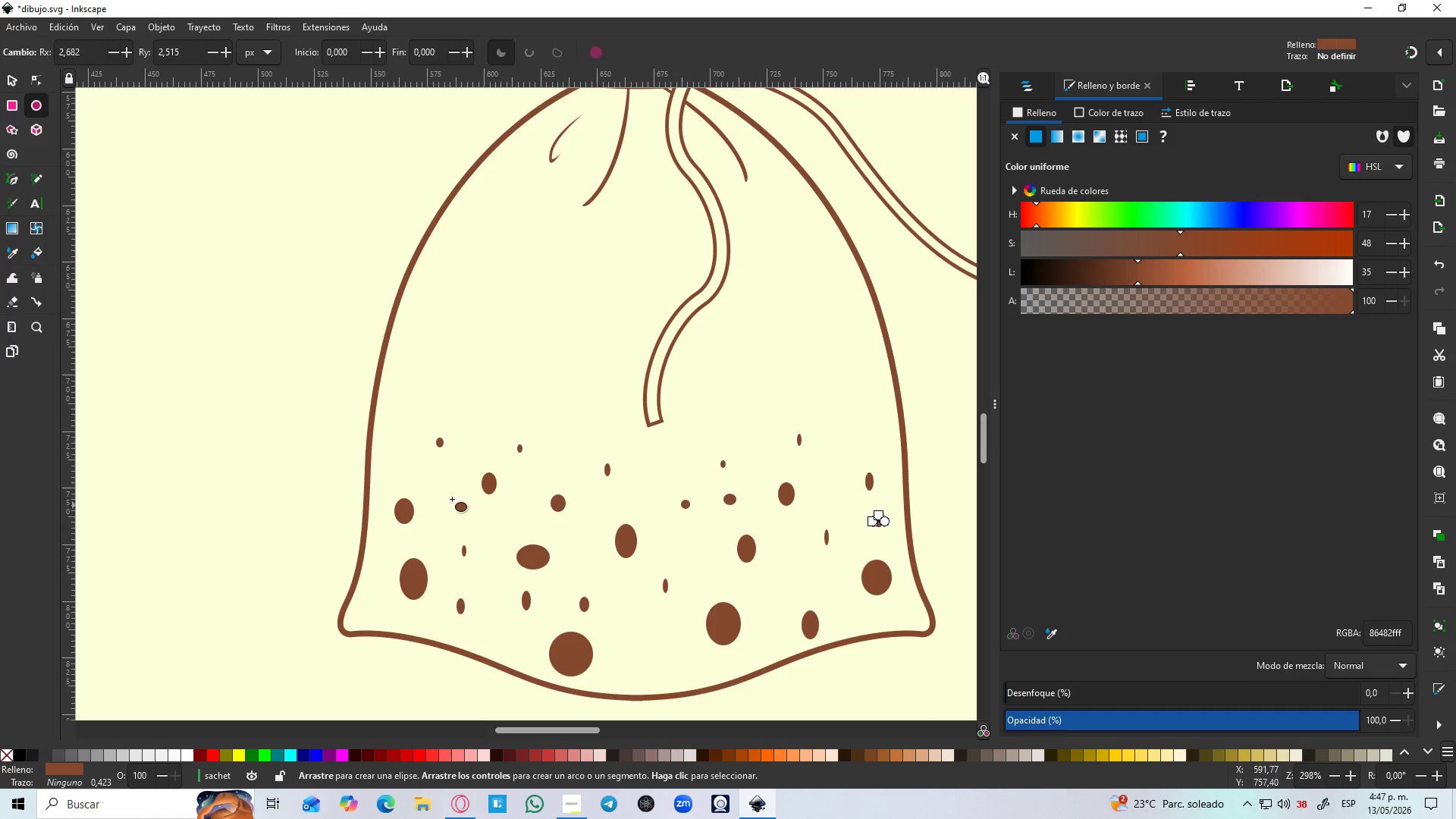 
left_click_drag(start_coordinate=[410, 463], to_coordinate=[401, 469])
 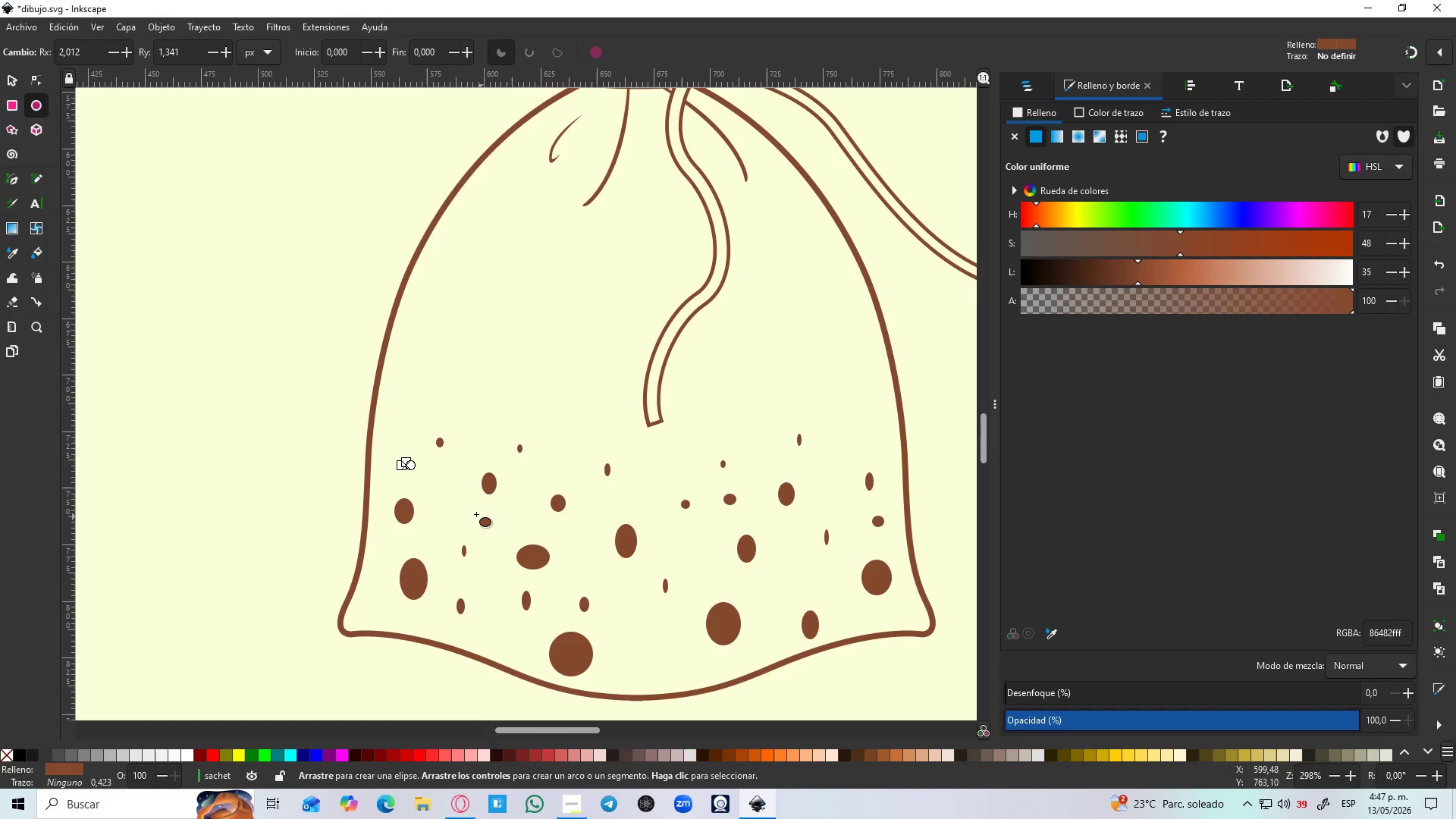 
left_click_drag(start_coordinate=[467, 514], to_coordinate=[455, 528])
 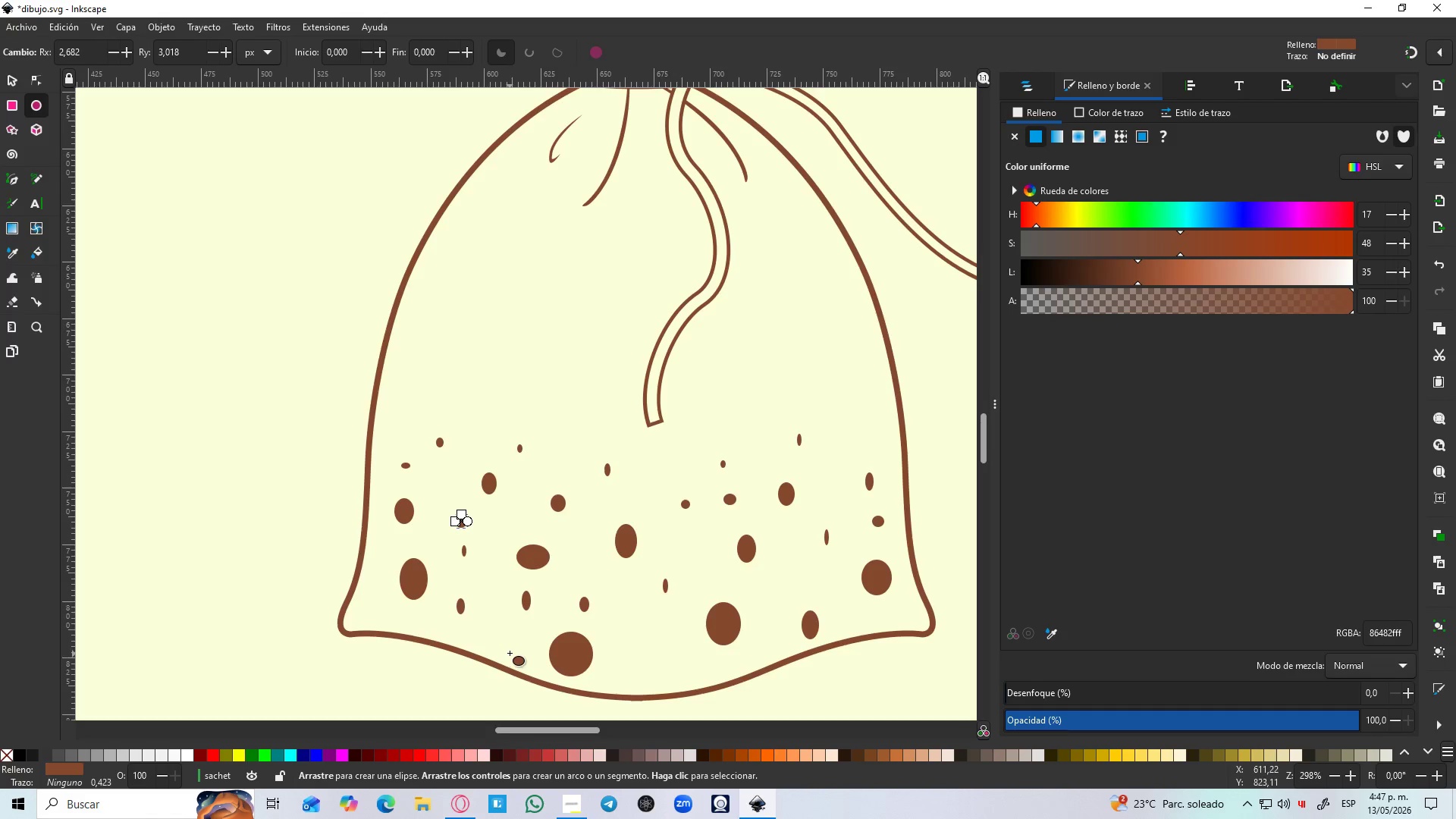 
left_click_drag(start_coordinate=[510, 645], to_coordinate=[504, 654])
 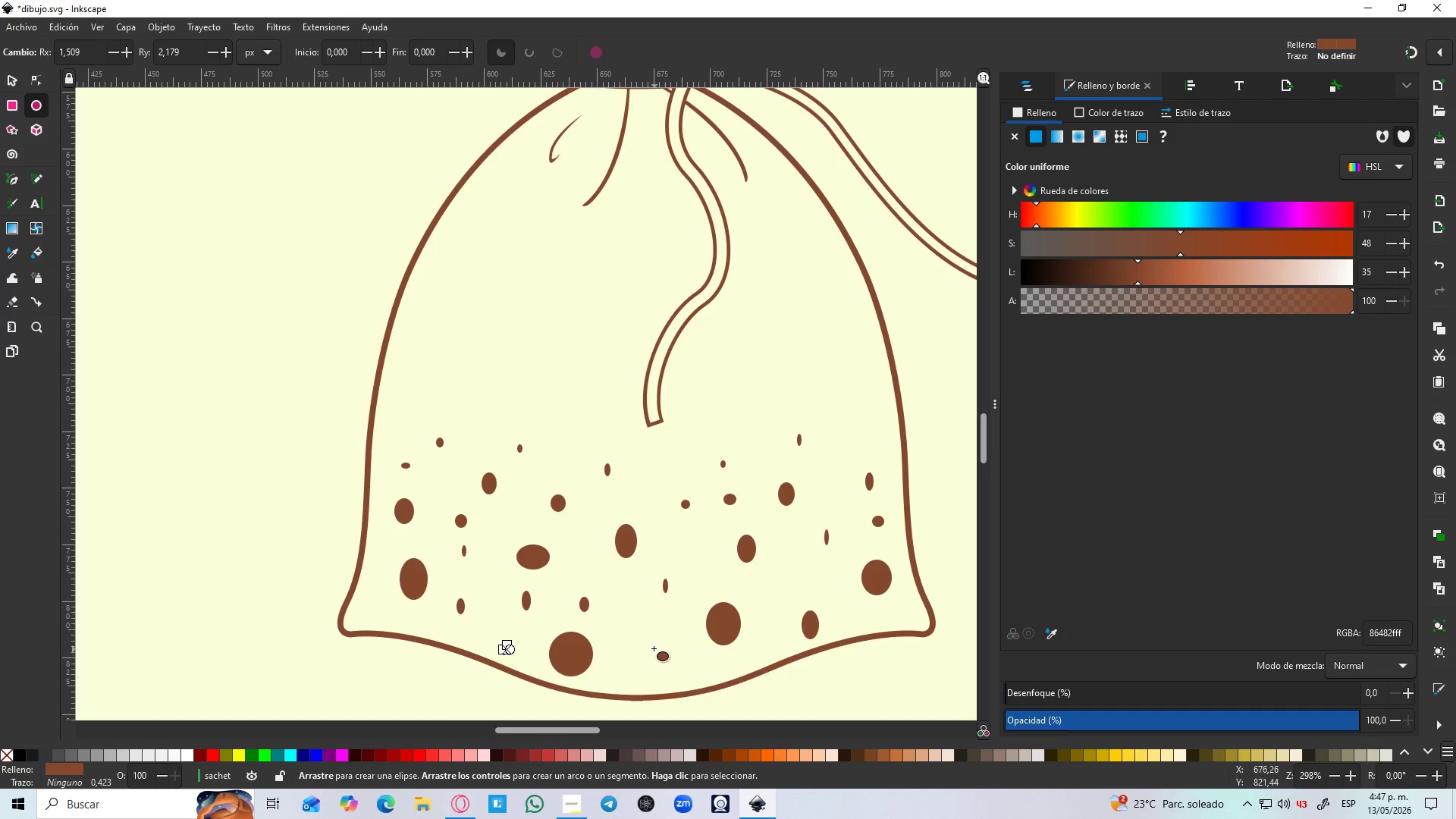 
left_click_drag(start_coordinate=[650, 648], to_coordinate=[677, 681])
 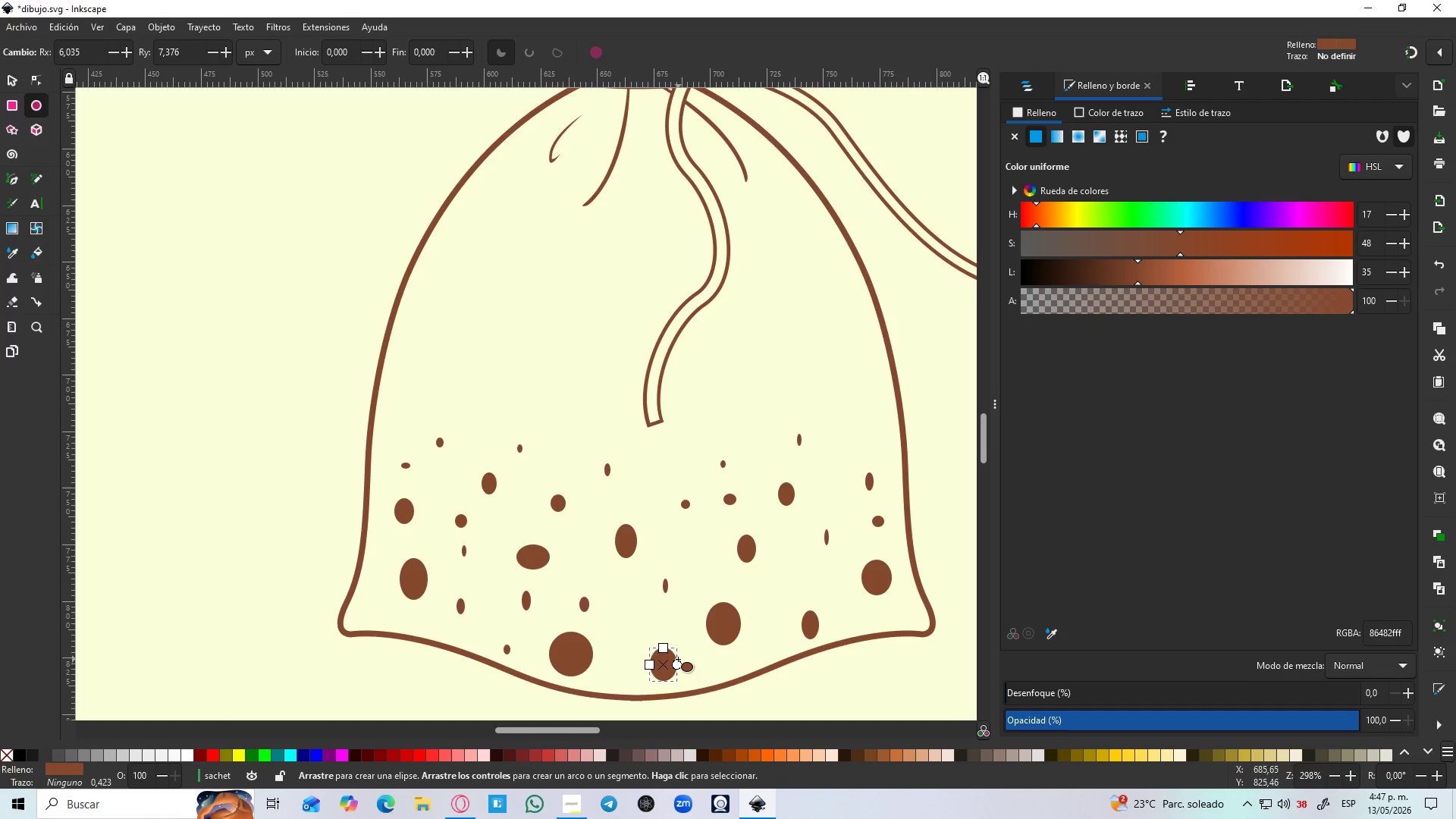 
key(S)
 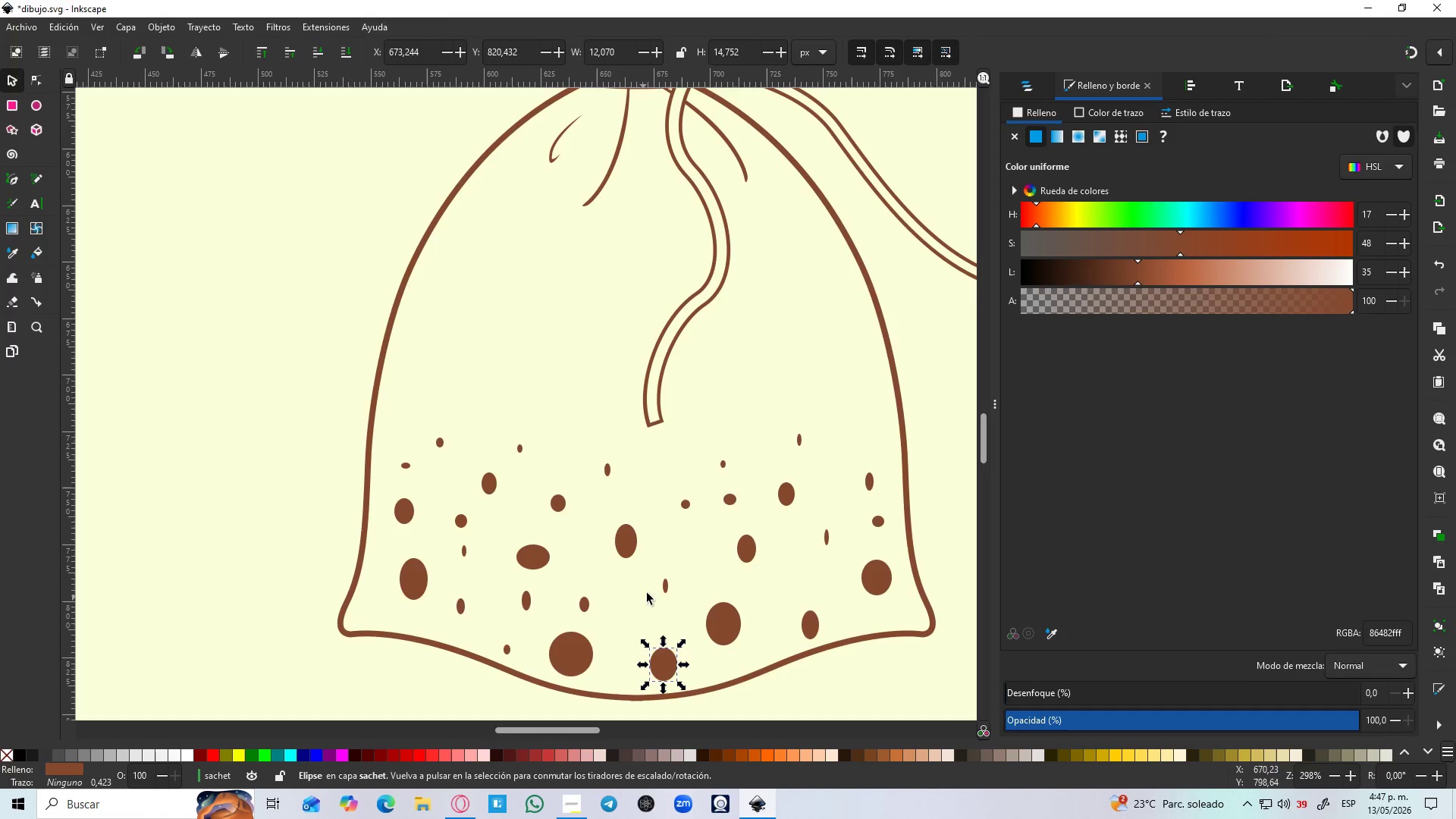 
hold_key(key=ControlLeft, duration=0.47)
scroll: coordinate [698, 573], scroll_direction: down, amount: 3.0
 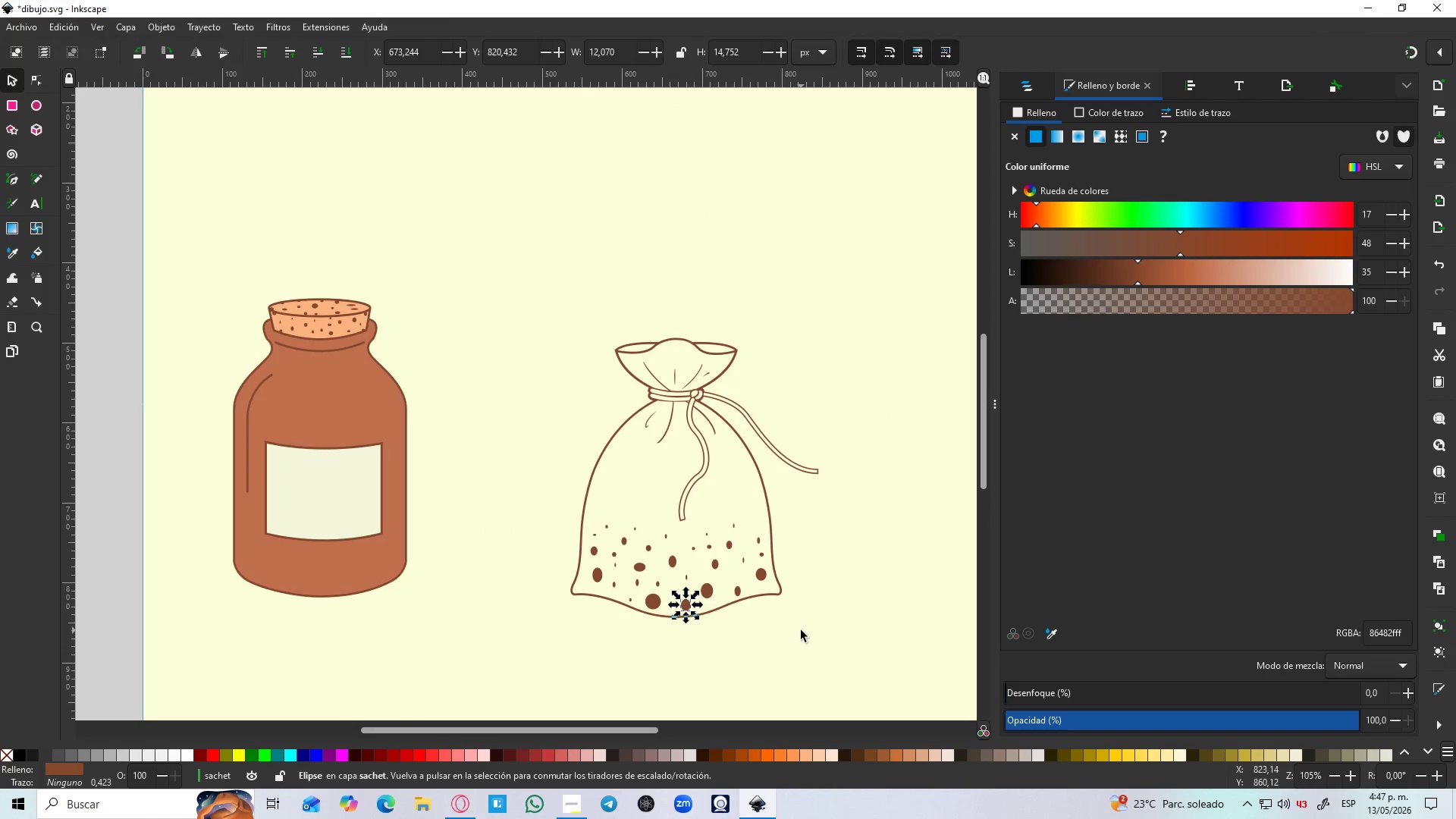 
left_click_drag(start_coordinate=[830, 626], to_coordinate=[540, 497])
 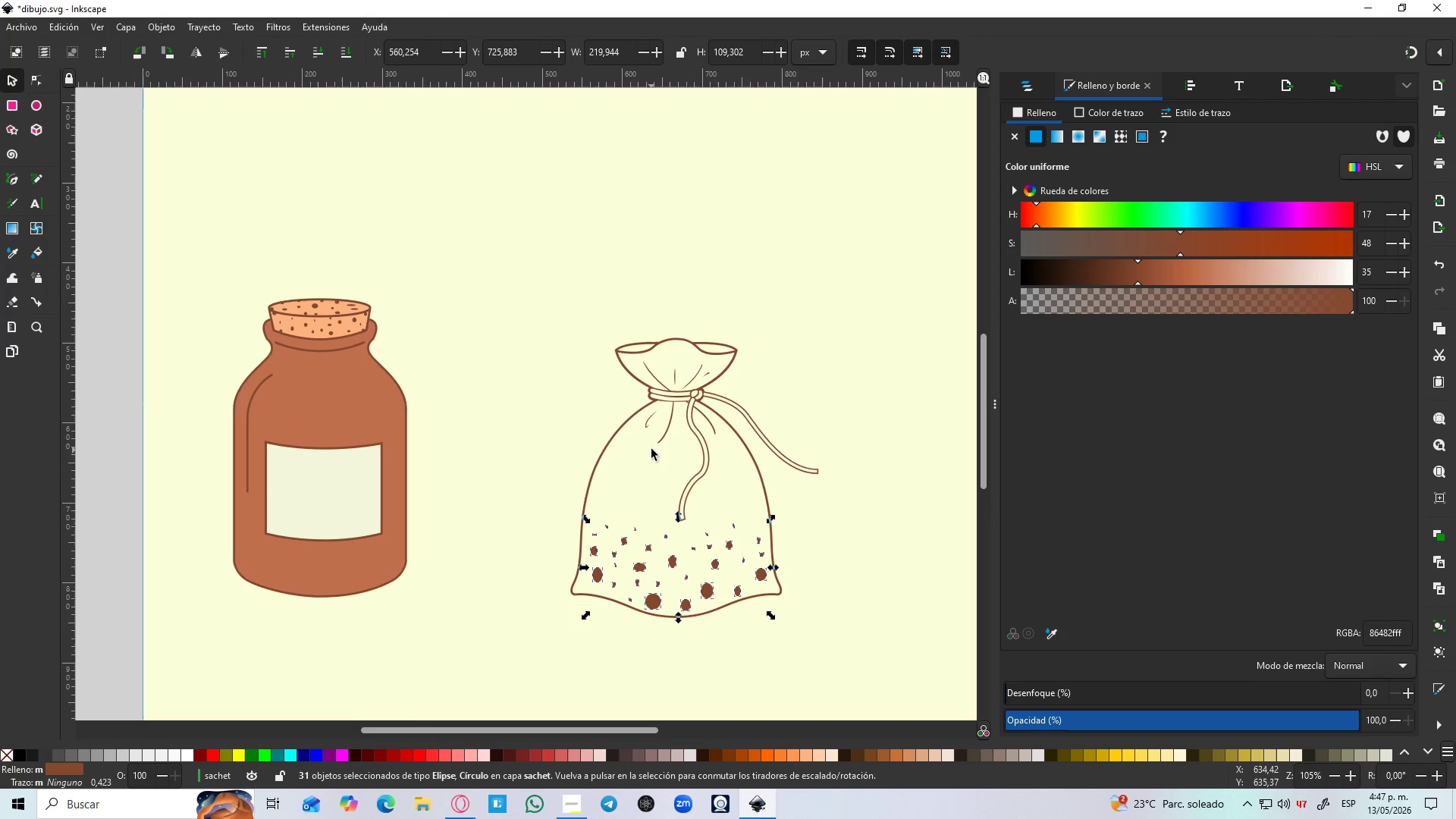 
hold_key(key=ShiftLeft, duration=0.86)
left_click([671, 417])
 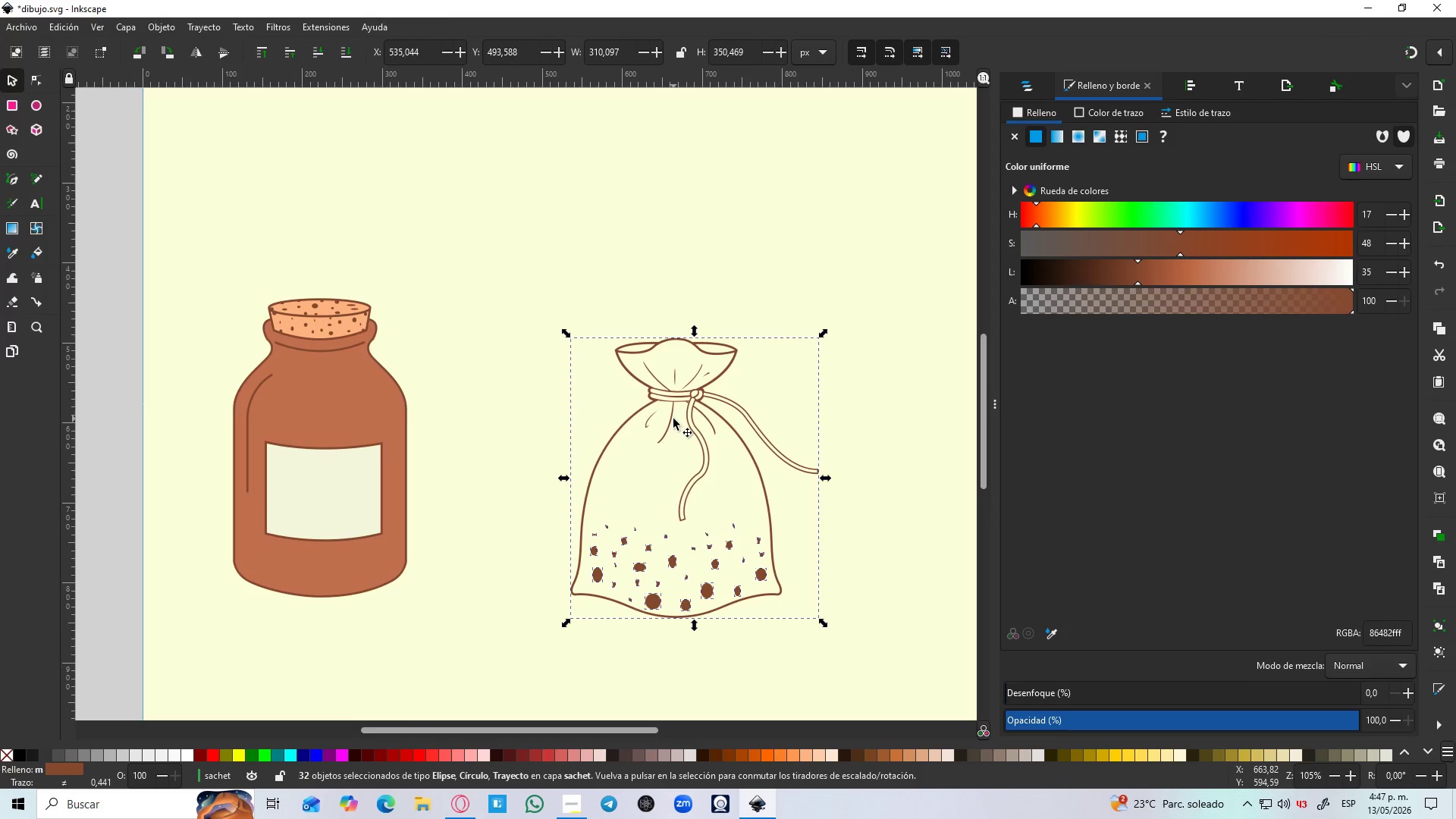 
key(Control+NumpadAdd)
 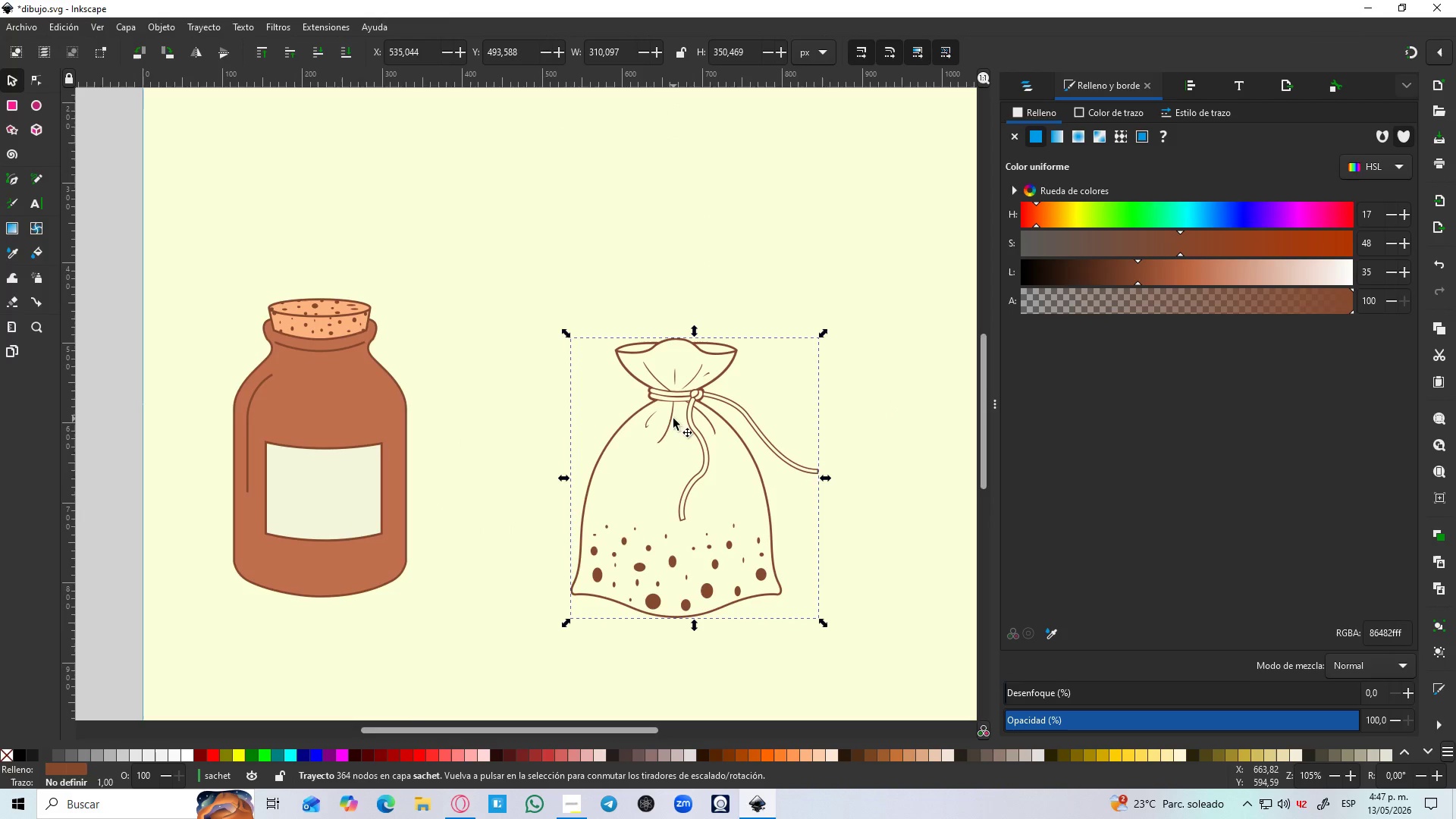 
hold_key(key=ControlLeft, duration=1.12)
scroll: coordinate [664, 522], scroll_direction: down, amount: 2.0
 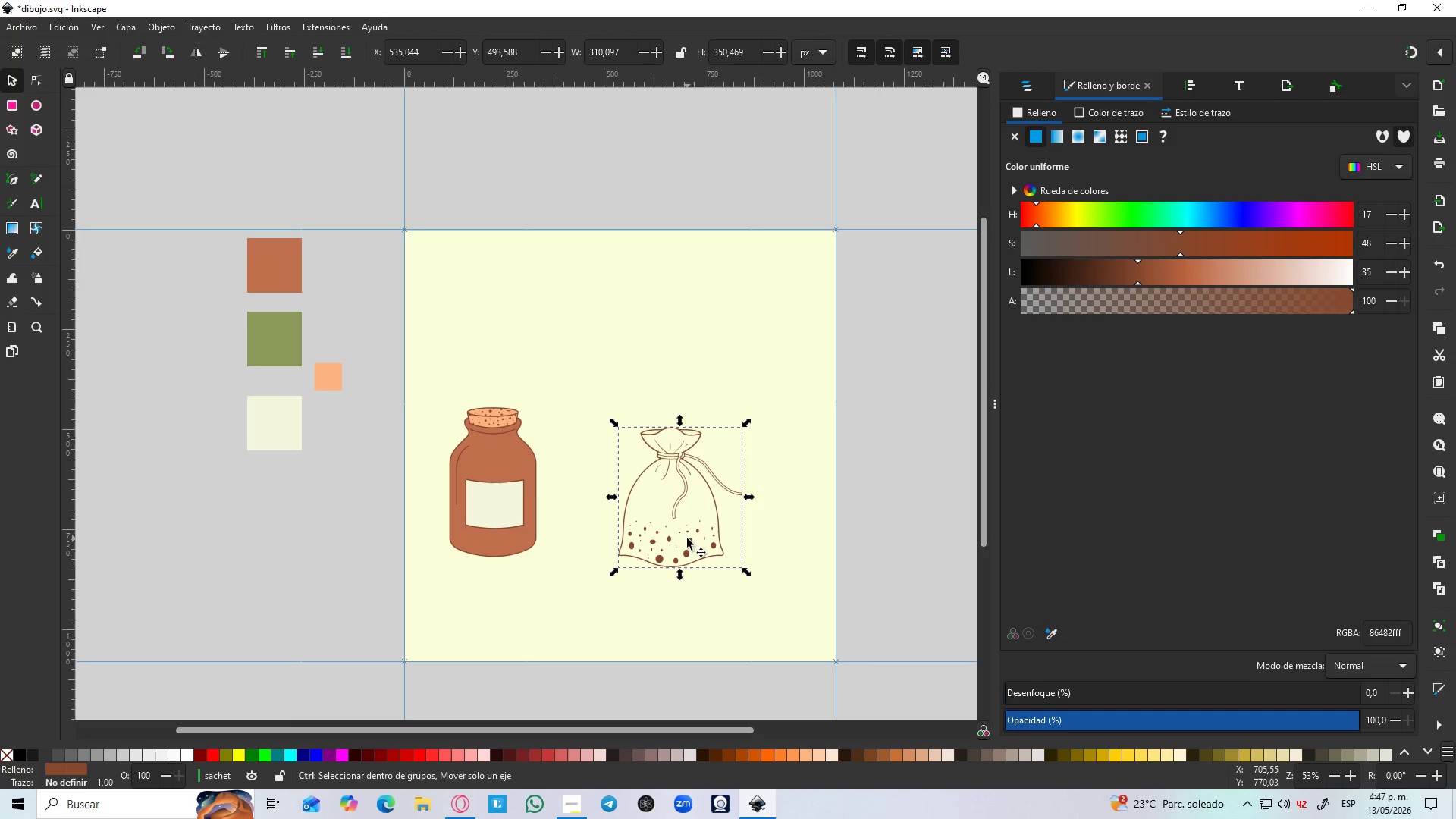 
hold_key(key=ControlLeft, duration=1.89)
 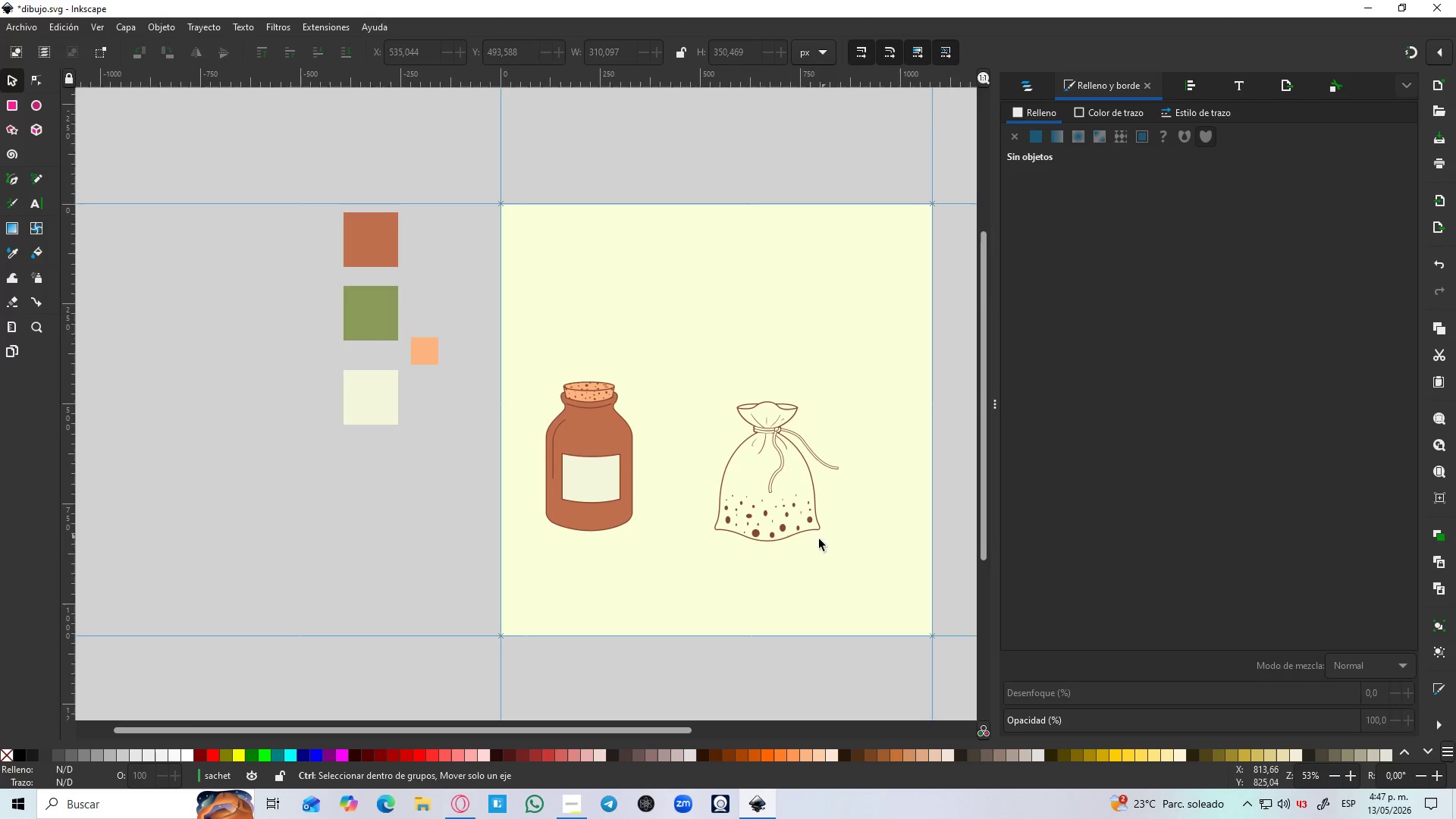 
scroll: coordinate [689, 540], scroll_direction: up, amount: 3.0
 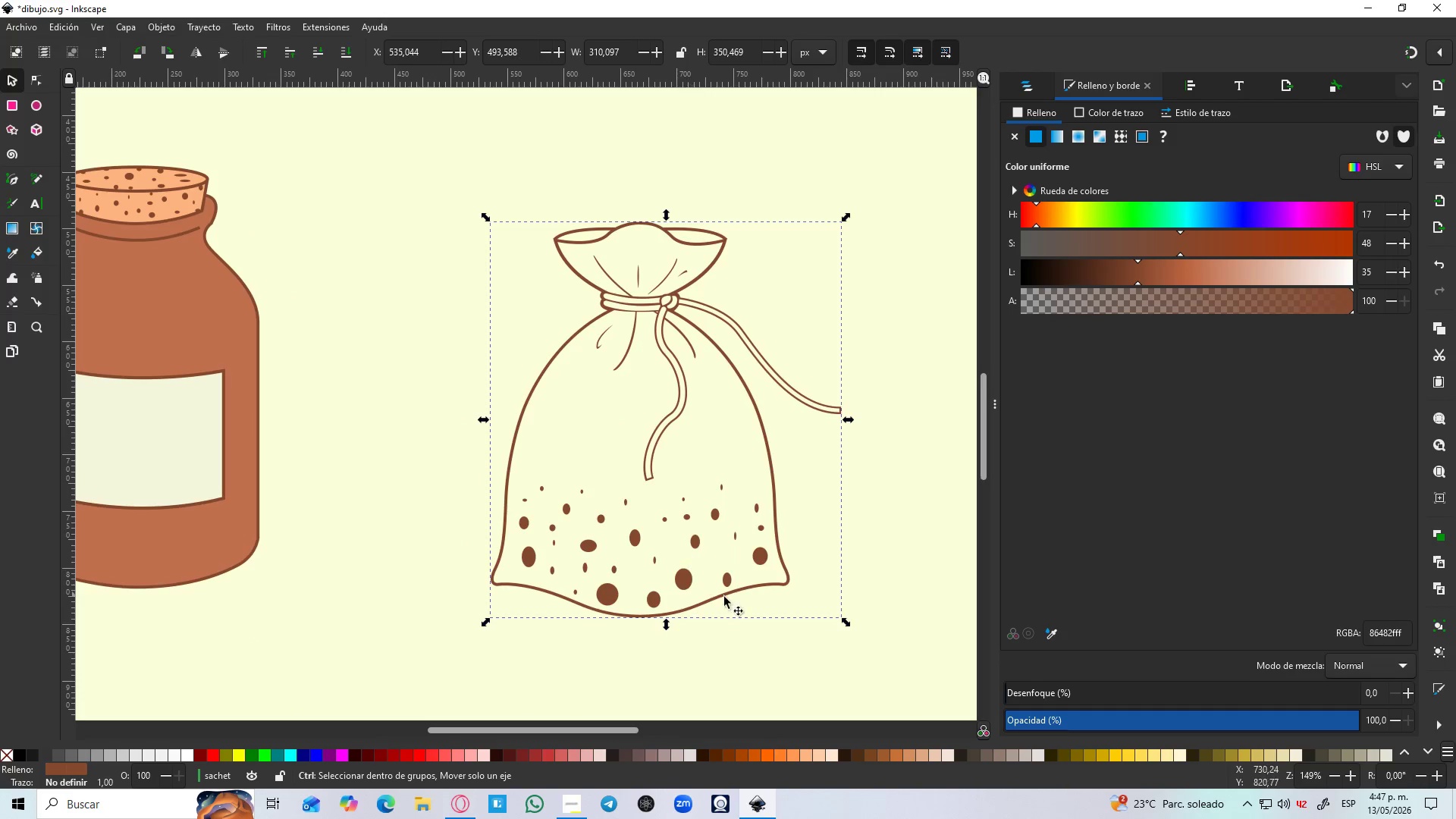 
left_click([856, 553])
 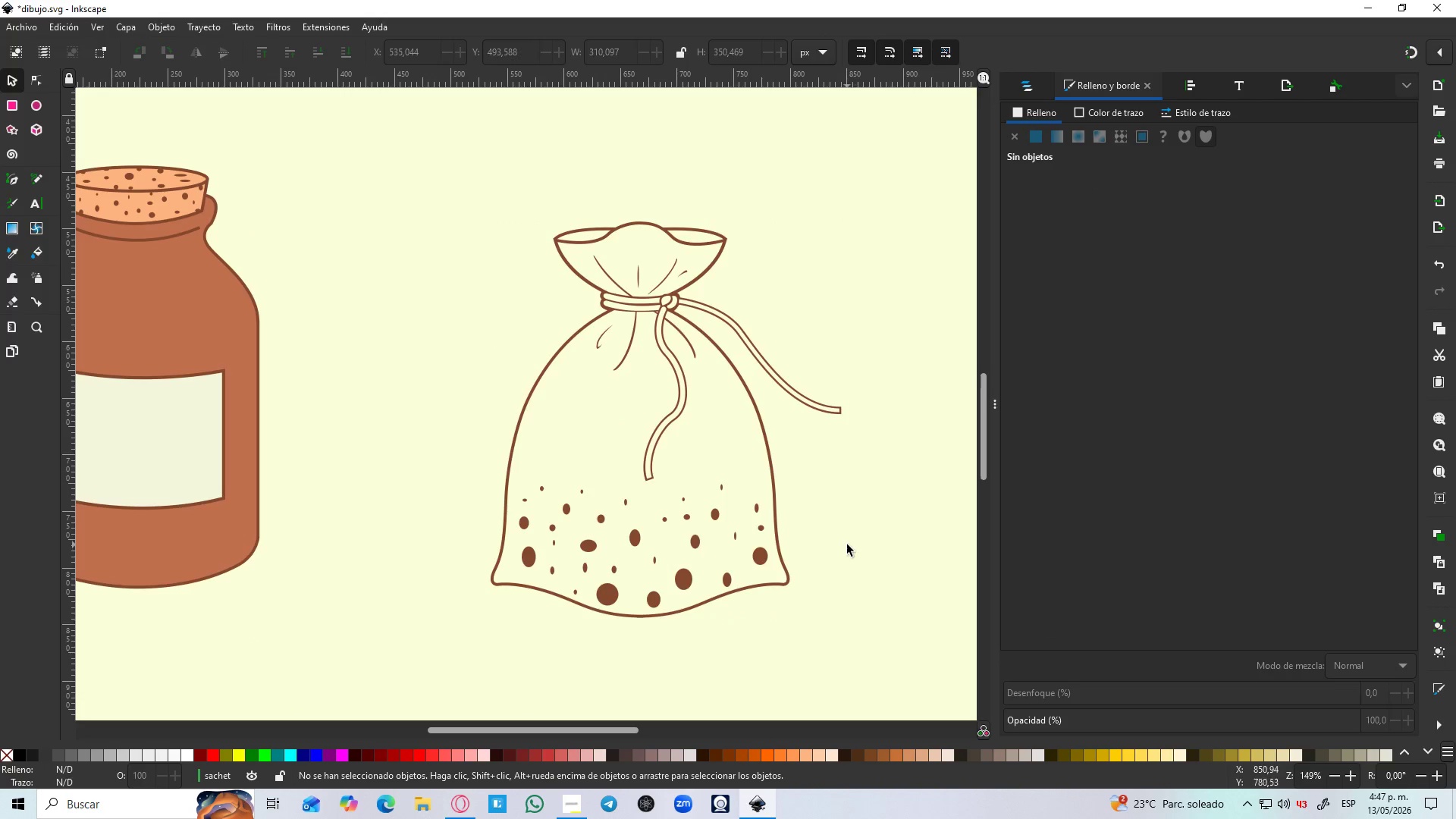 
hold_key(key=ControlLeft, duration=1.5)
scroll: coordinate [837, 533], scroll_direction: down, amount: 4.0
 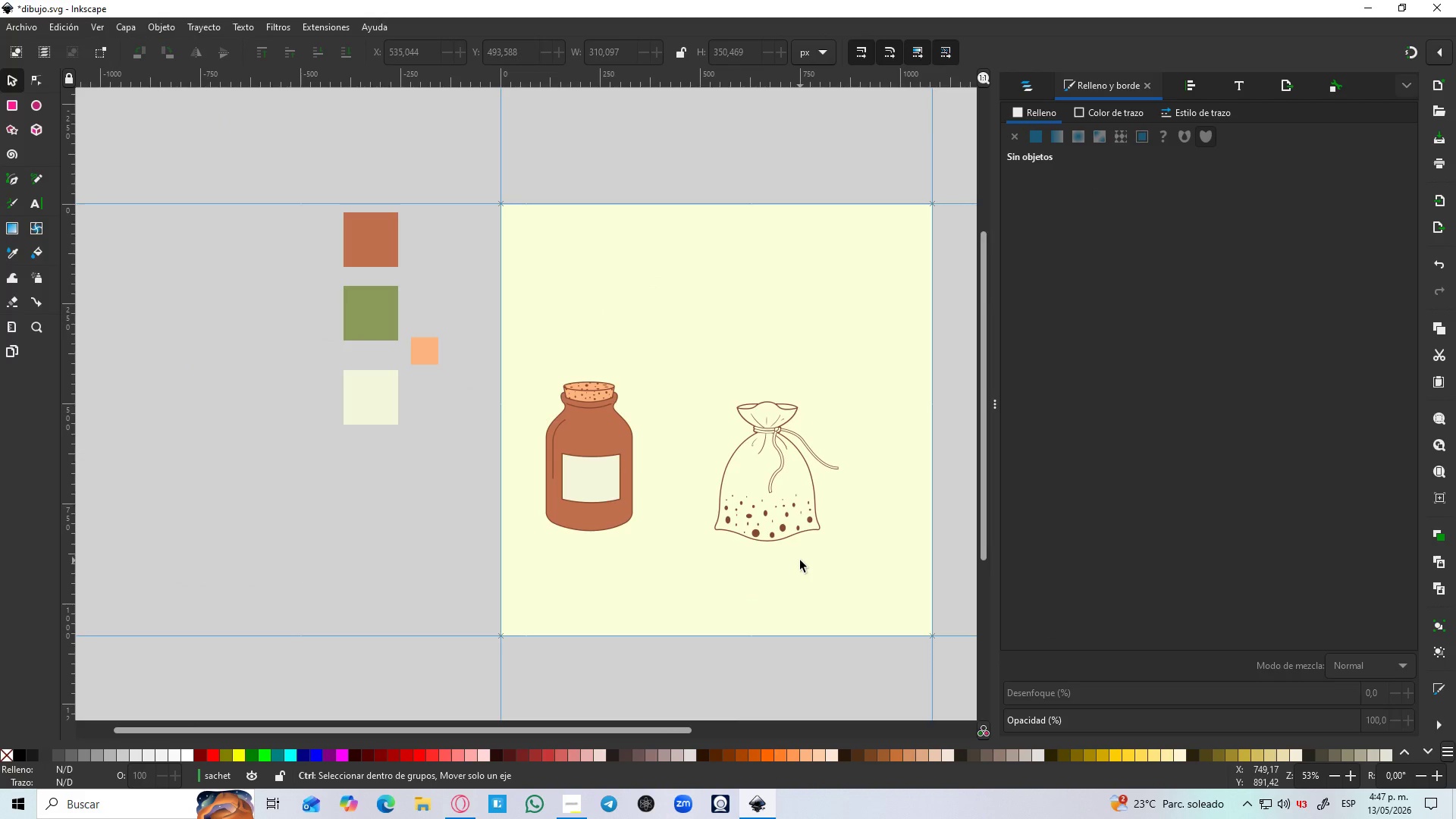 
hold_key(key=ControlLeft, duration=0.56)
 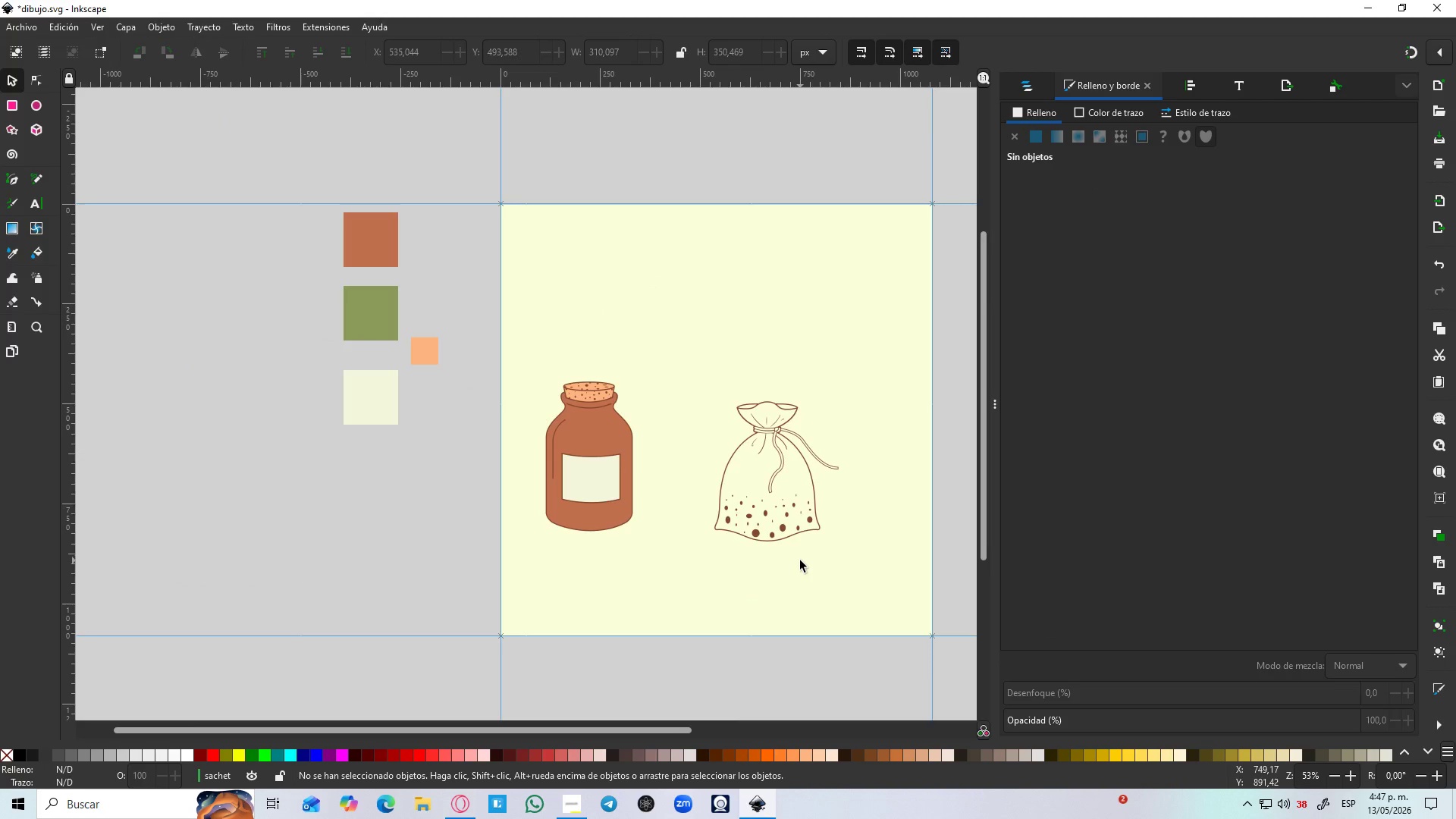 
hold_key(key=ControlLeft, duration=0.47)
scroll: coordinate [800, 560], scroll_direction: down, amount: 2.0
 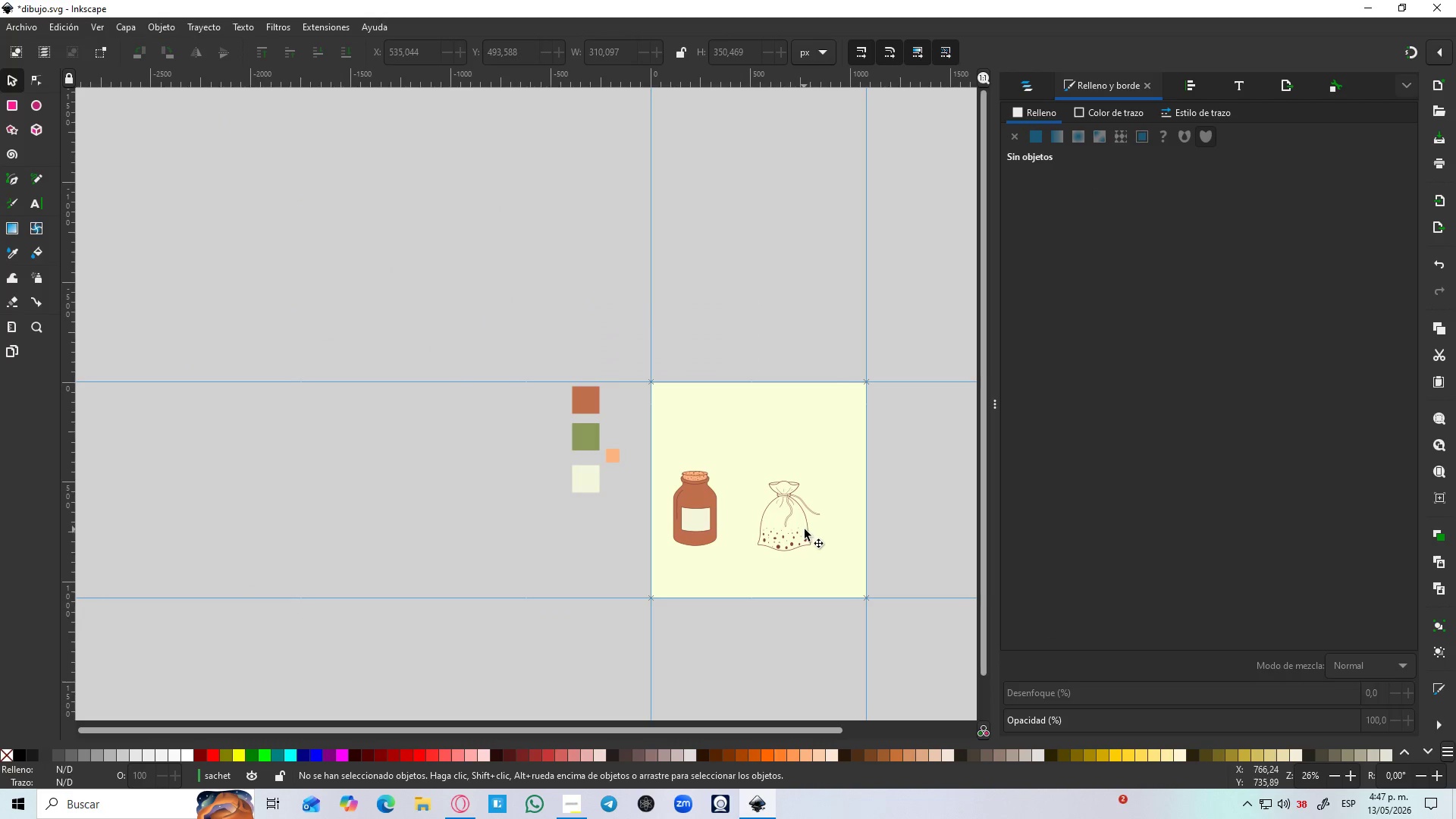 
left_click([805, 529])
 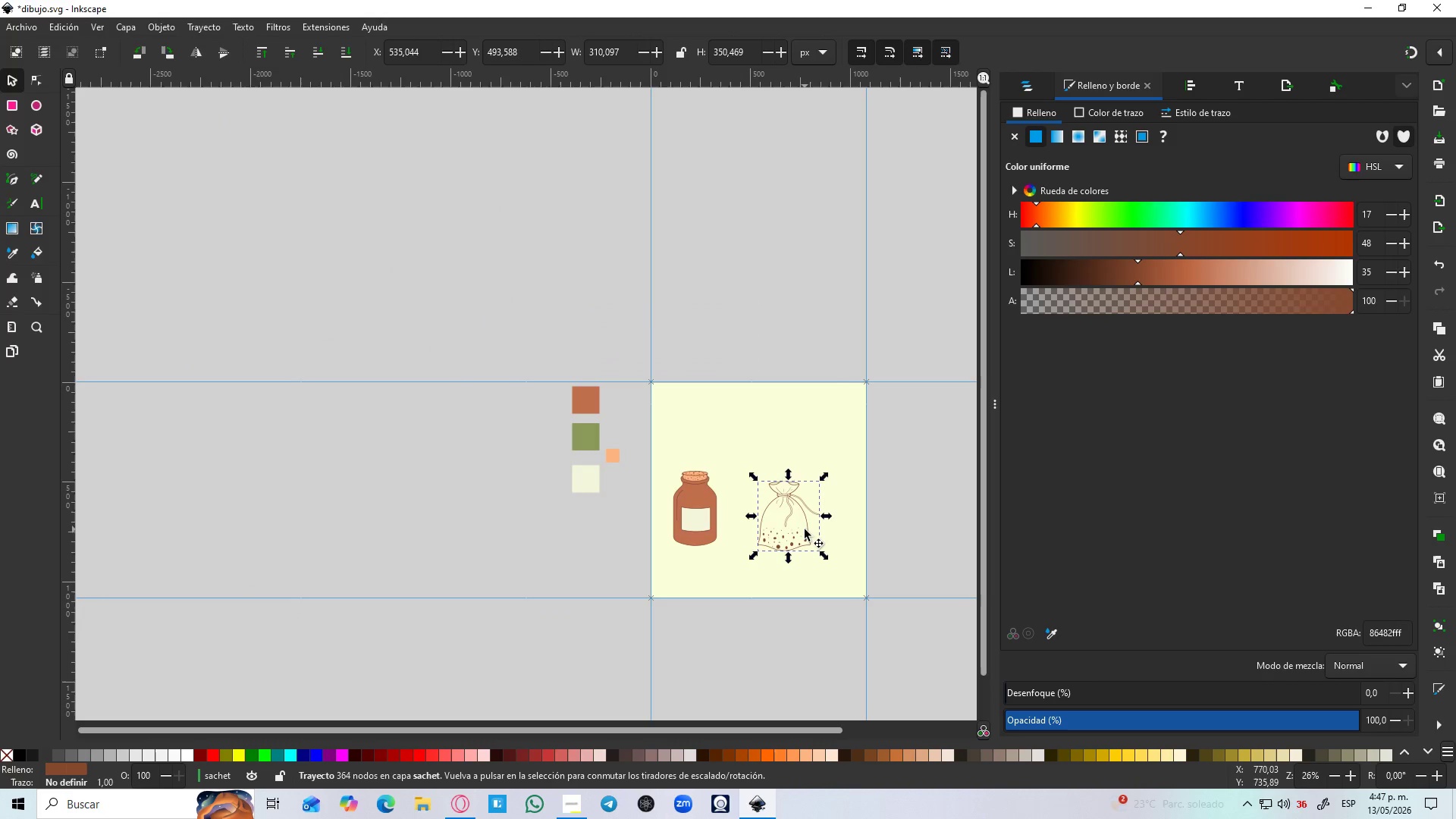 
hold_key(key=ControlLeft, duration=0.66)
 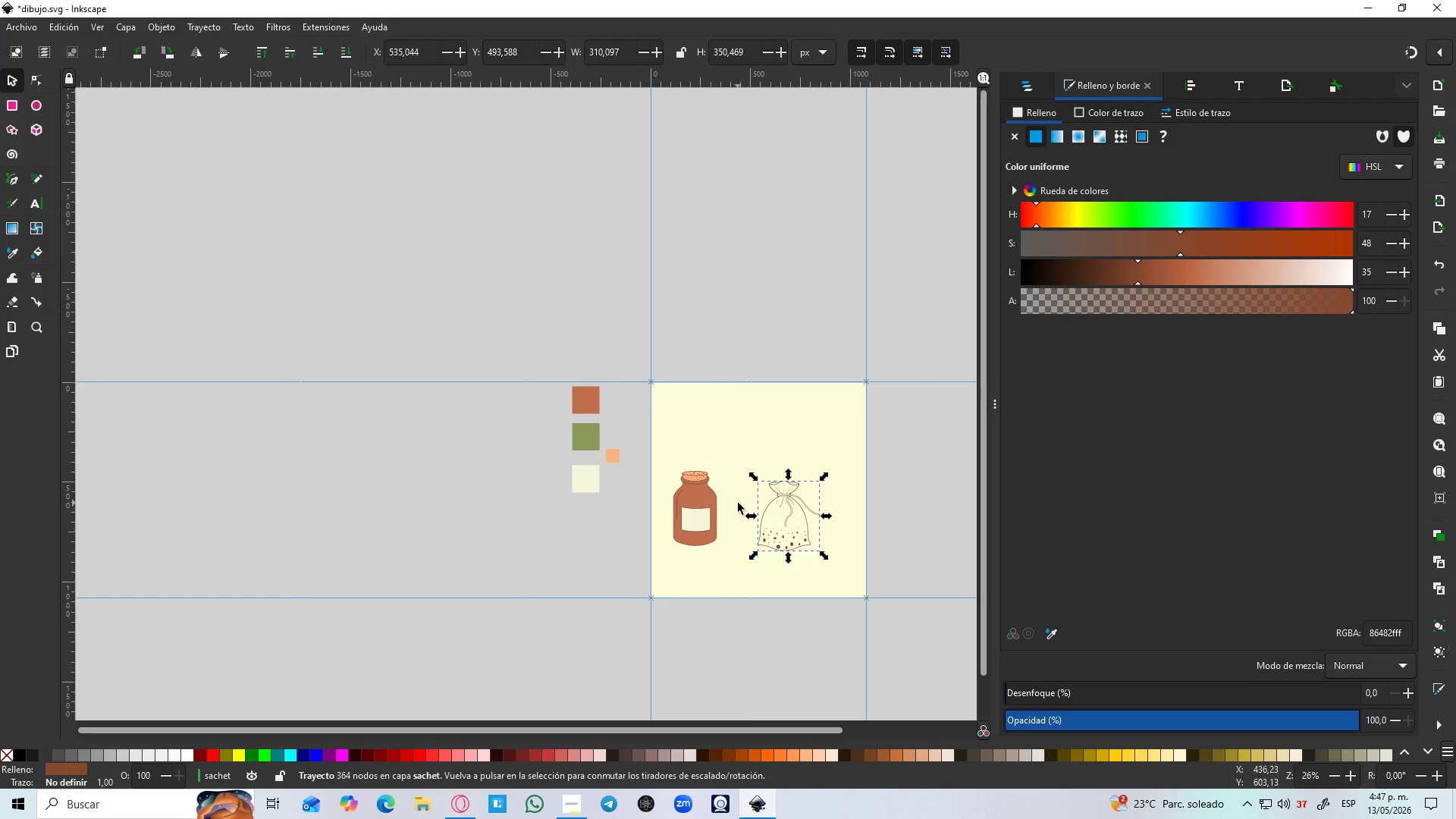 
hold_key(key=ControlLeft, duration=1.67)
 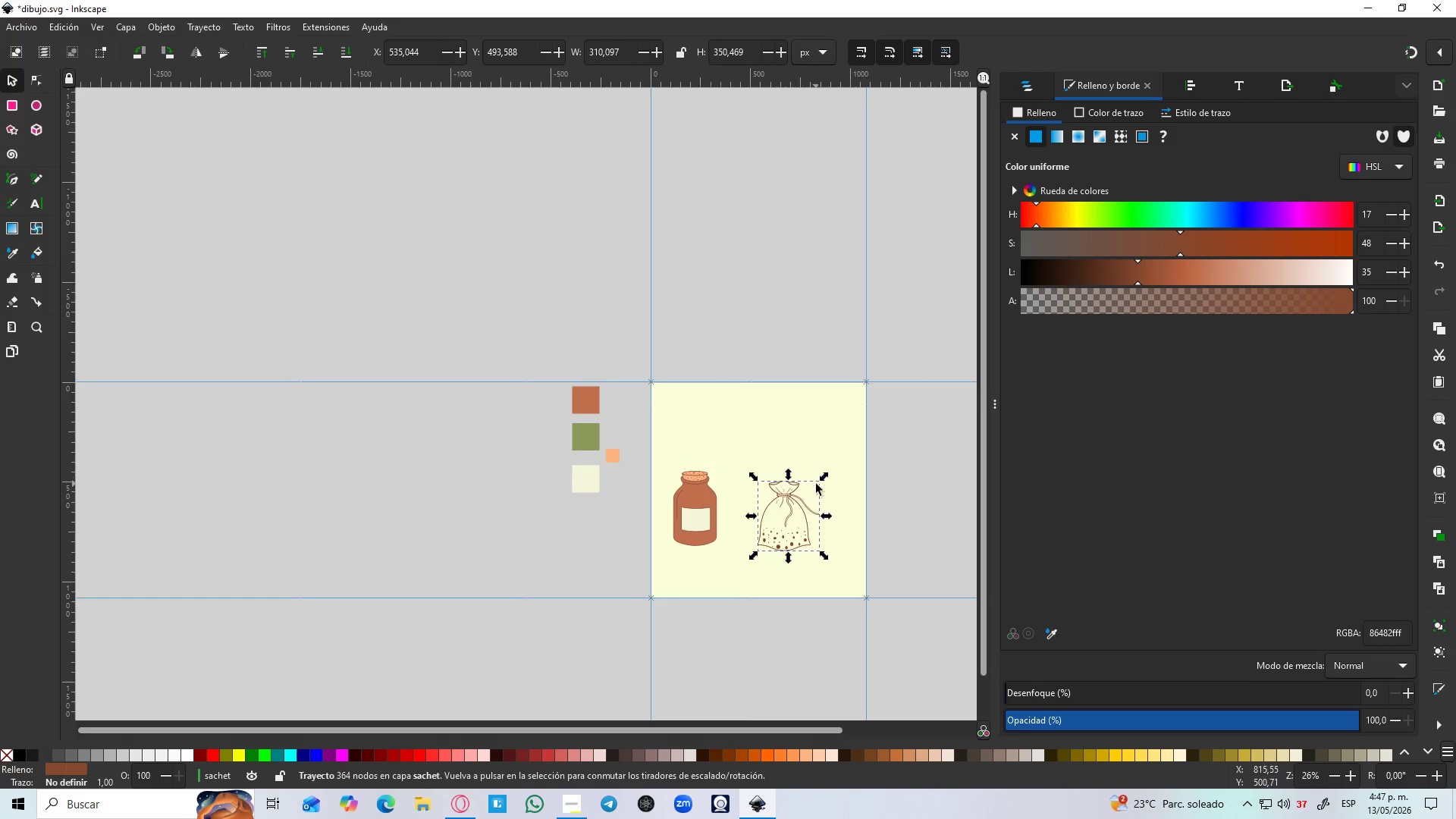 
key(Control+D)
 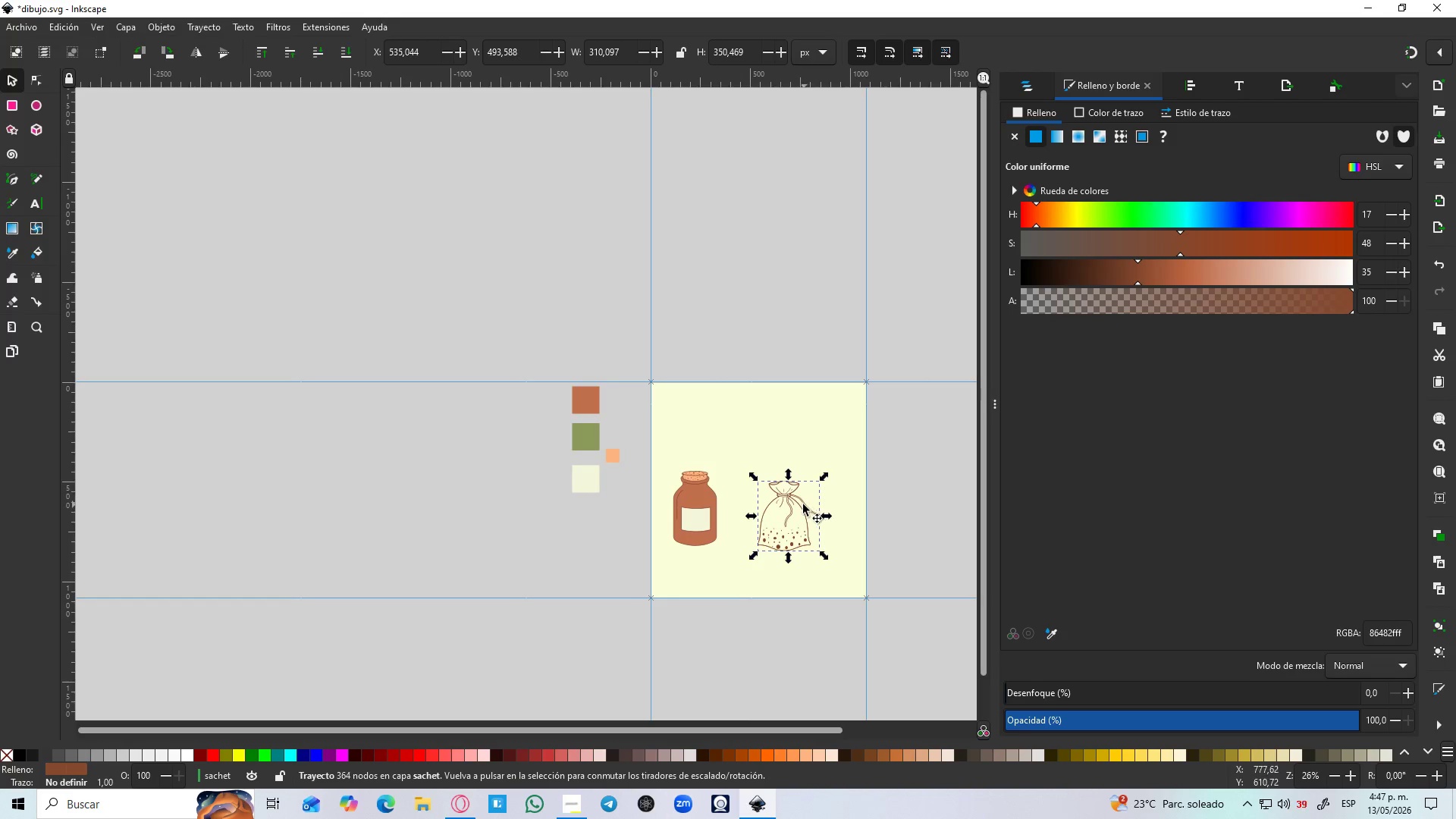 
left_click_drag(start_coordinate=[800, 505], to_coordinate=[503, 456])
 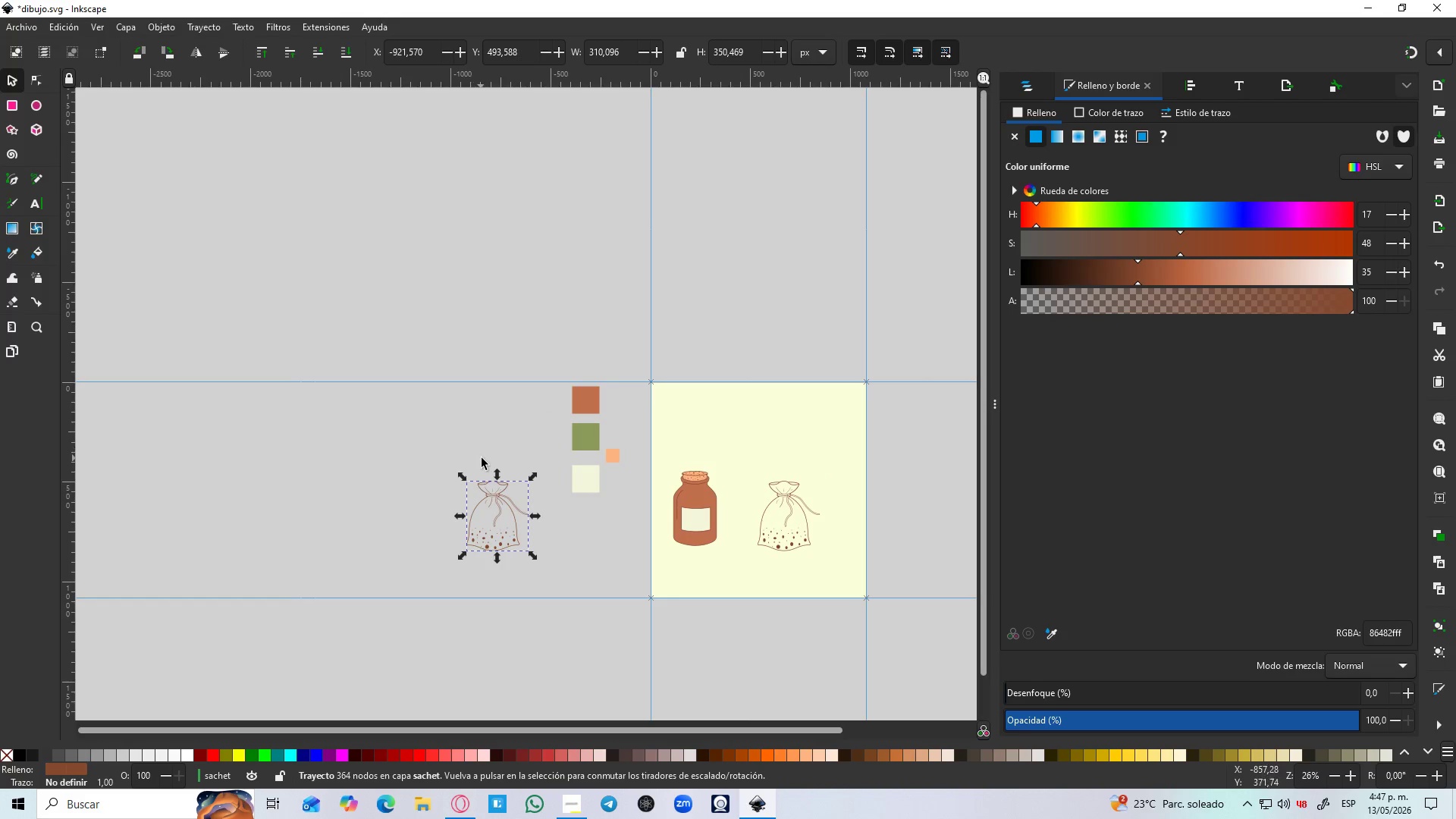 
hold_key(key=ControlLeft, duration=1.12)
 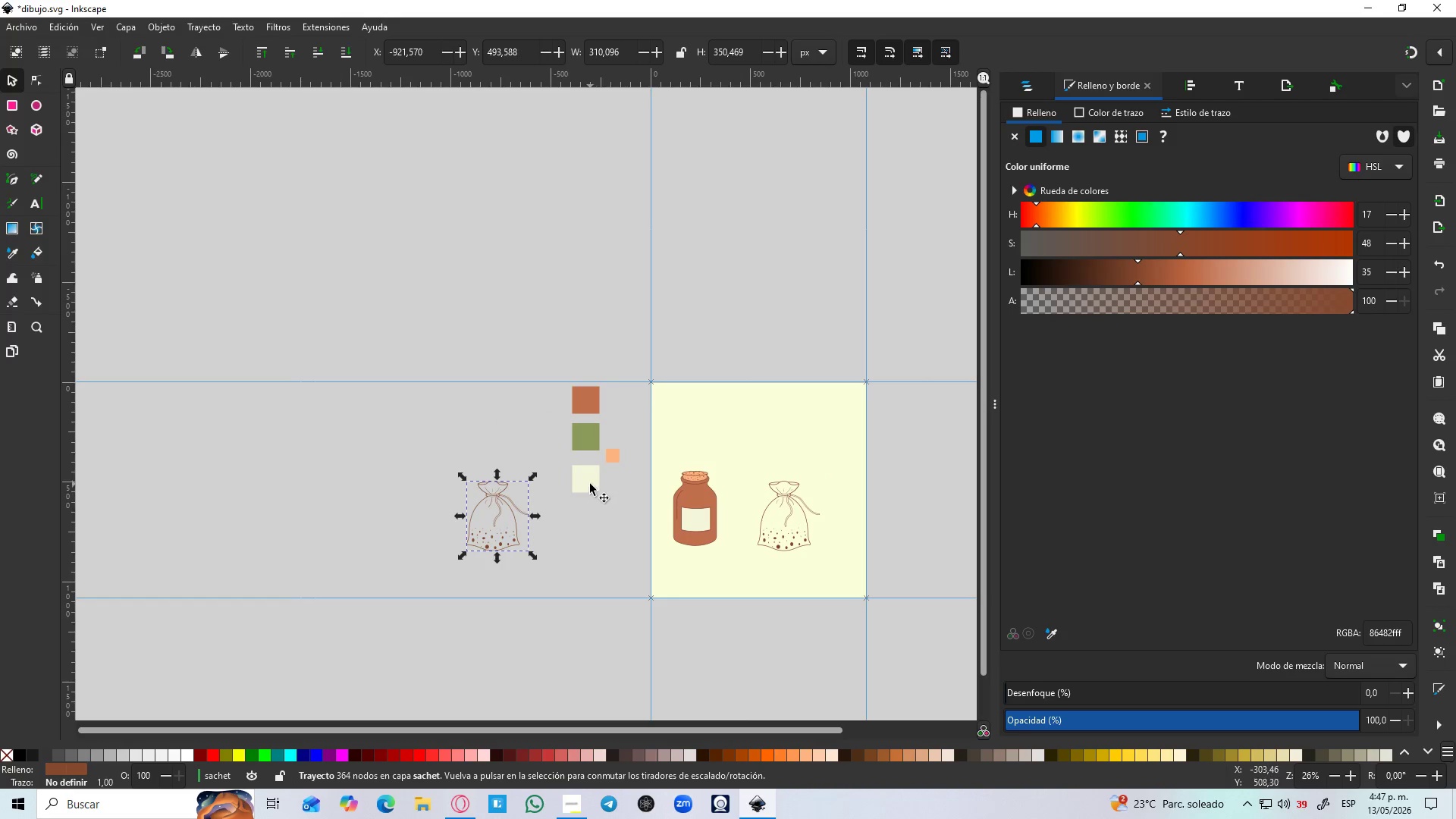 
left_click([590, 484])
 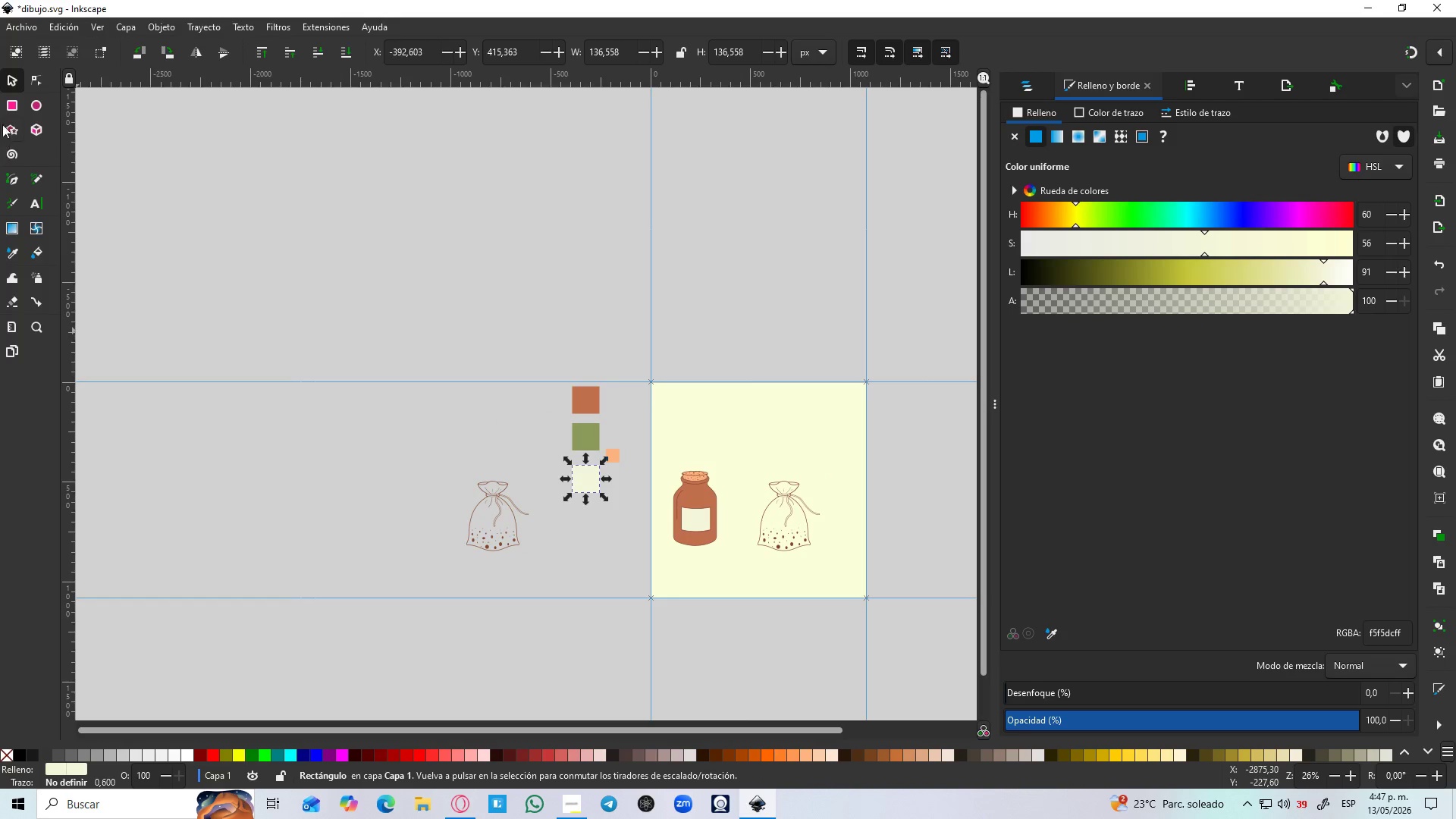 
left_click([11, 96])
 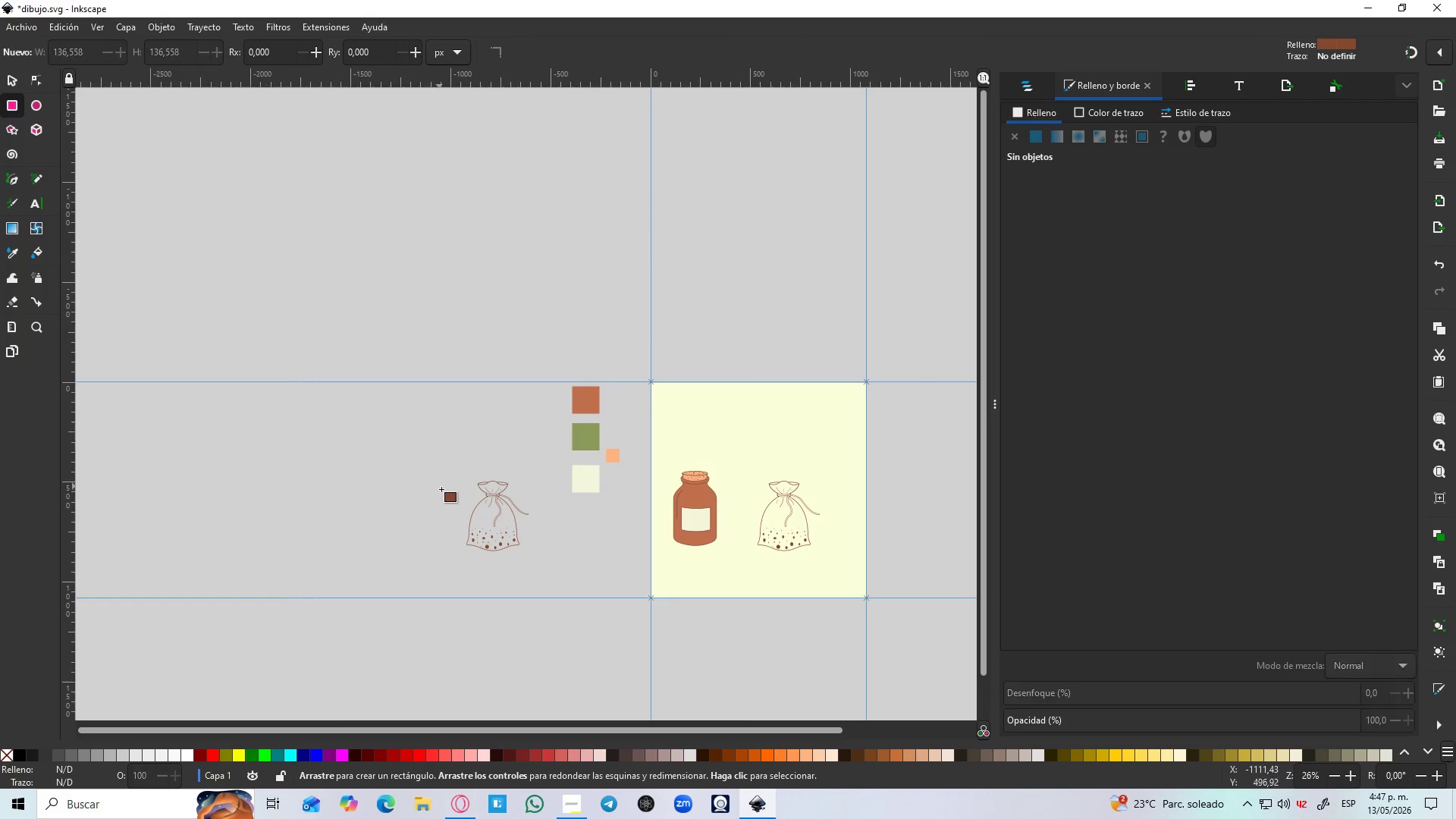 
left_click_drag(start_coordinate=[444, 469], to_coordinate=[545, 589])
 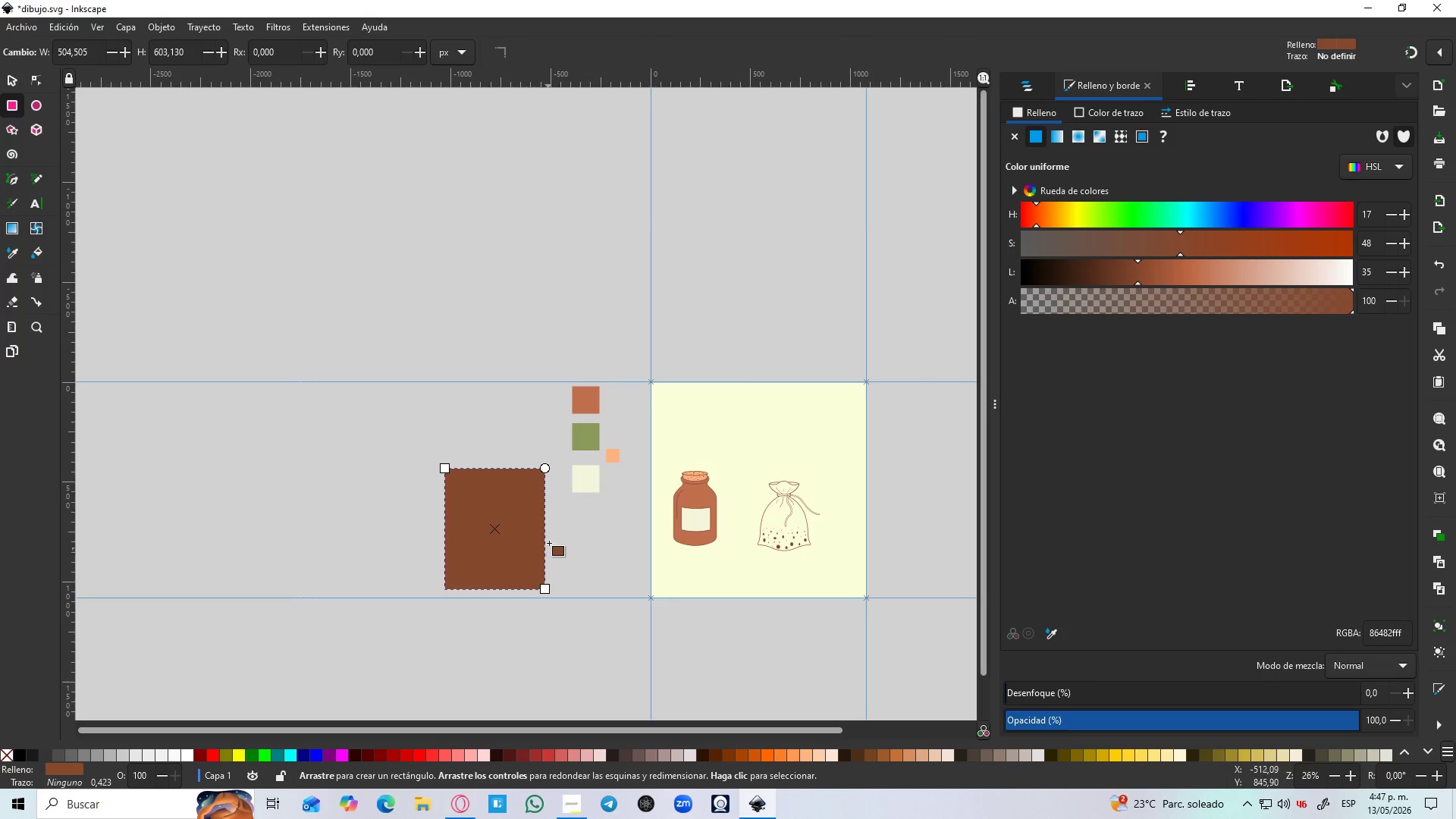 
type(sd)
 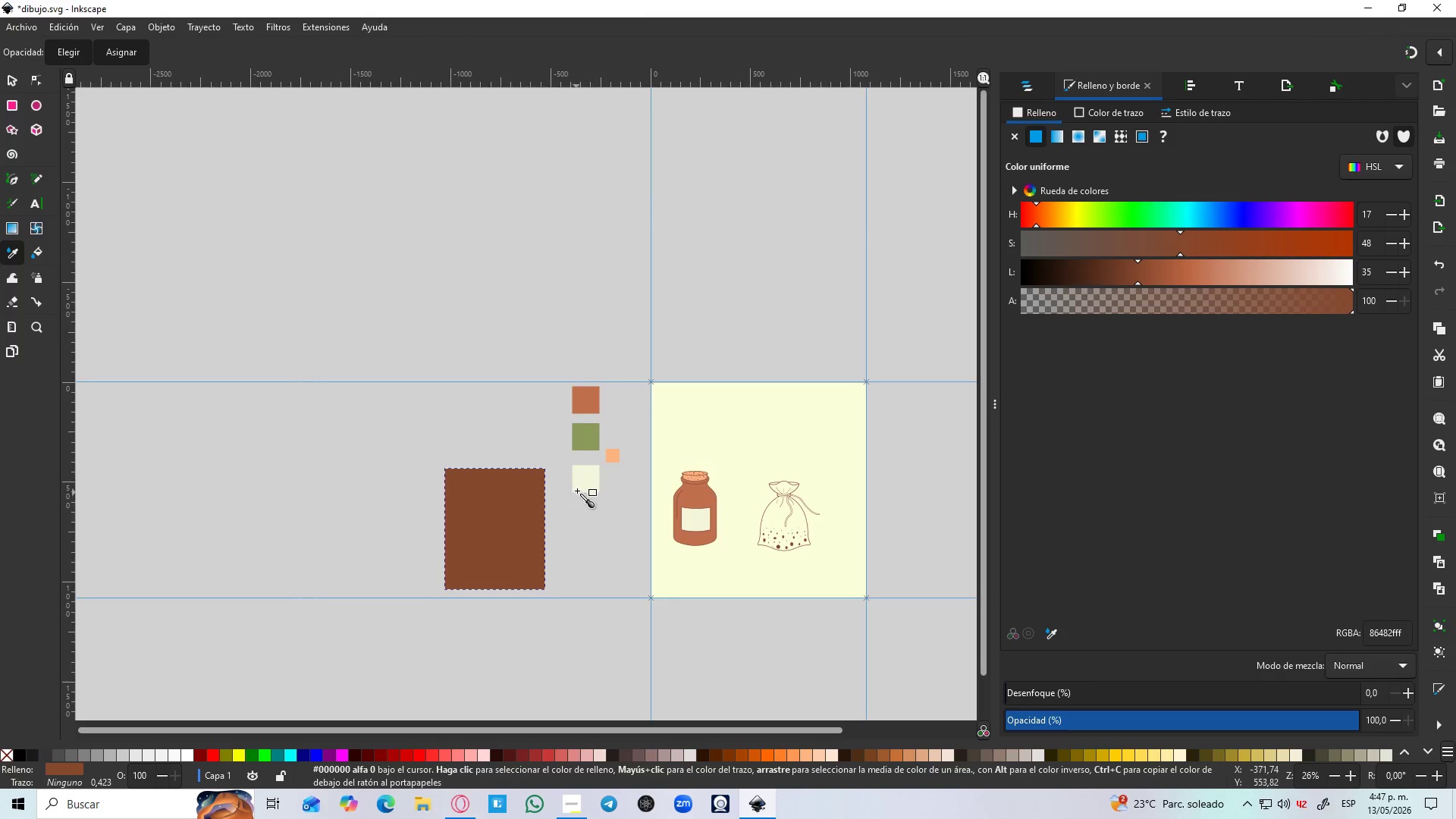 
left_click([577, 490])
 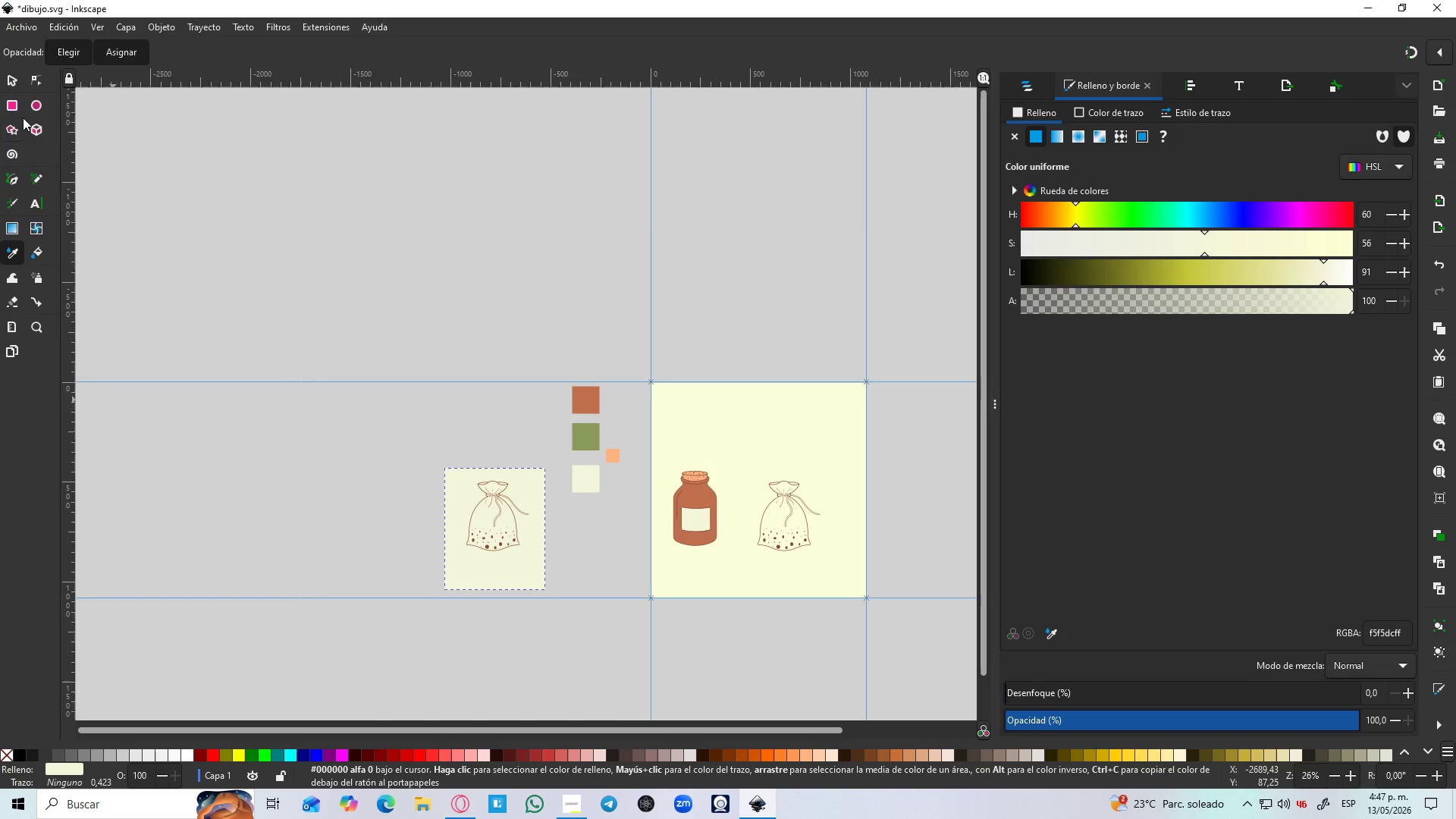 
left_click([7, 77])
 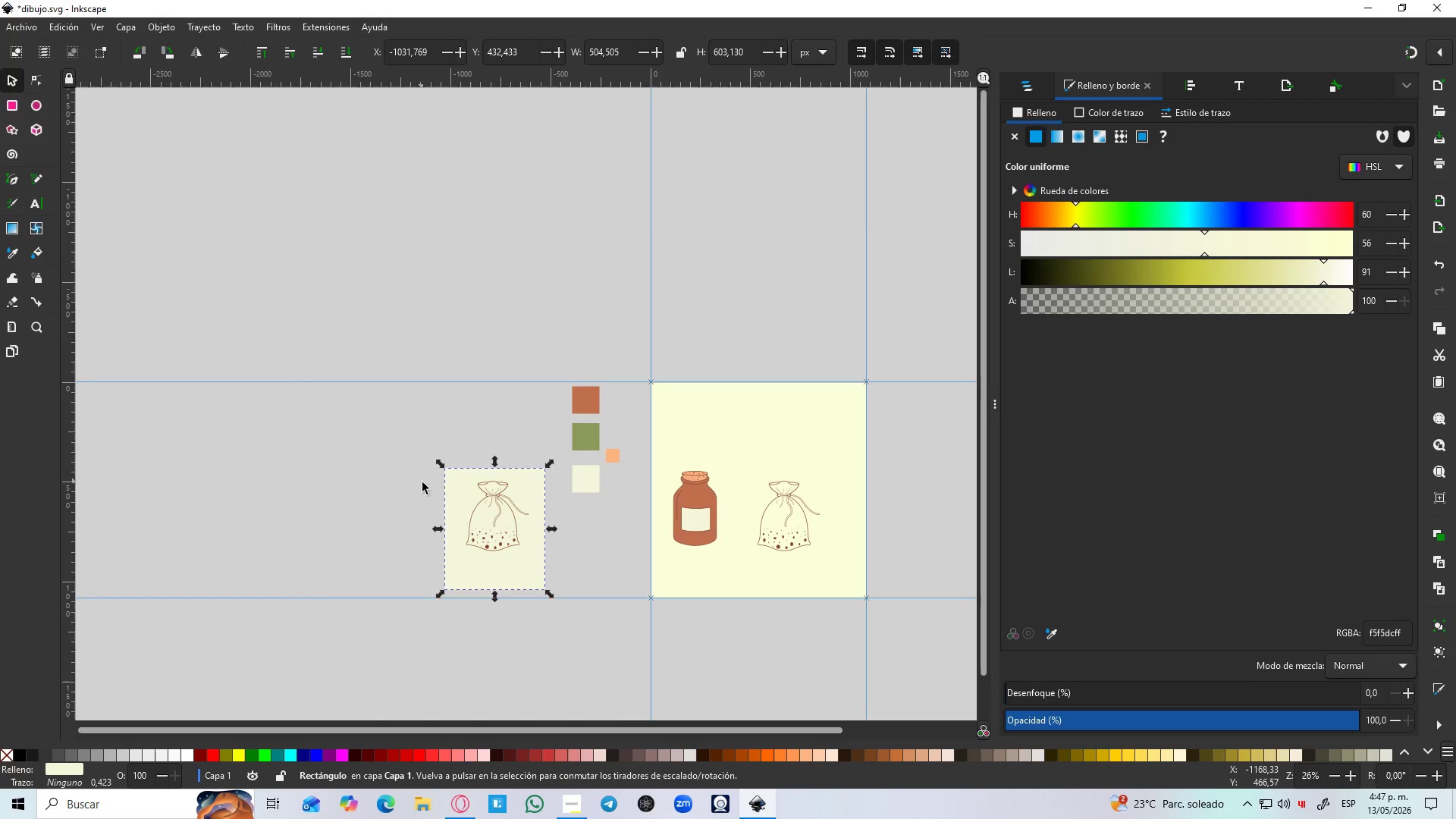 
hold_key(key=ControlLeft, duration=1.31)
scroll: coordinate [458, 502], scroll_direction: up, amount: 3.0
 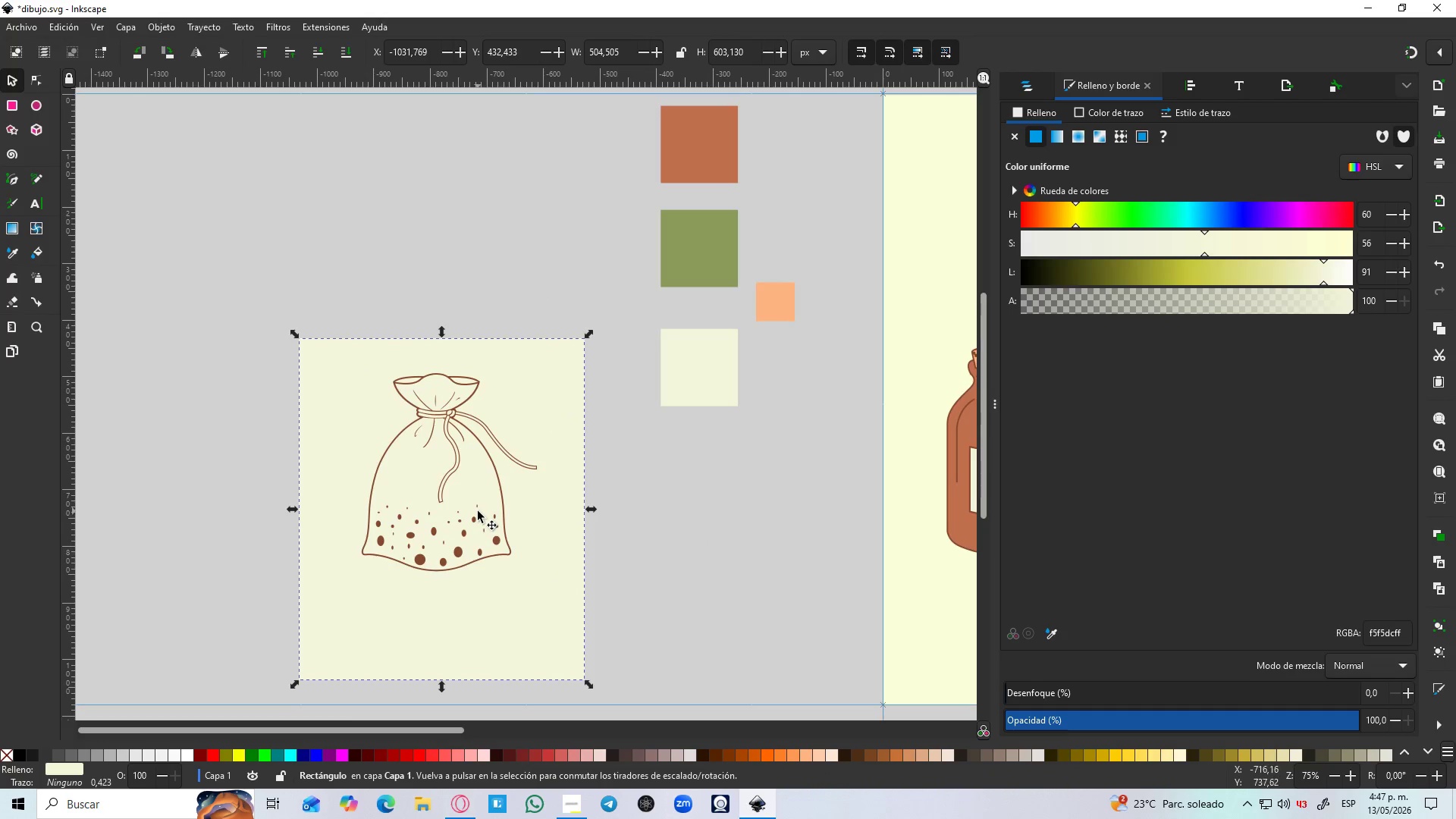 
left_click_drag(start_coordinate=[478, 511], to_coordinate=[479, 481])
 